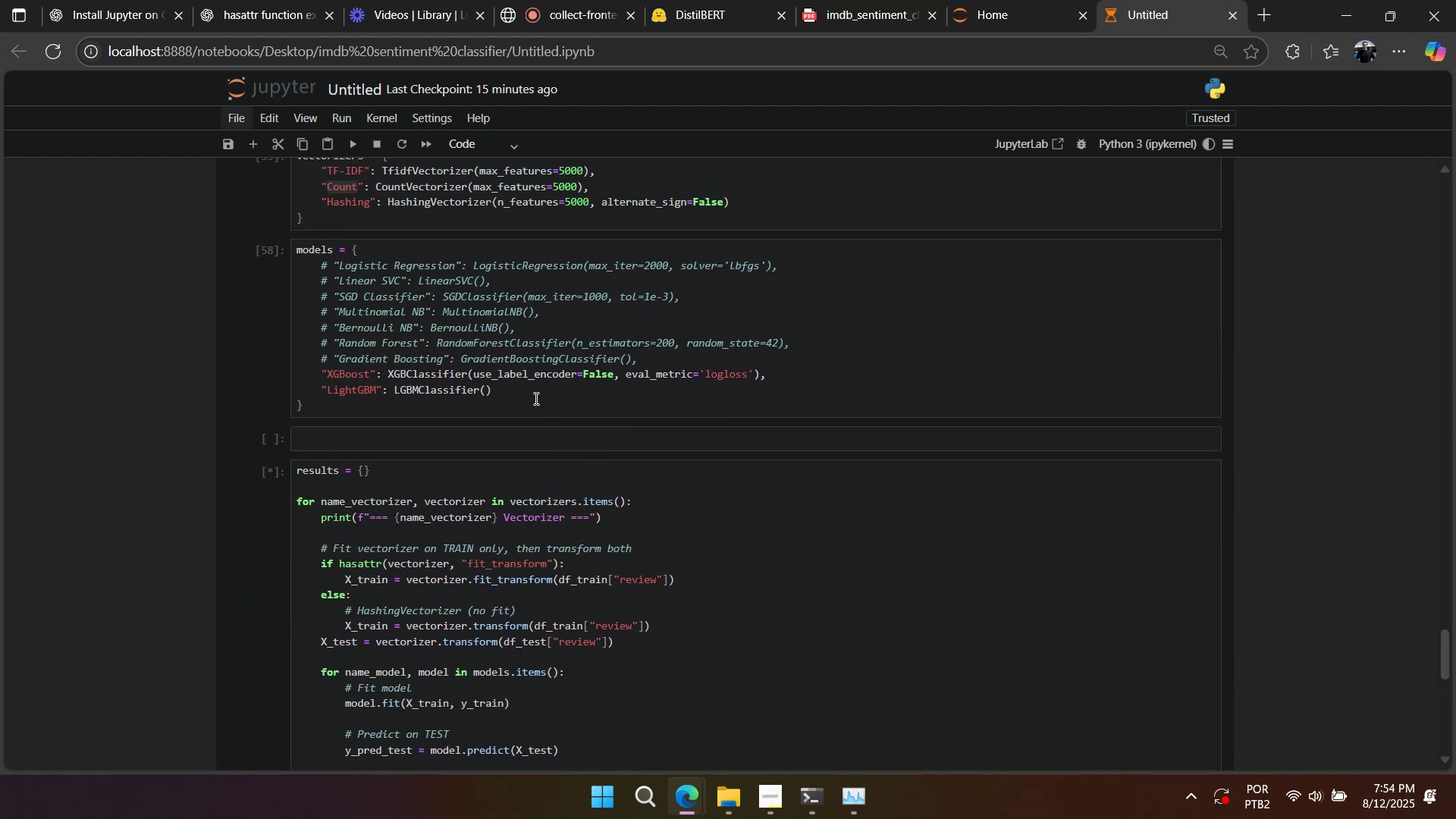 
scroll: coordinate [502, 406], scroll_direction: down, amount: 5.0
 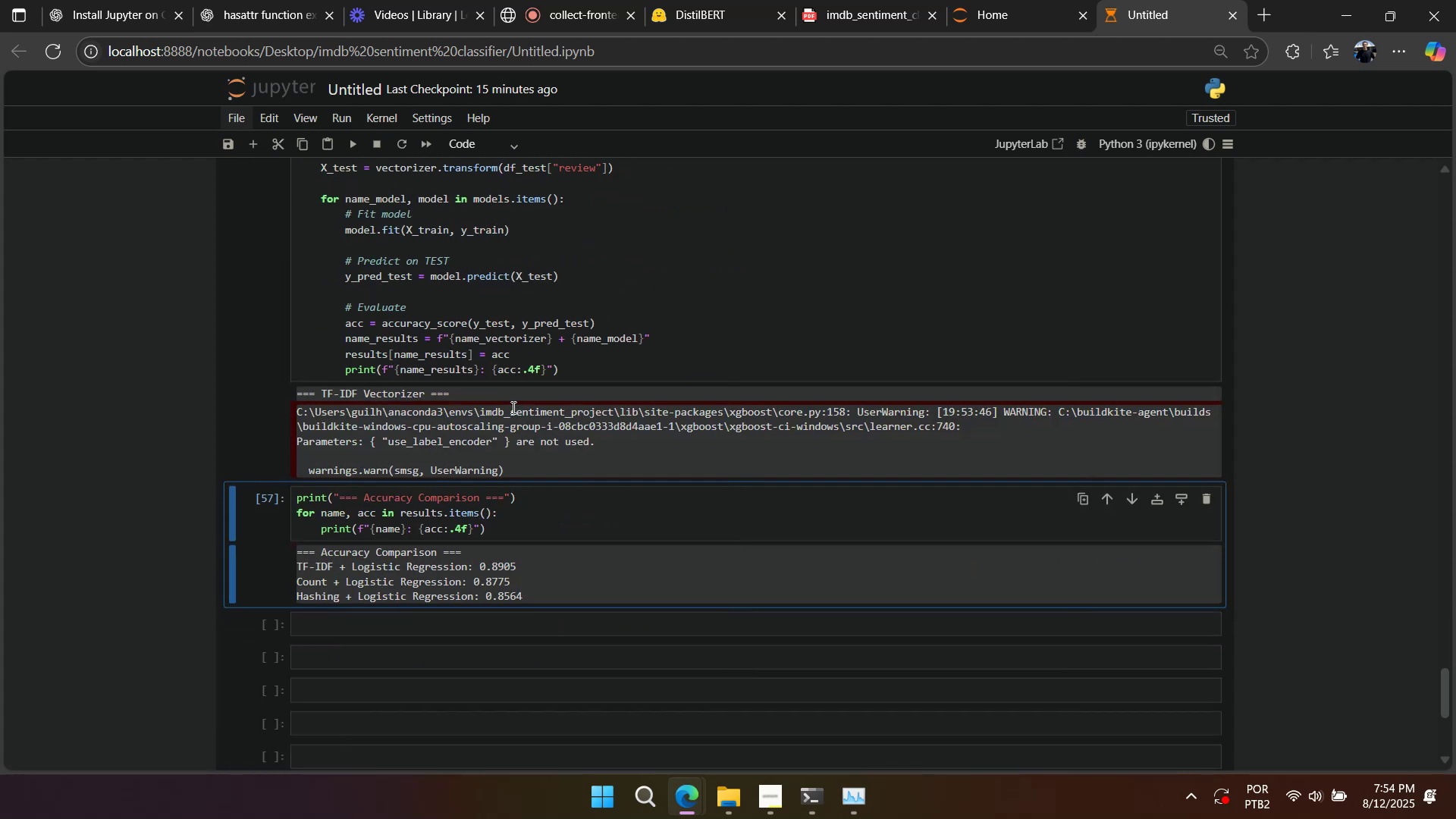 
right_click([522, 407])
 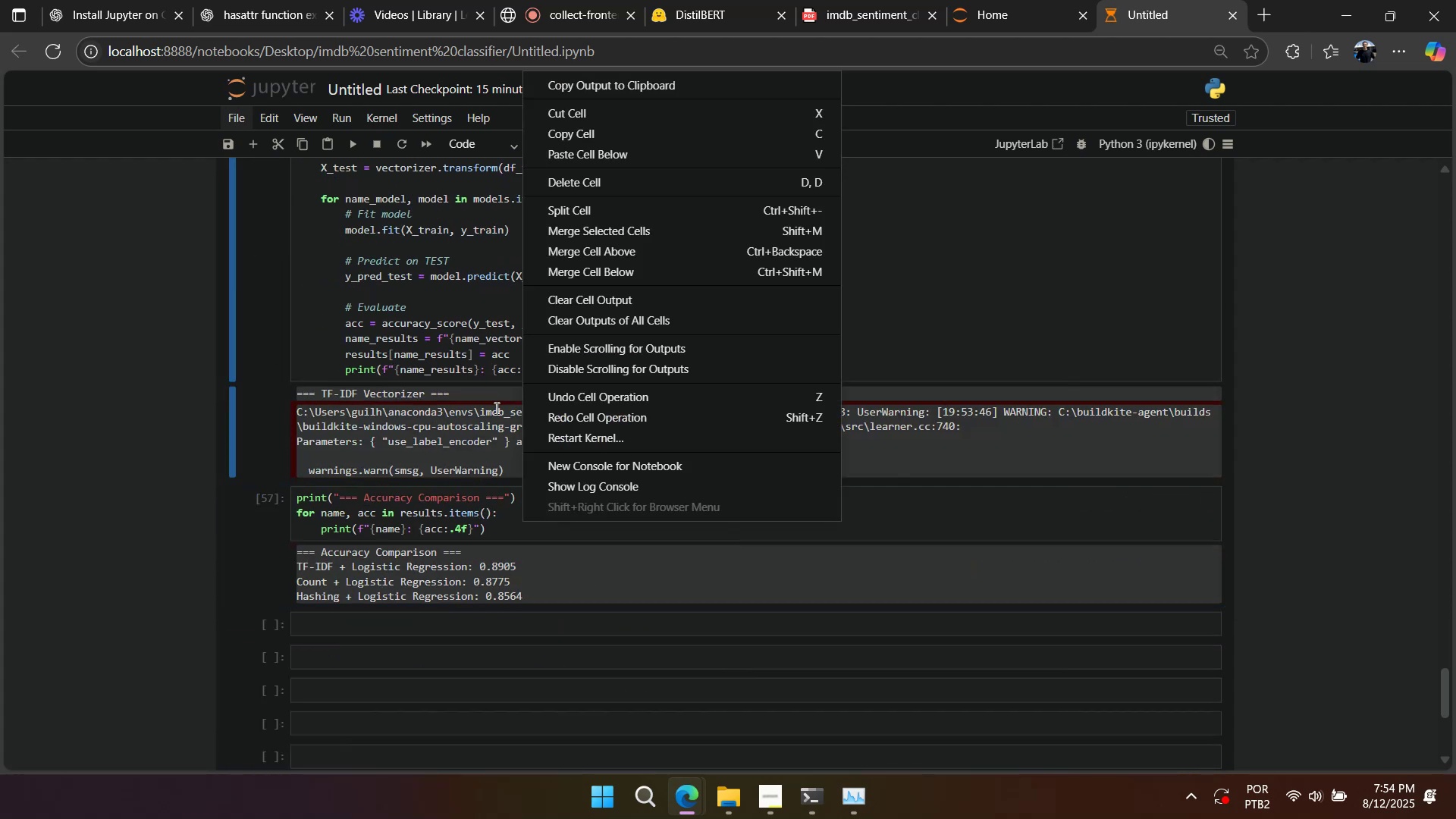 
left_click([460, 409])
 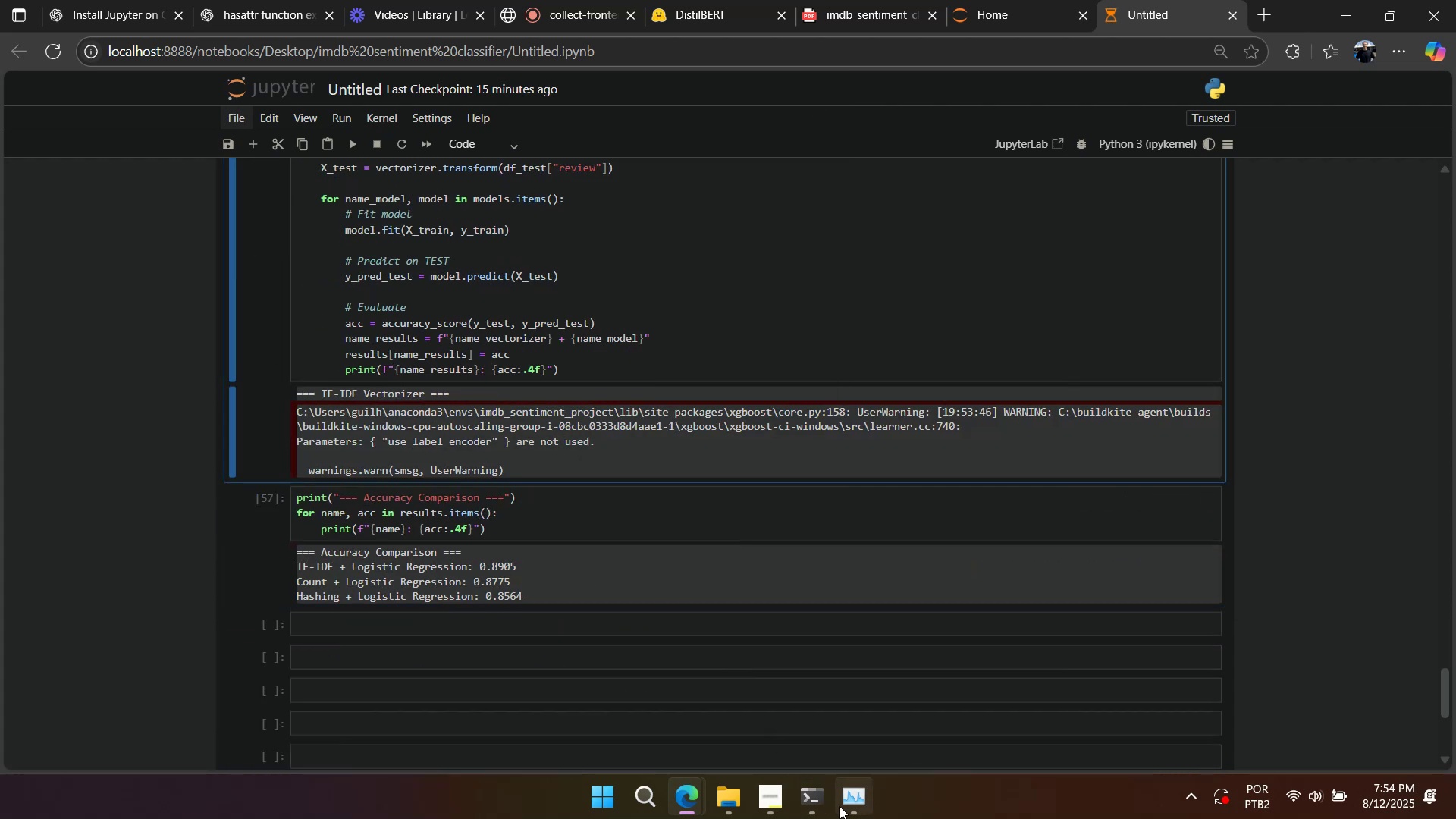 
left_click([839, 806])
 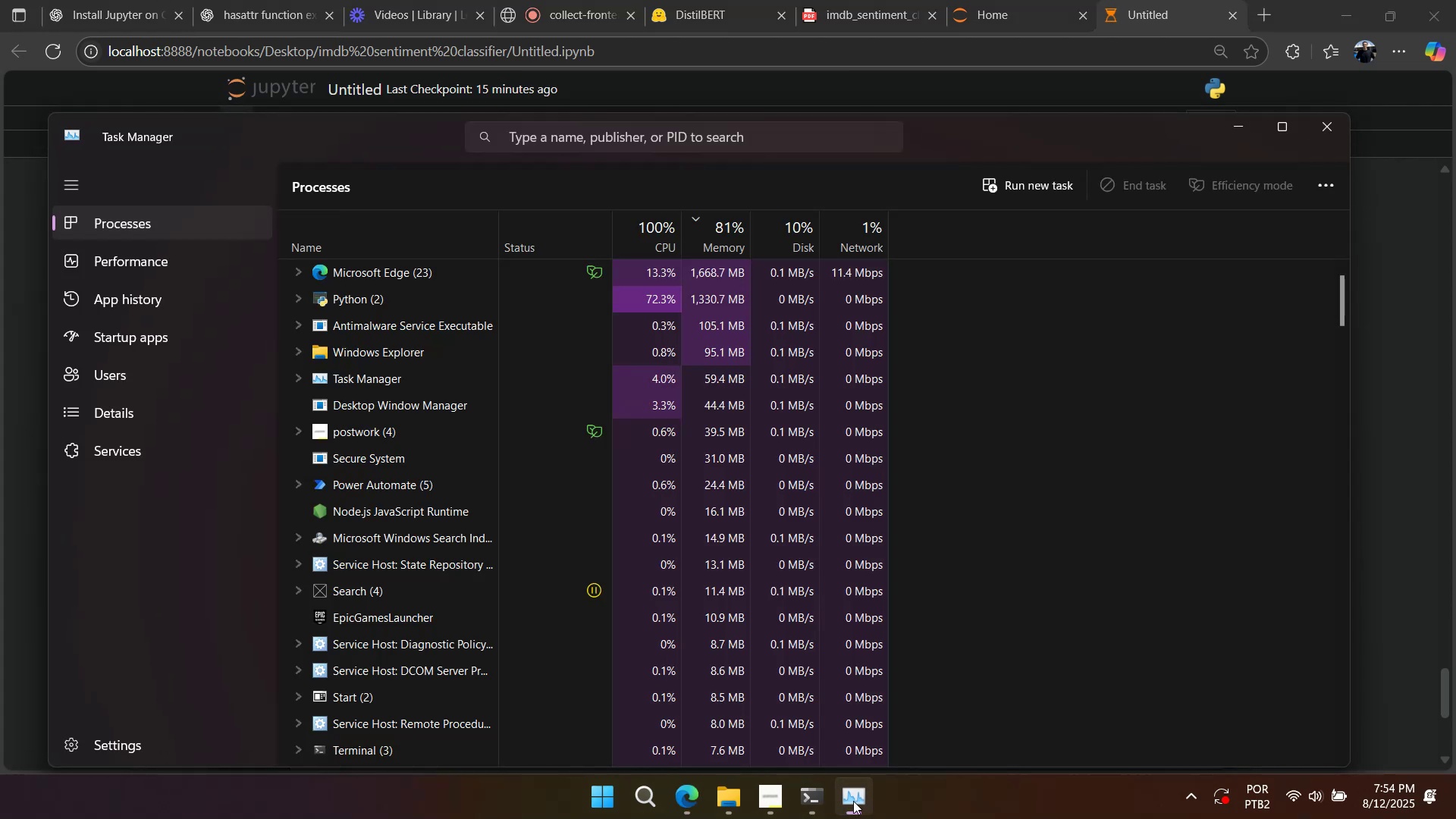 
left_click([853, 801])
 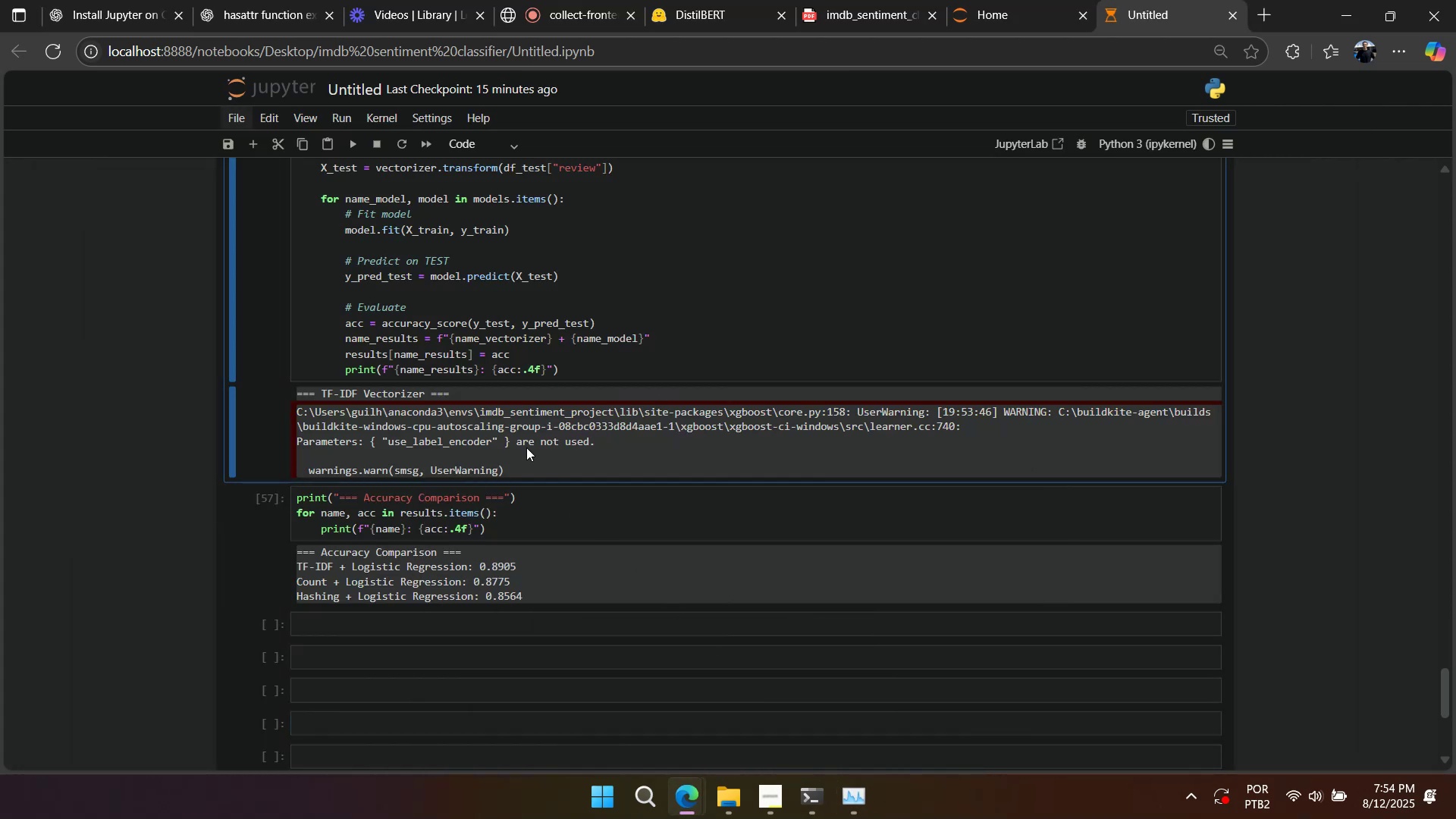 
scroll: coordinate [505, 422], scroll_direction: down, amount: 2.0
 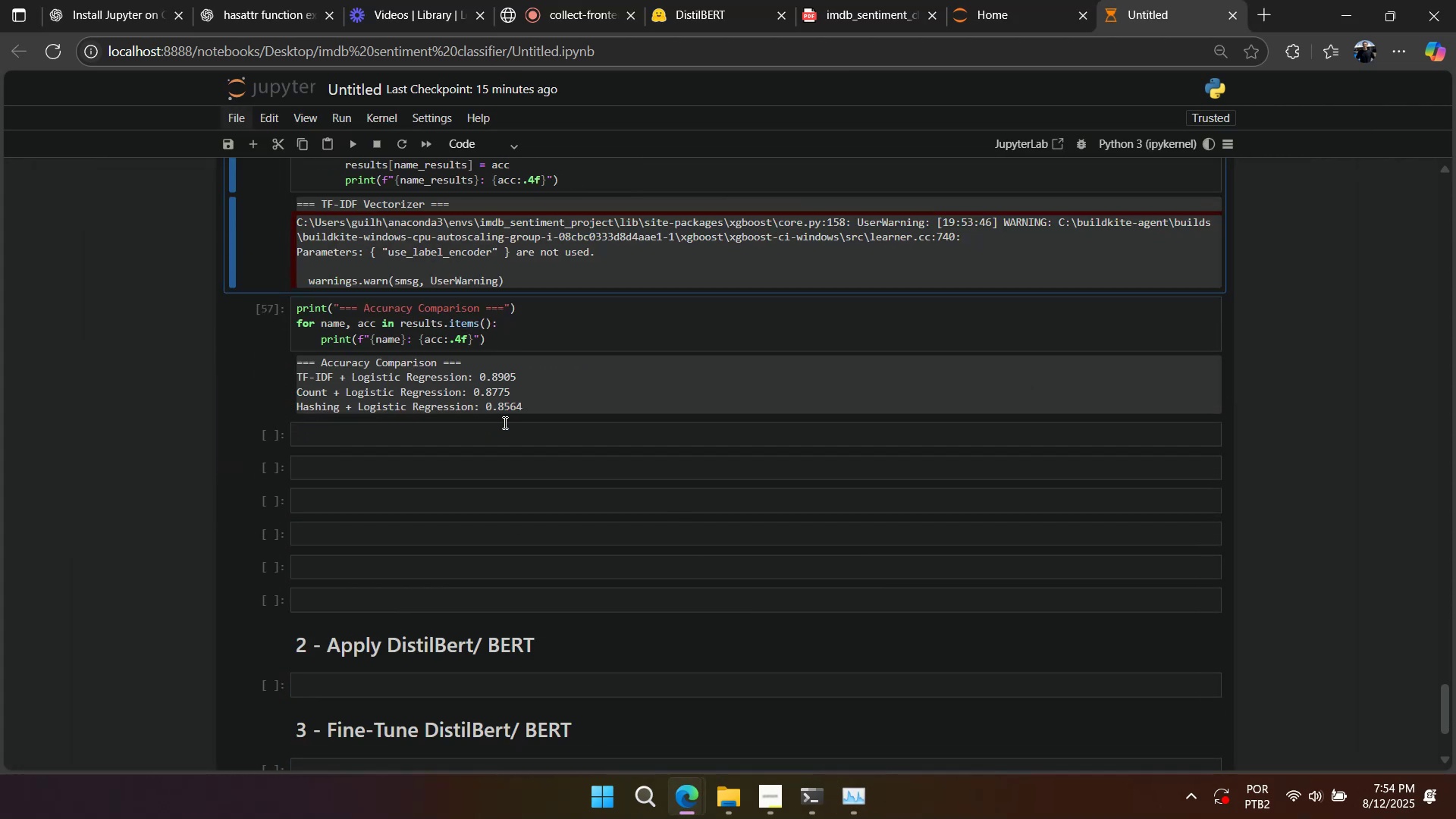 
scroll: coordinate [504, 422], scroll_direction: up, amount: 2.0
 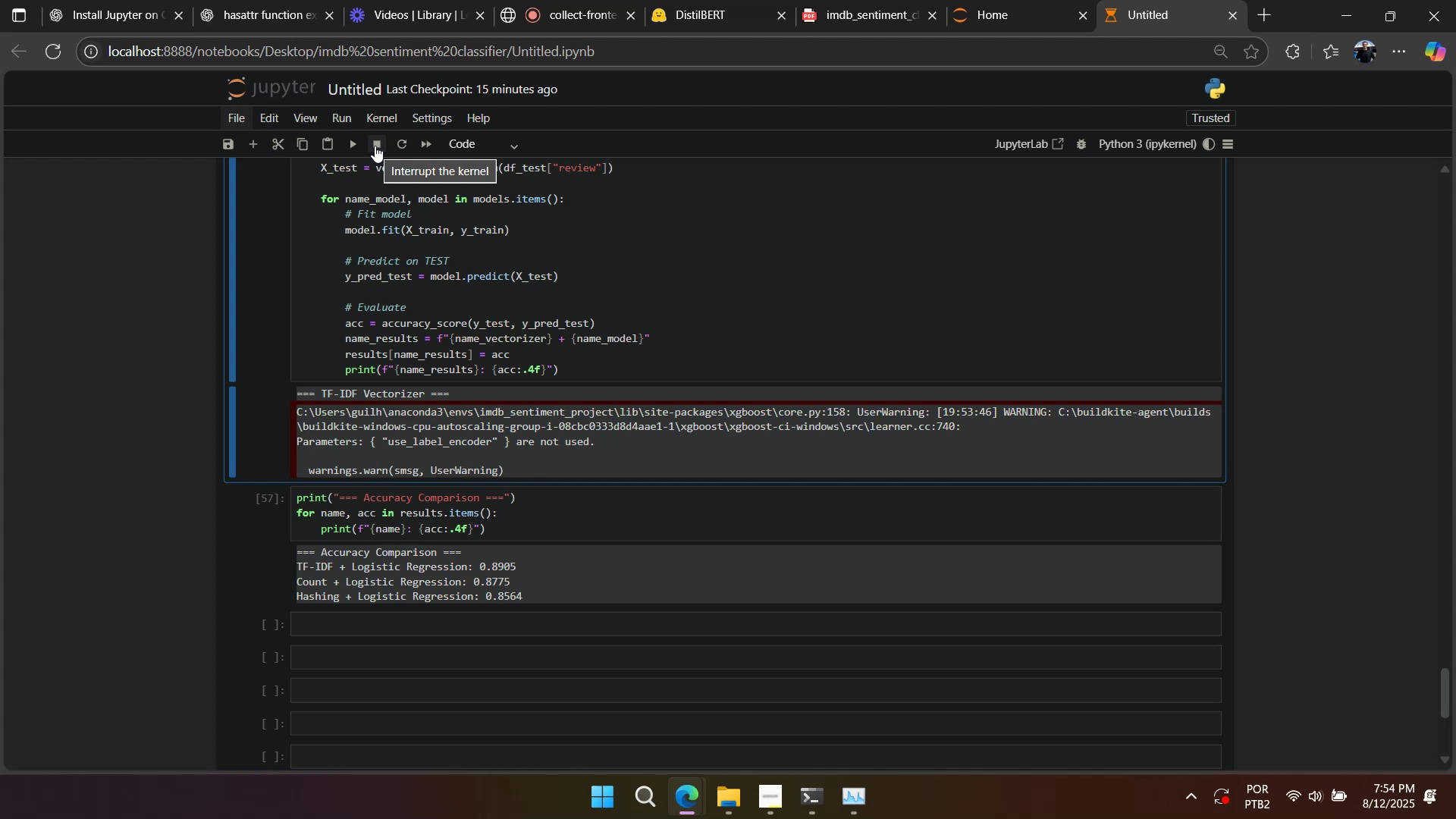 
wait(11.48)
 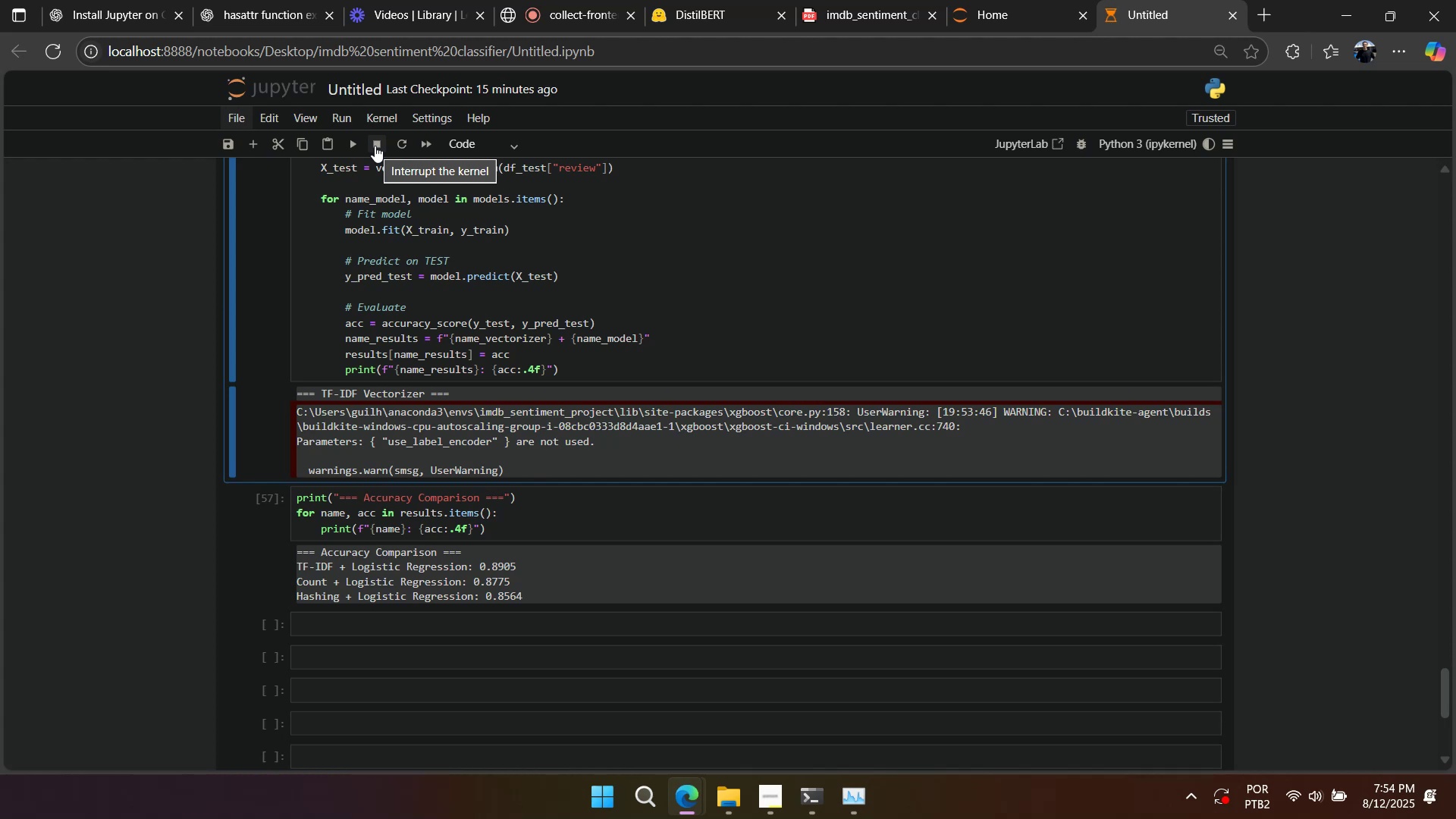 
double_click([375, 146])
 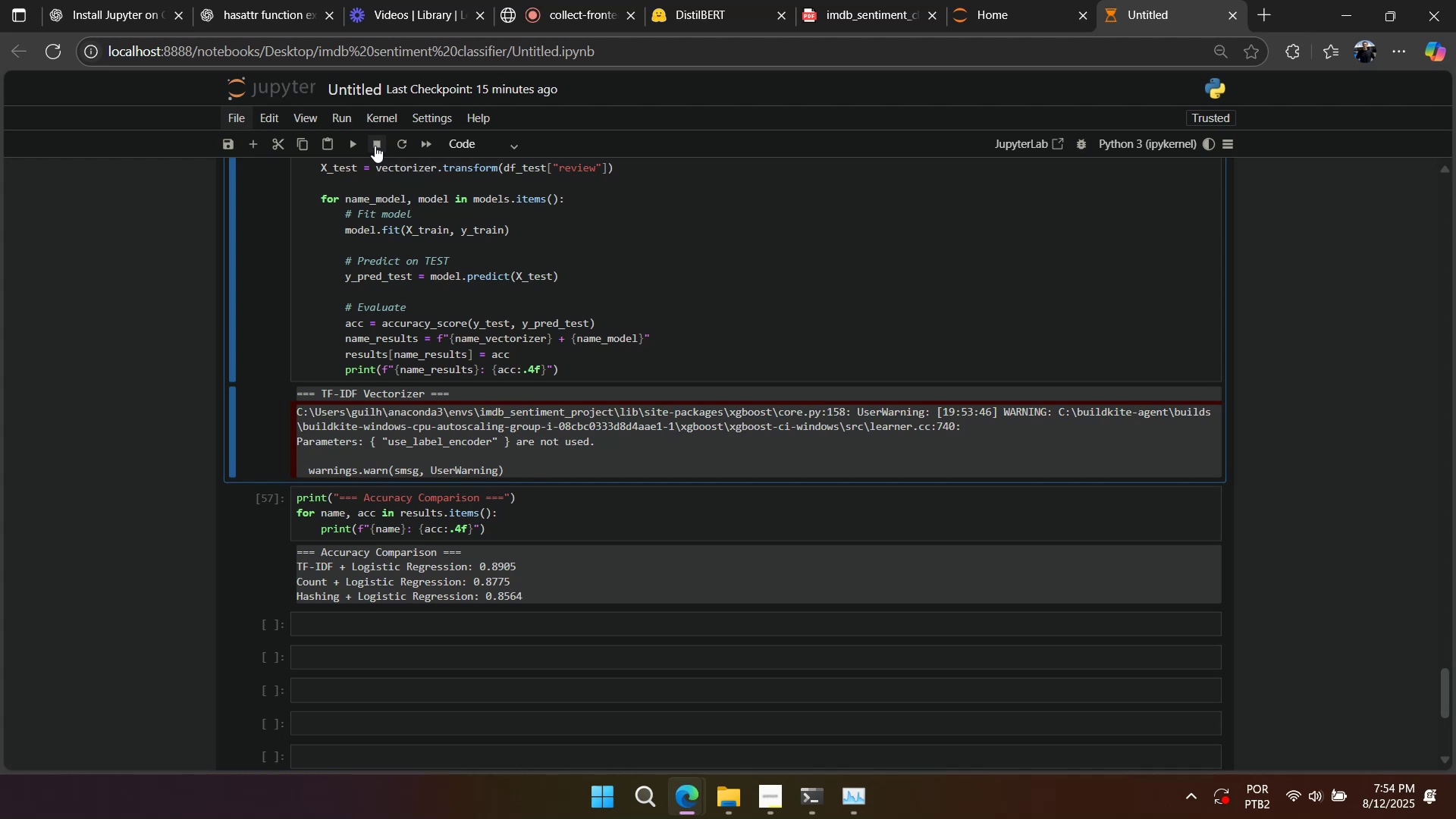 
triple_click([375, 146])
 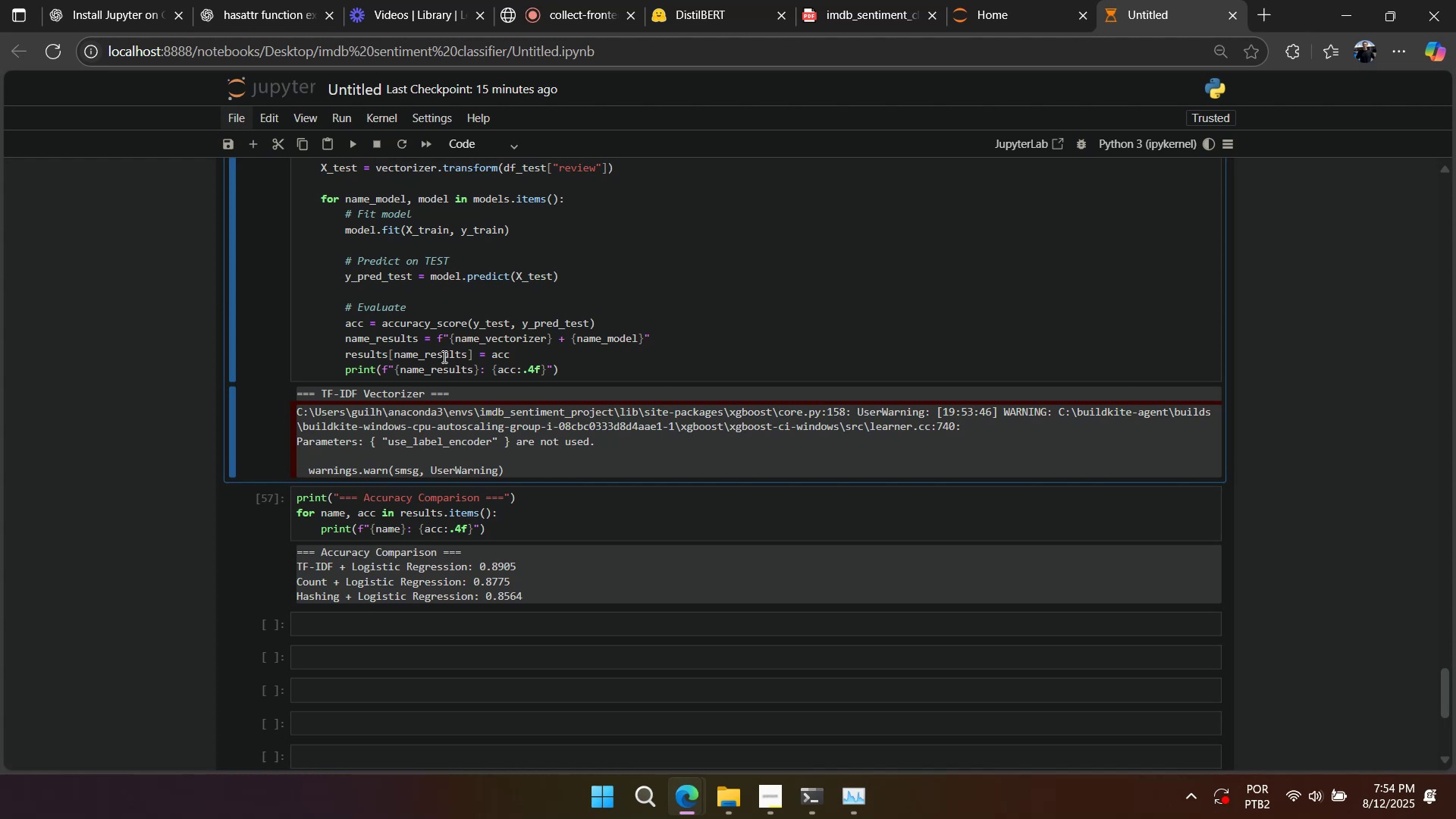 
scroll: coordinate [449, 412], scroll_direction: up, amount: 1.0
 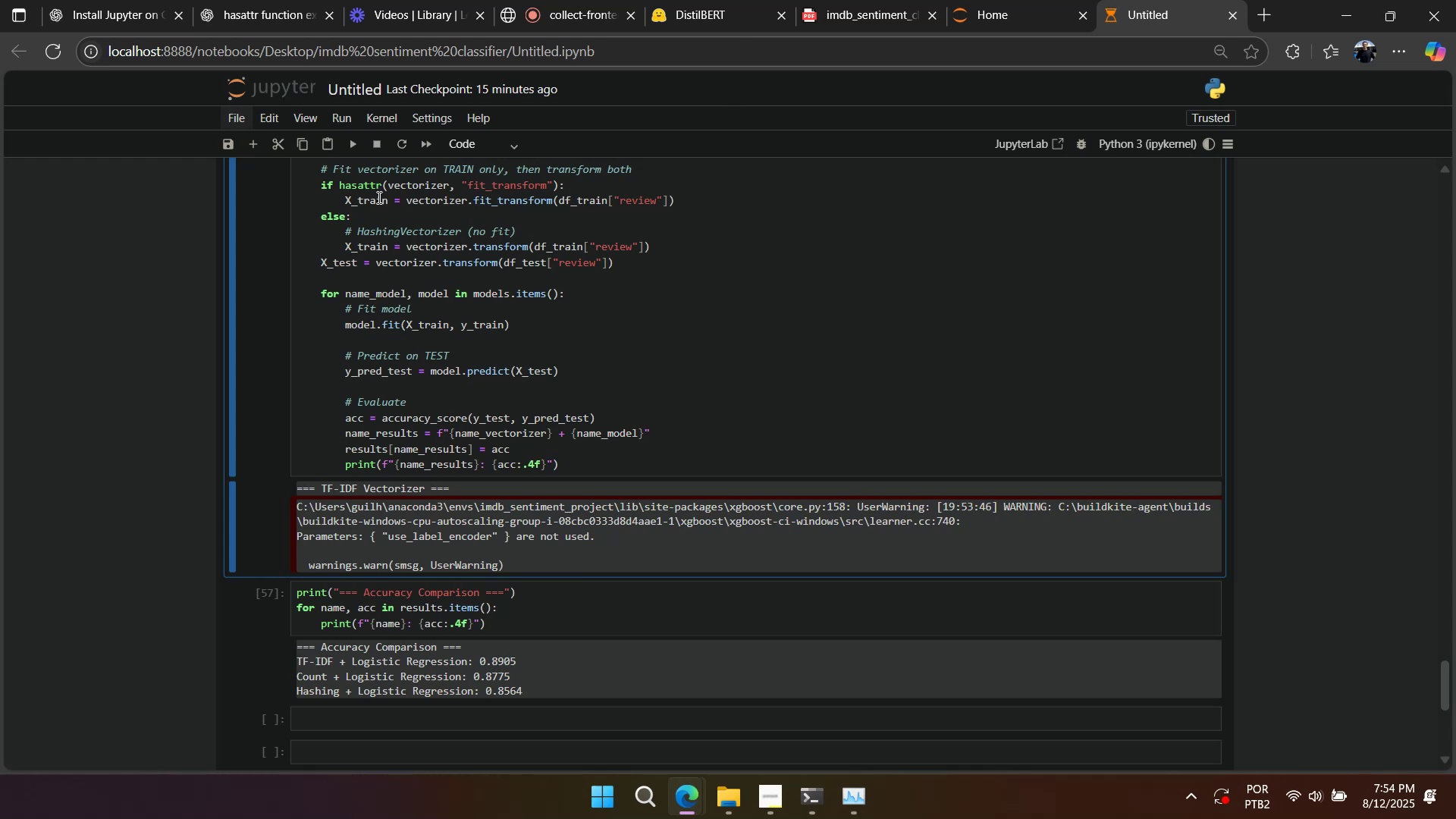 
double_click([378, 149])
 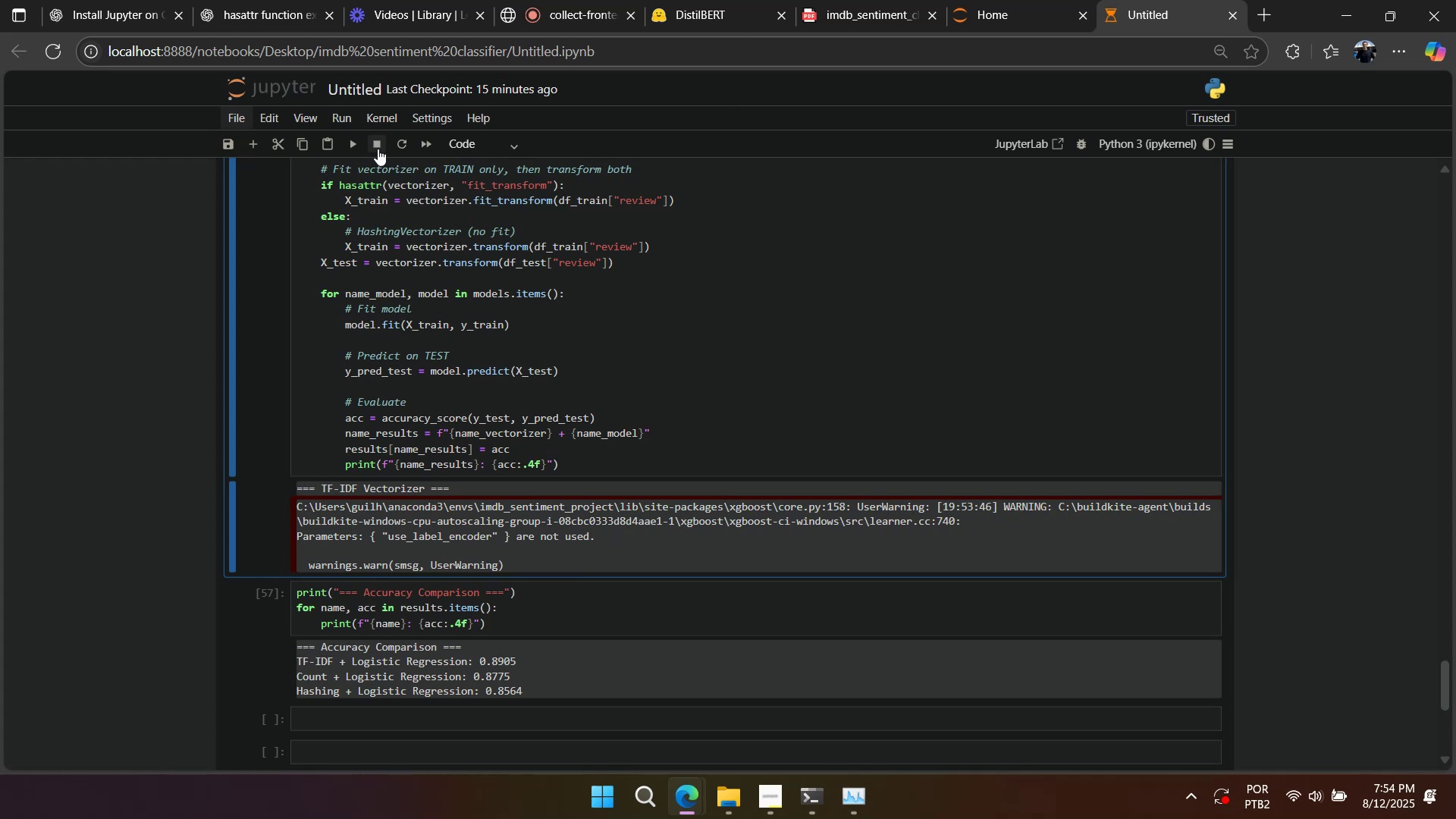 
triple_click([378, 149])
 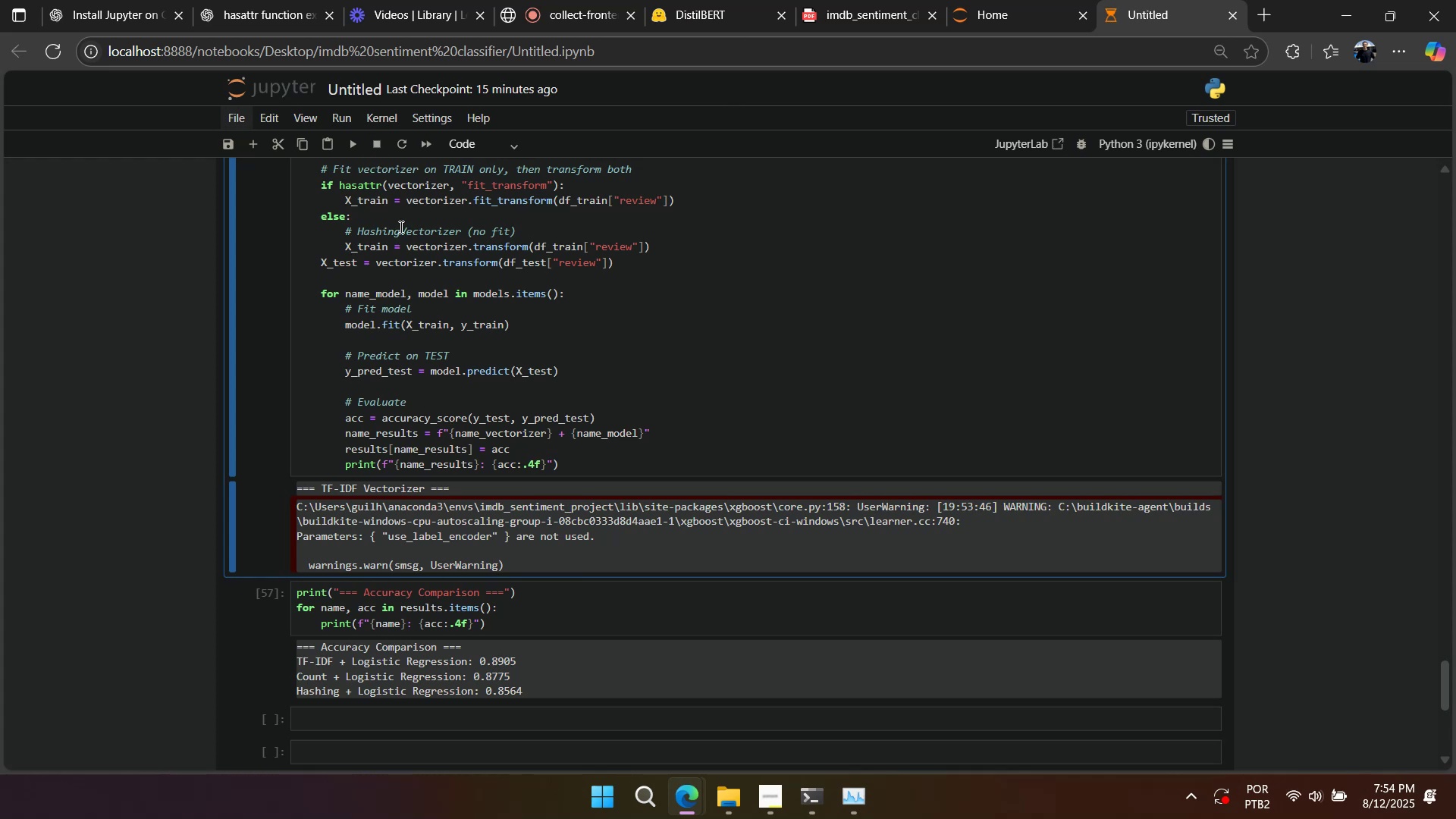 
scroll: coordinate [404, 335], scroll_direction: up, amount: 2.0
 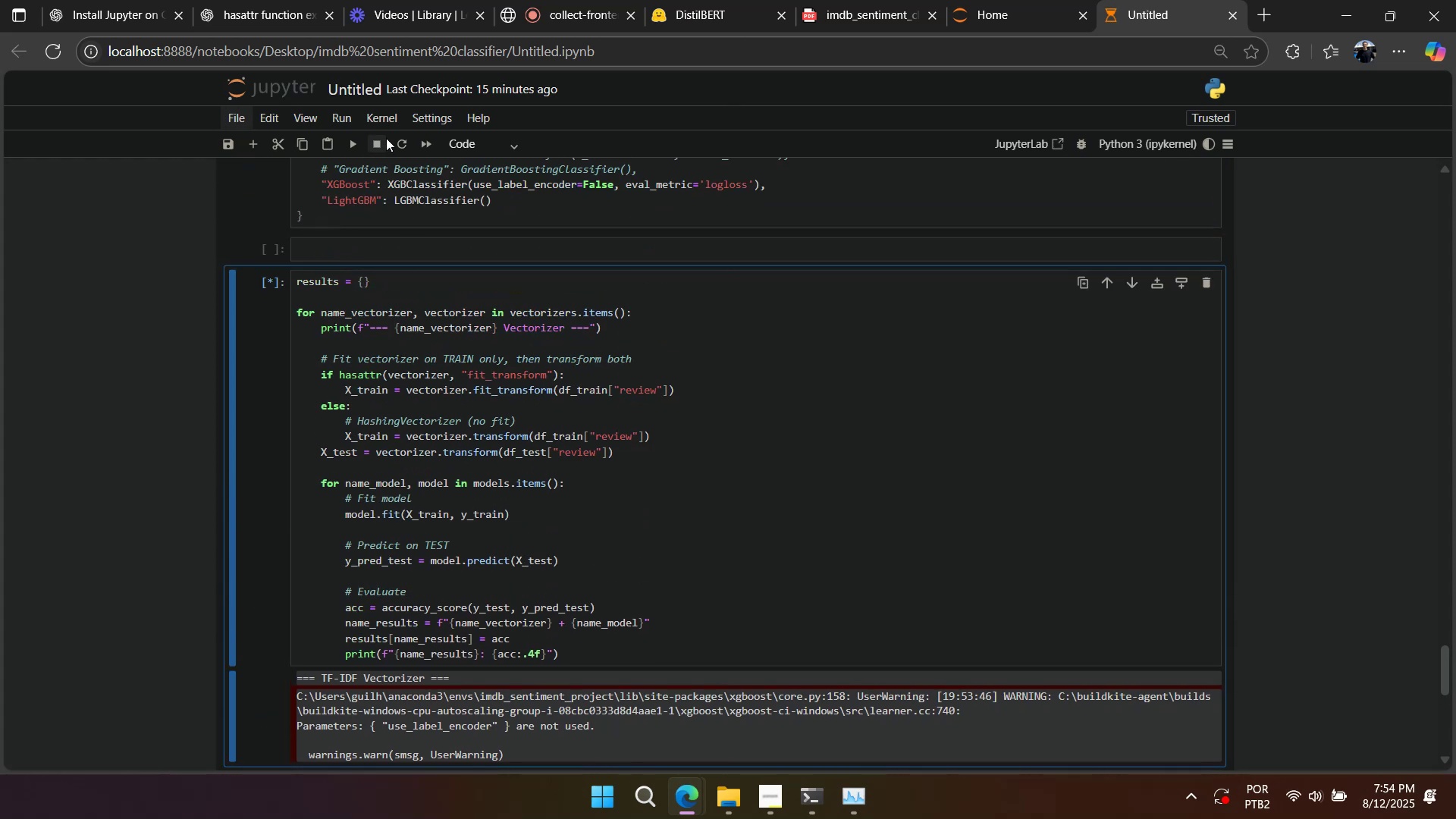 
double_click([383, 136])
 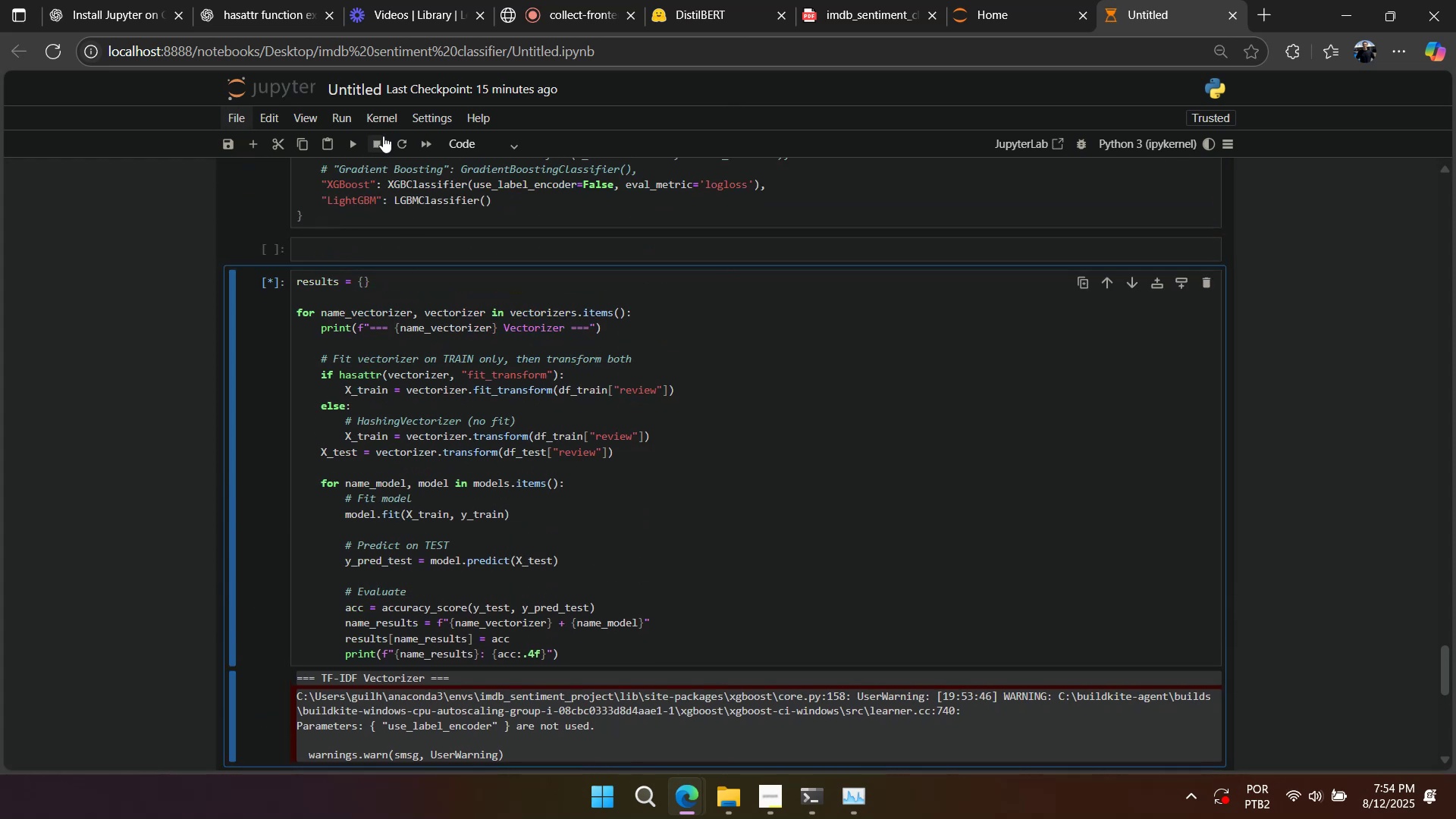 
triple_click([383, 136])
 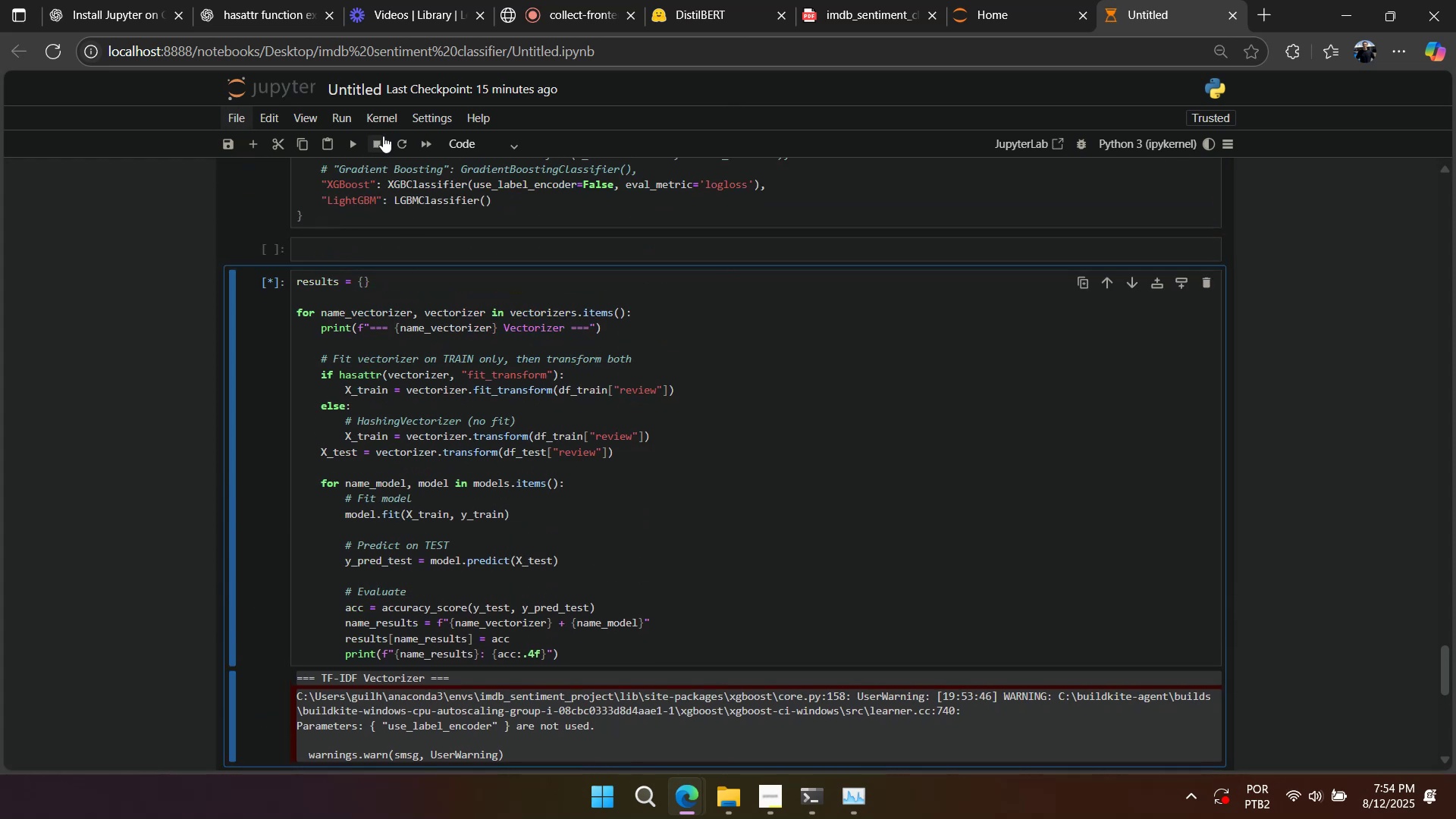 
triple_click([383, 136])
 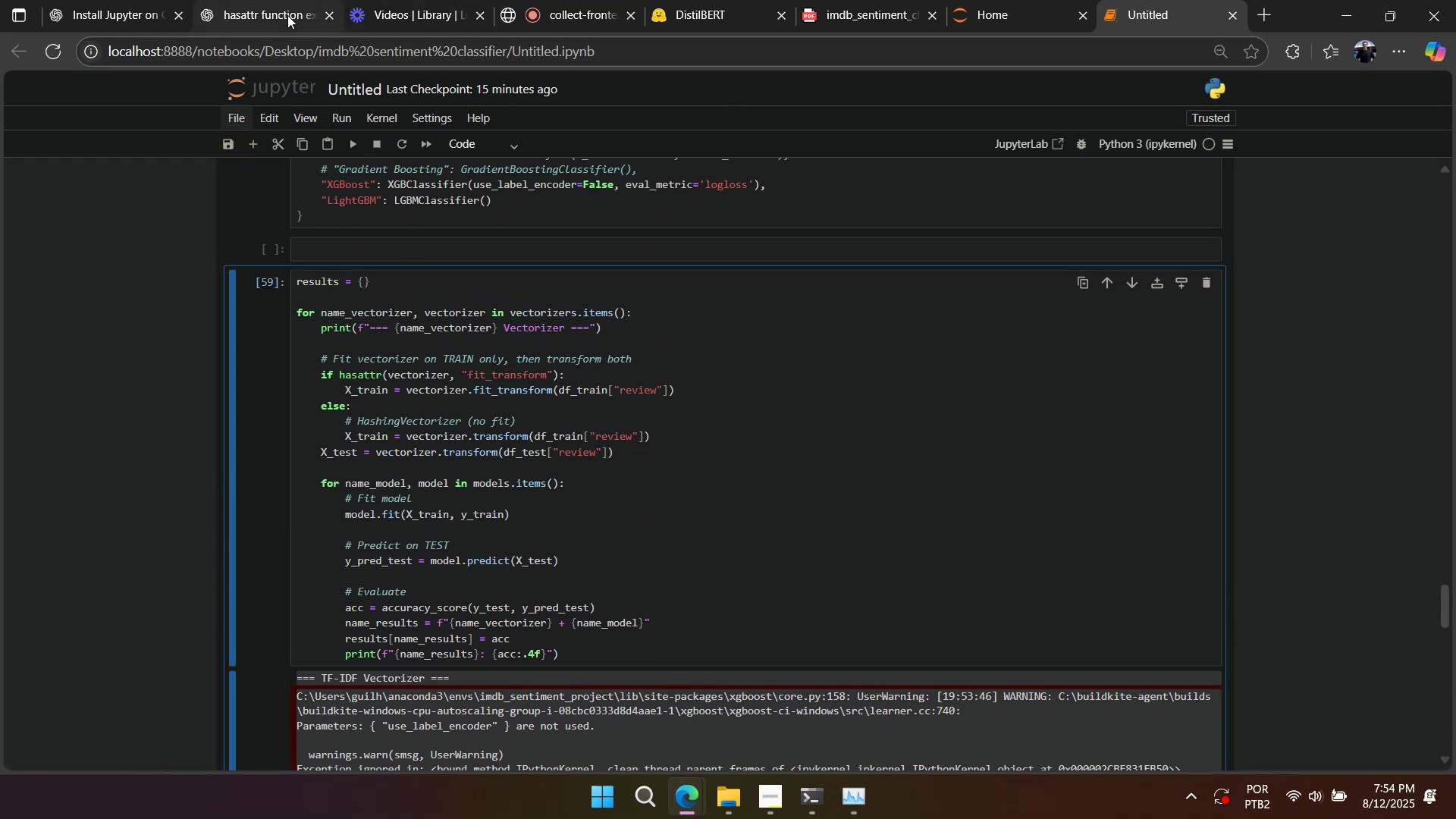 
left_click([871, 16])
 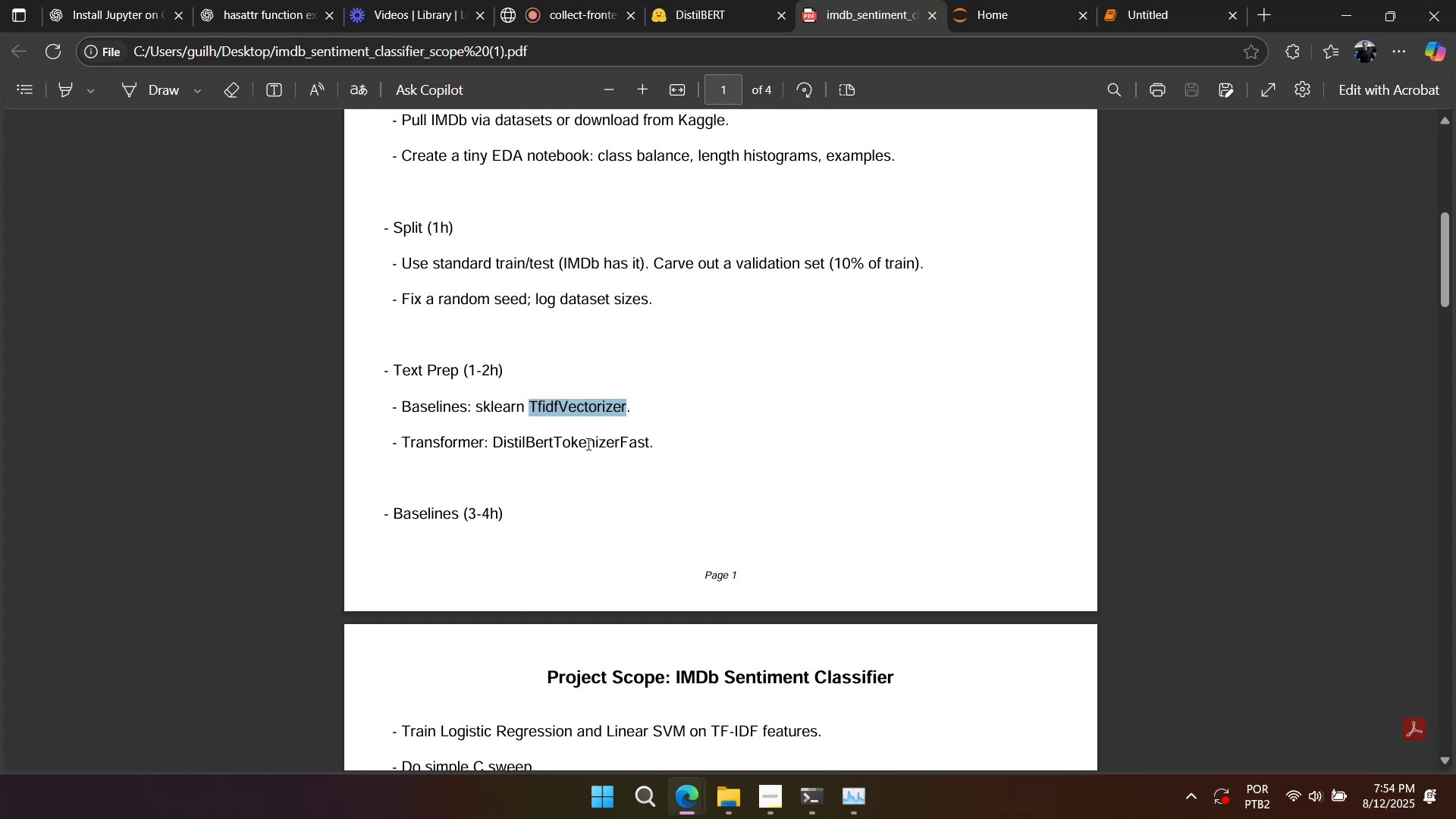 
scroll: coordinate [585, 475], scroll_direction: up, amount: 1.0
 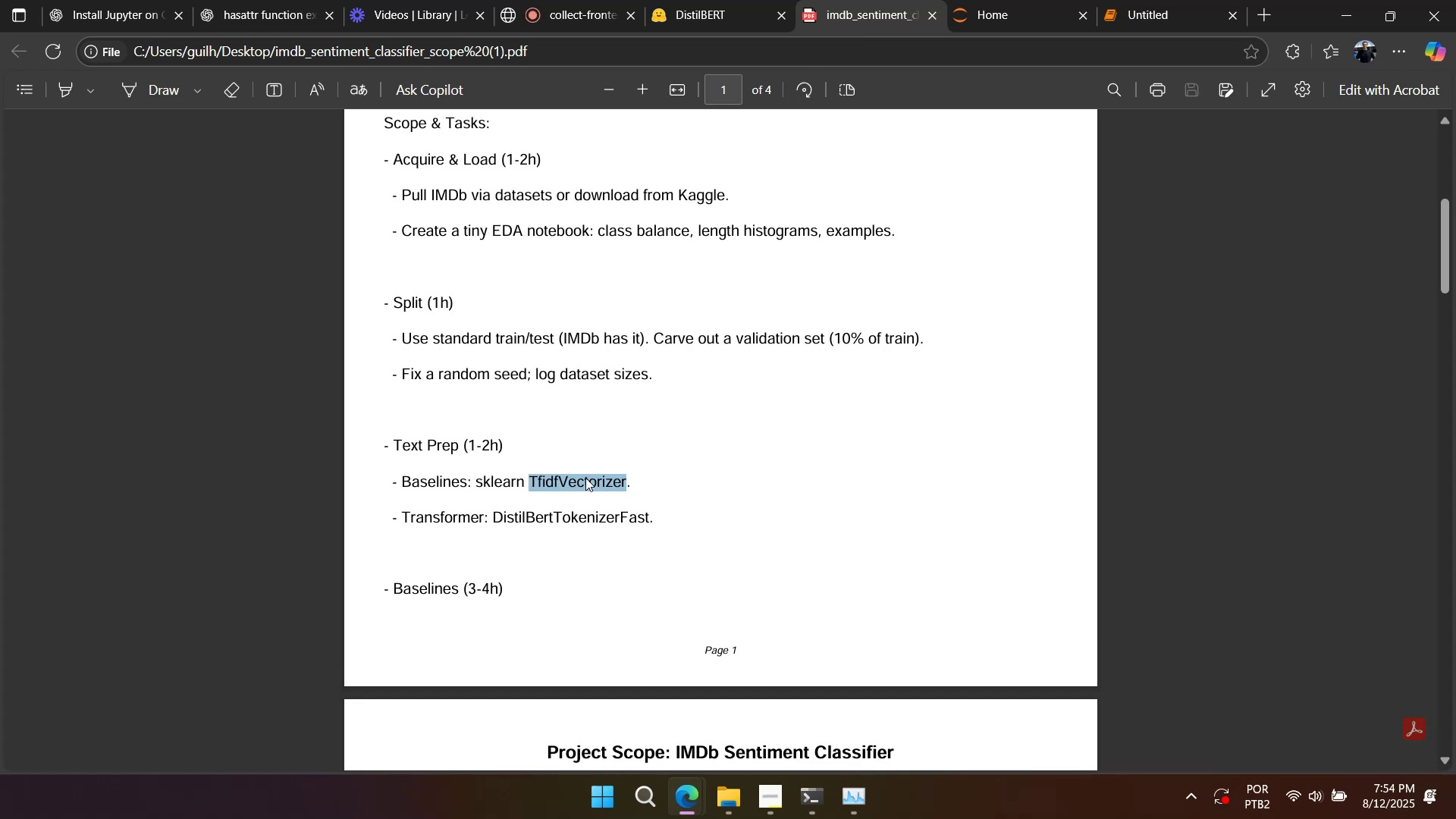 
scroll: coordinate [584, 482], scroll_direction: down, amount: 7.0
 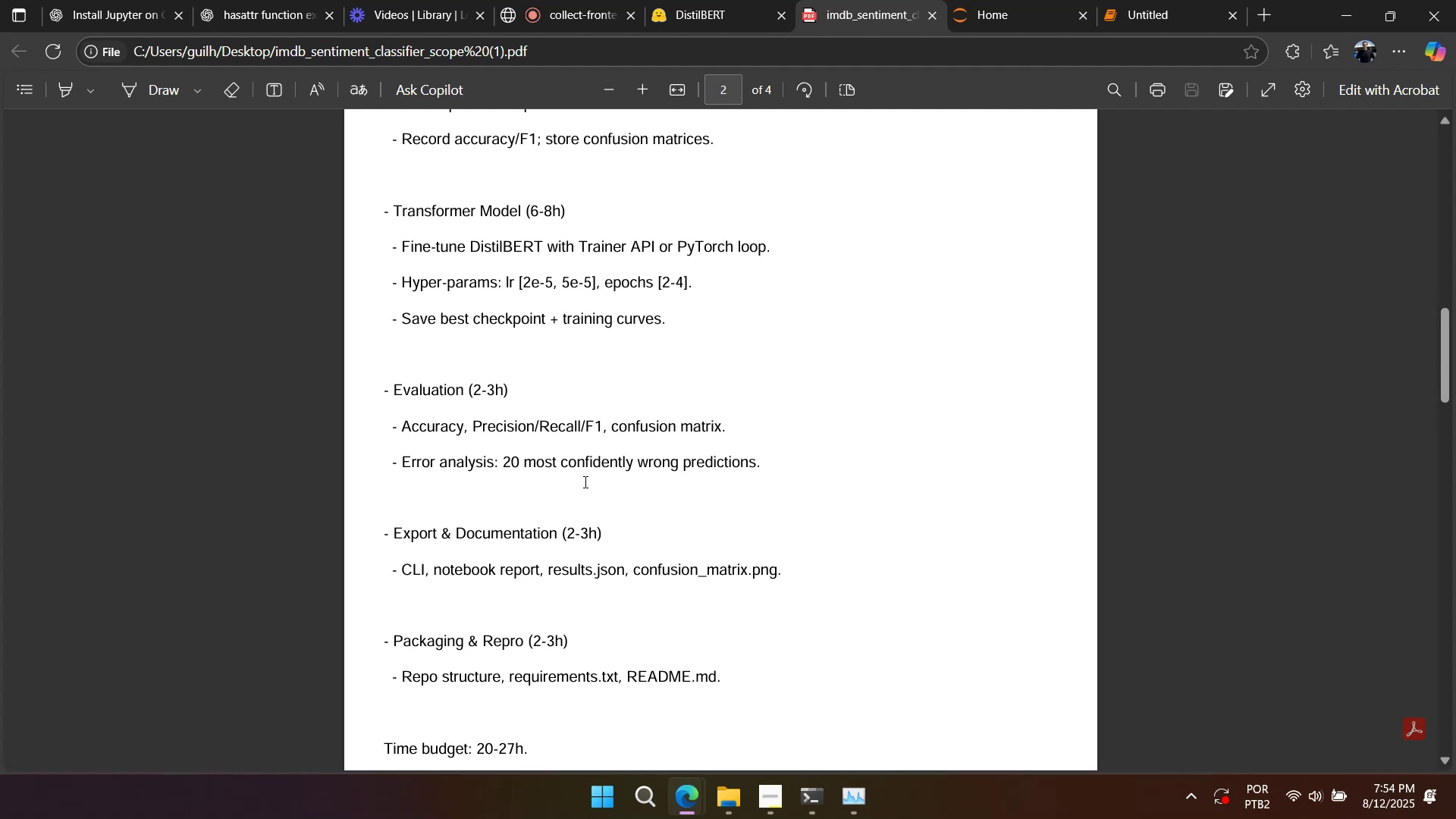 
scroll: coordinate [583, 482], scroll_direction: down, amount: 2.0
 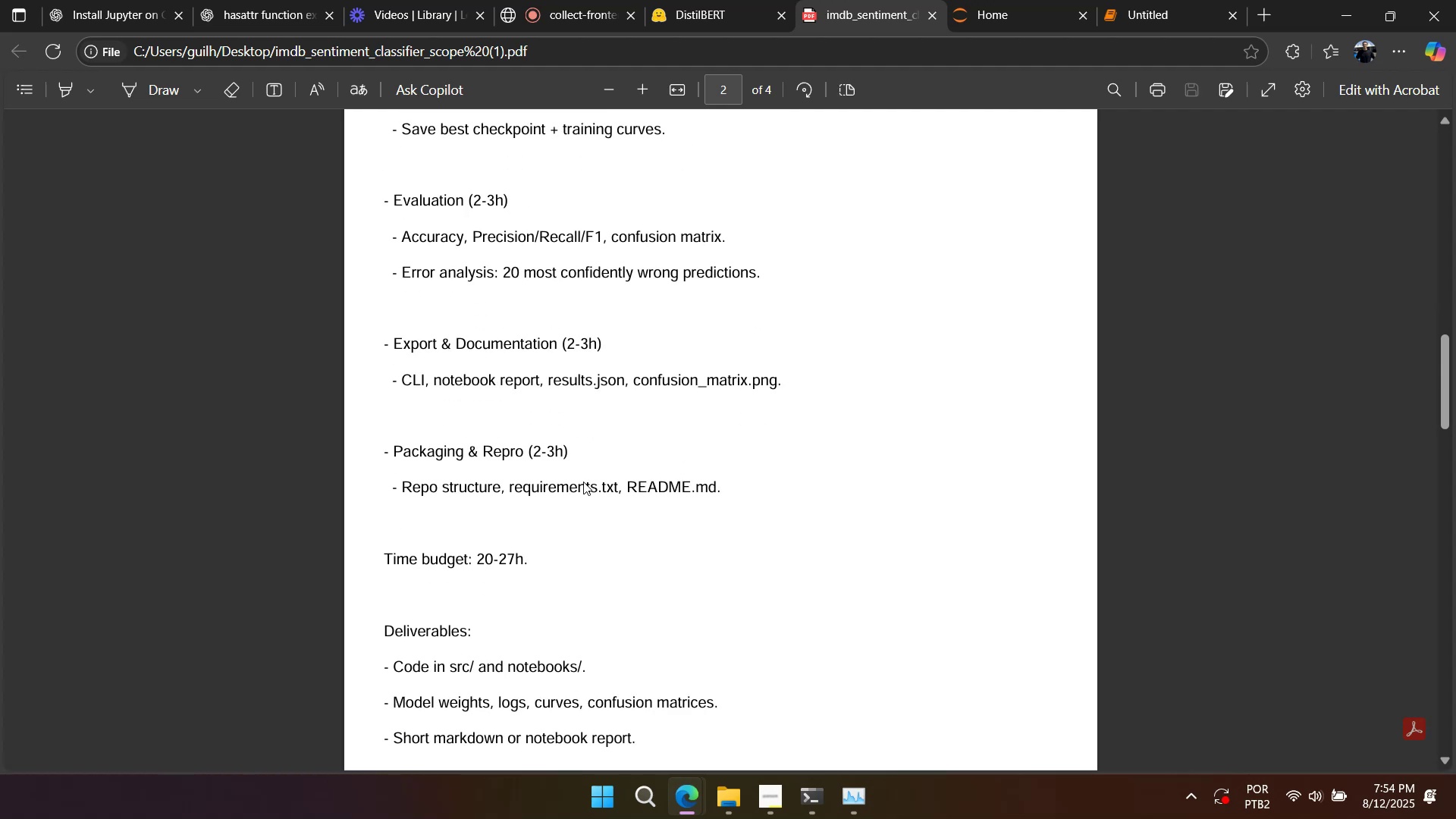 
scroll: coordinate [583, 482], scroll_direction: up, amount: 4.0
 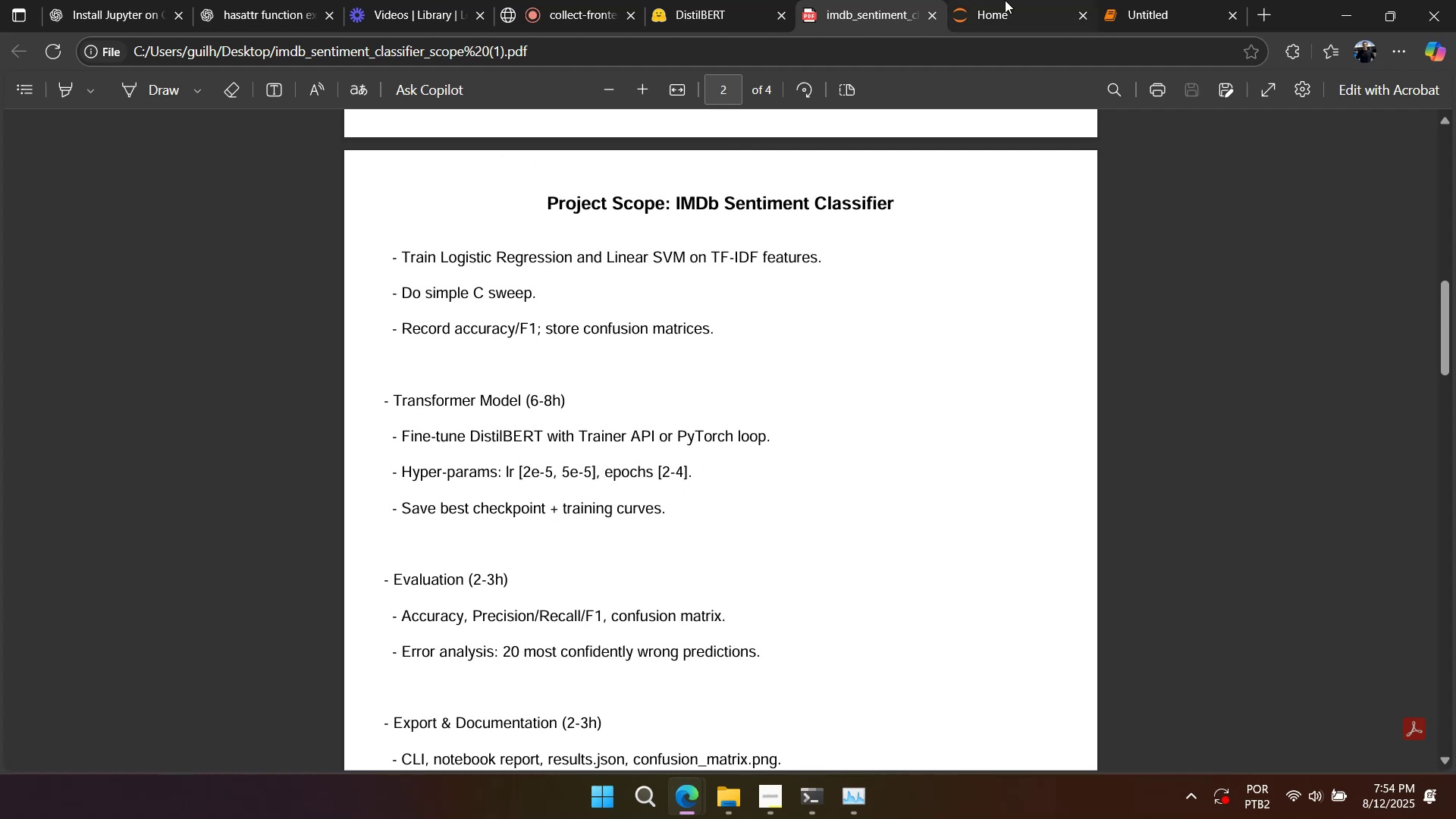 
left_click([1115, 13])
 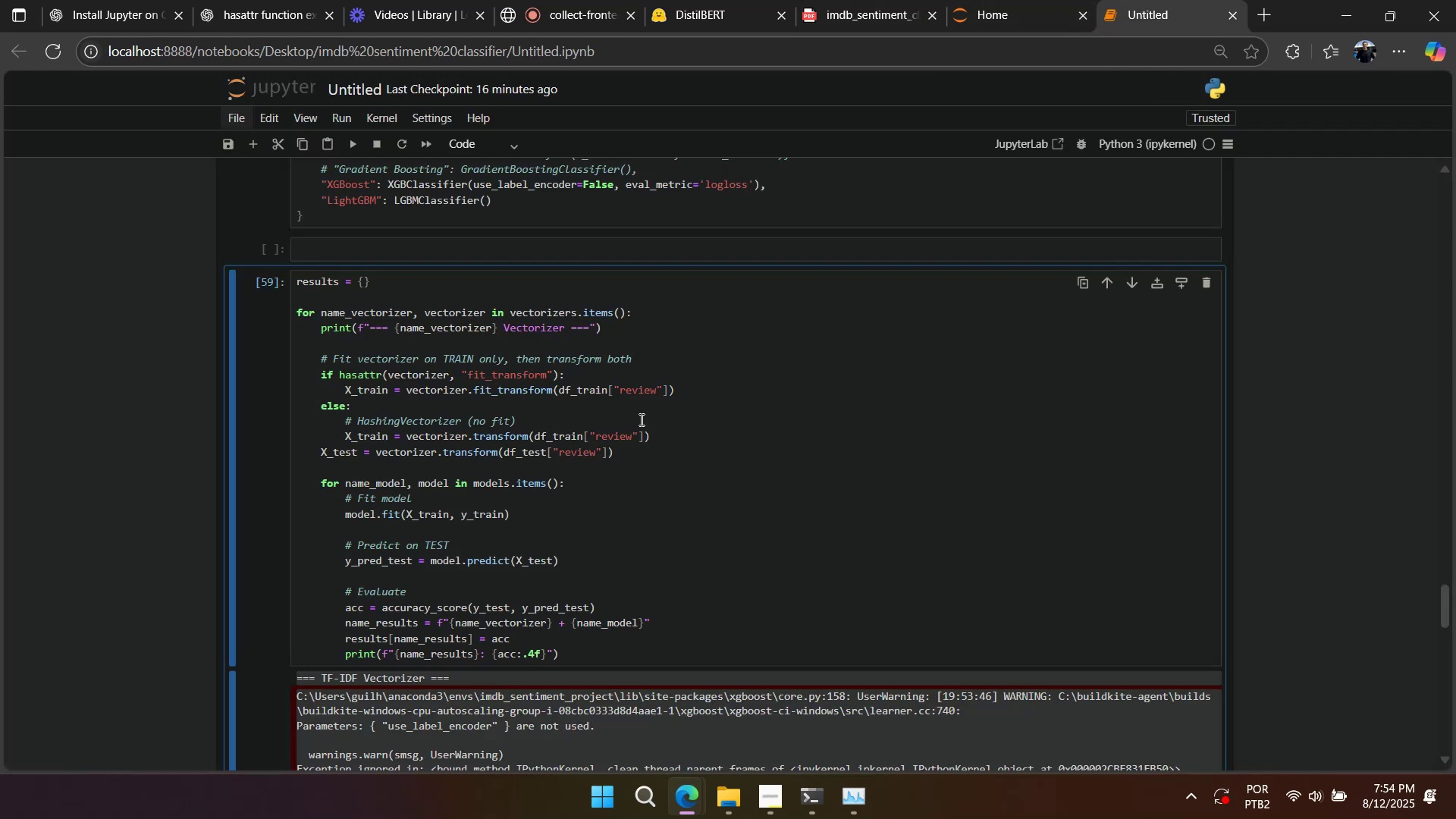 
scroll: coordinate [635, 437], scroll_direction: down, amount: 4.0
 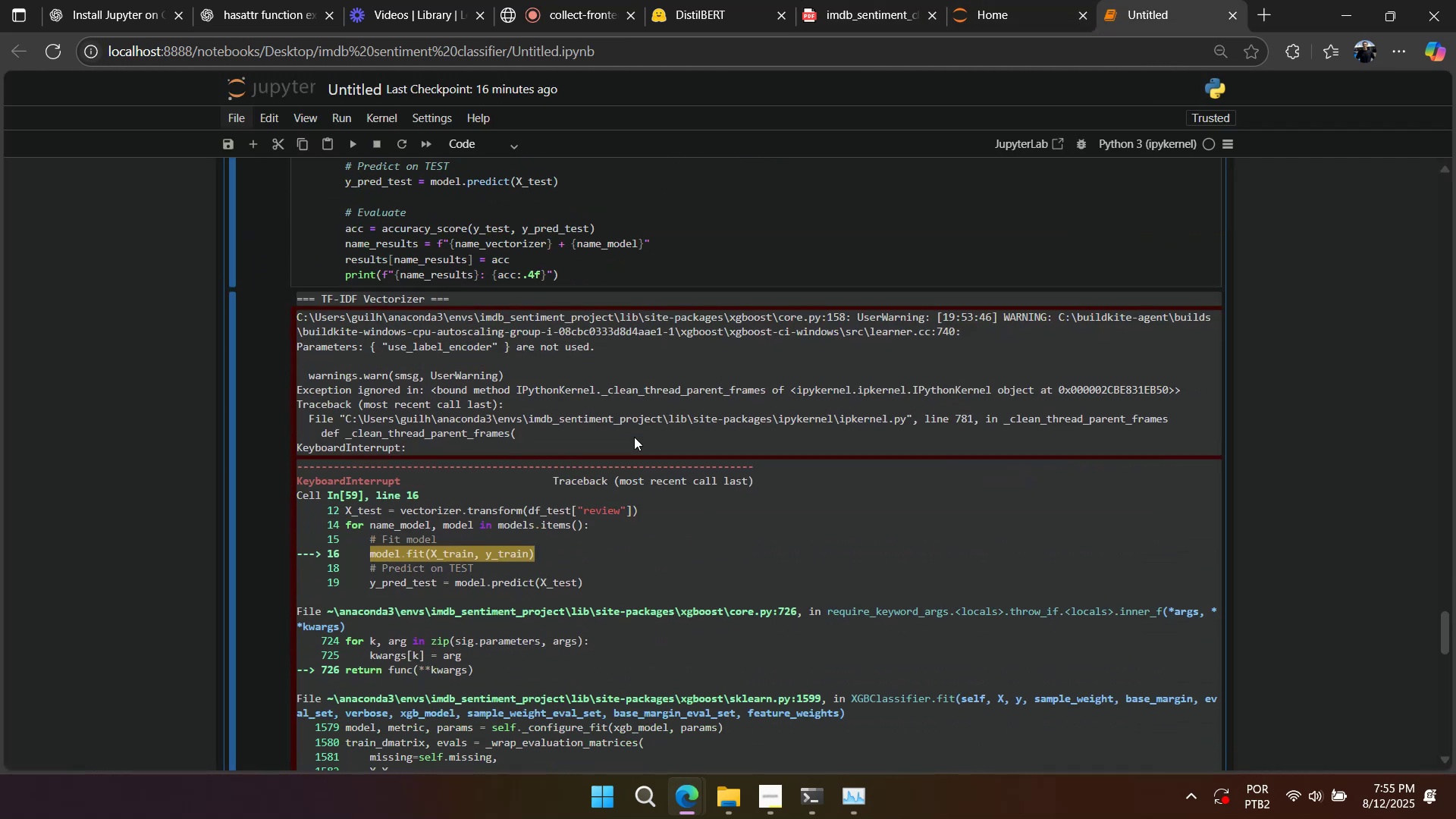 
scroll: coordinate [631, 443], scroll_direction: up, amount: 5.0
 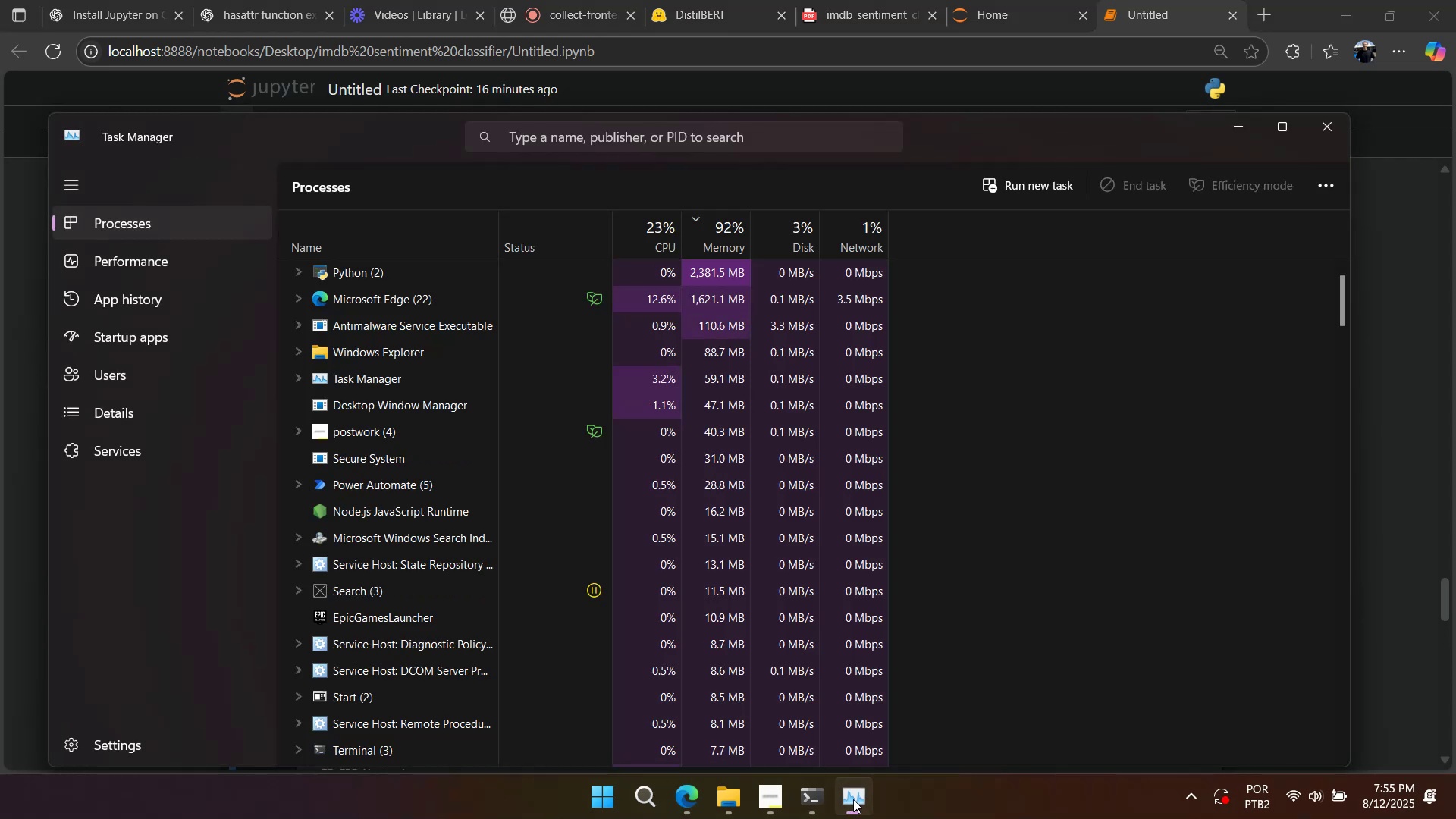 
wait(5.81)
 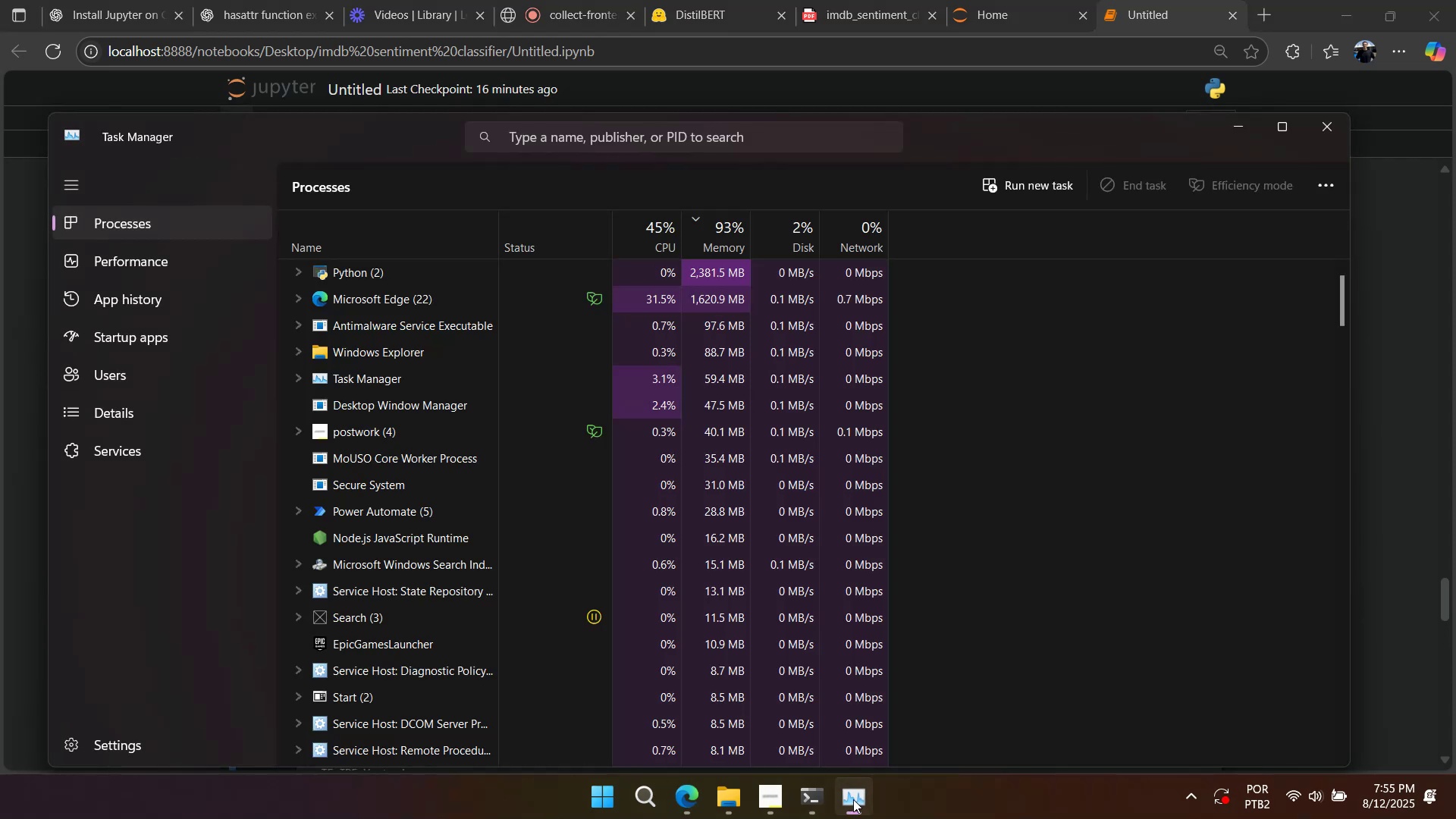 
left_click([853, 799])
 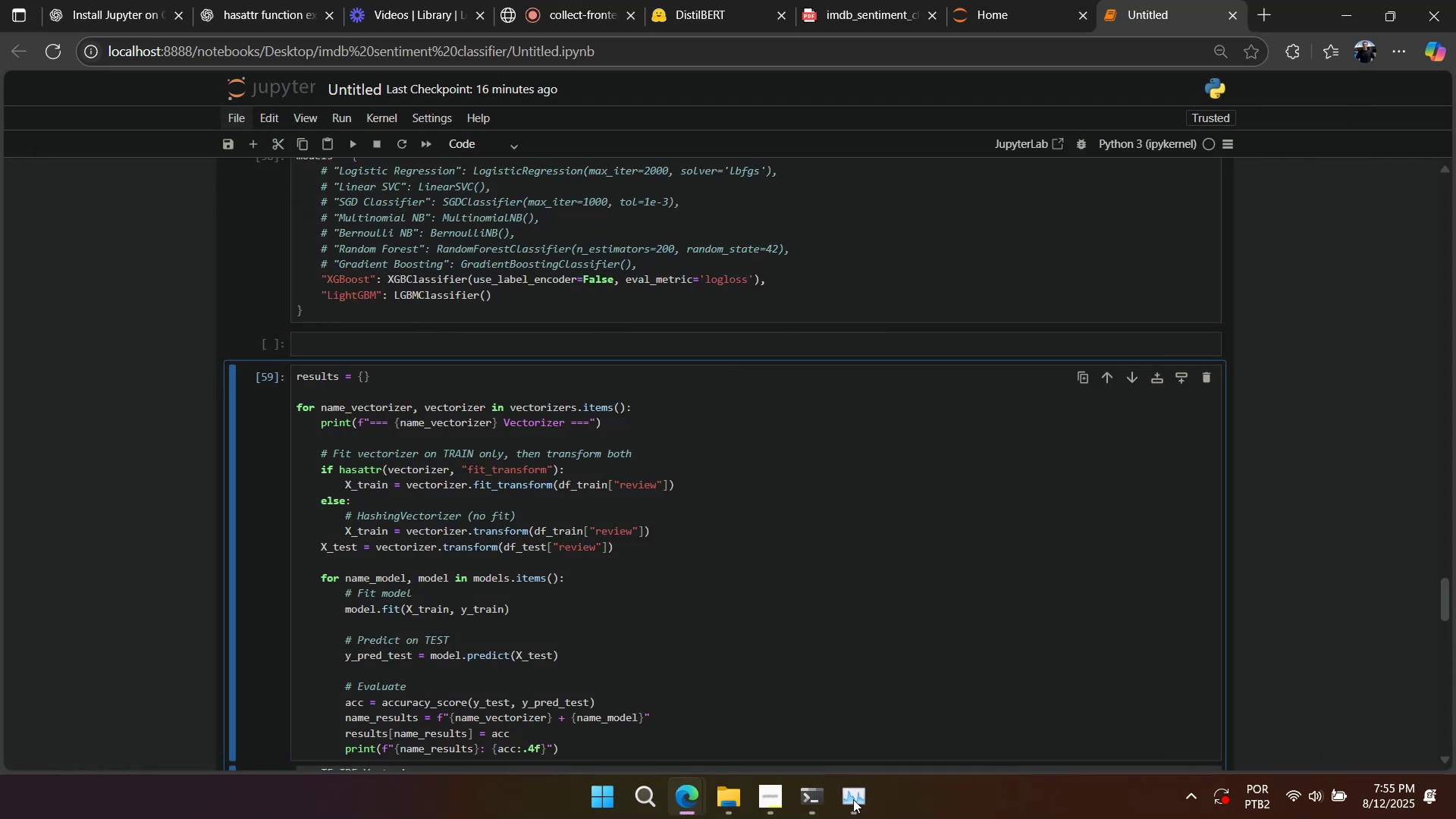 
scroll: coordinate [601, 599], scroll_direction: down, amount: 3.0
 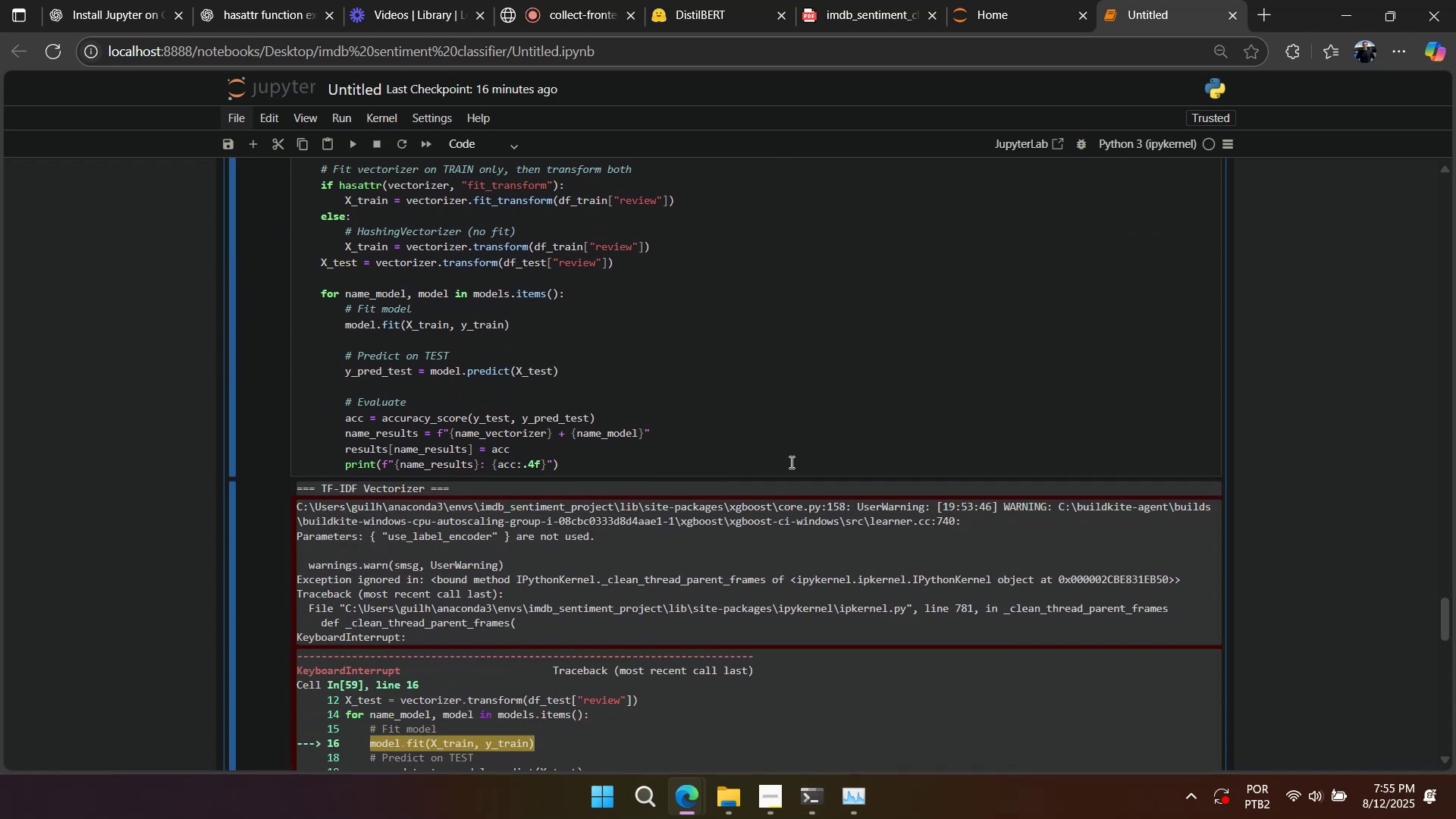 
right_click([790, 462])
 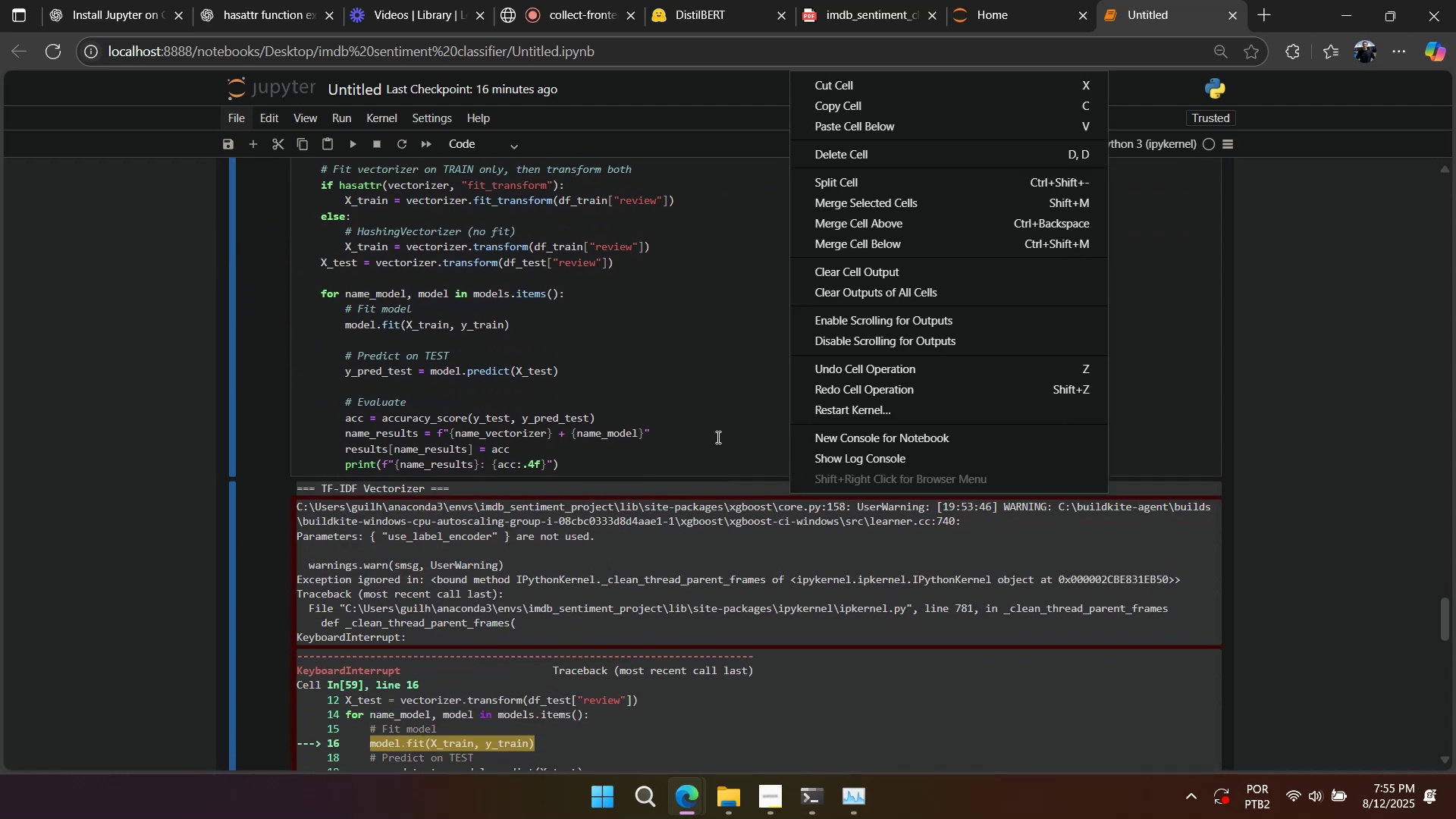 
left_click([717, 437])
 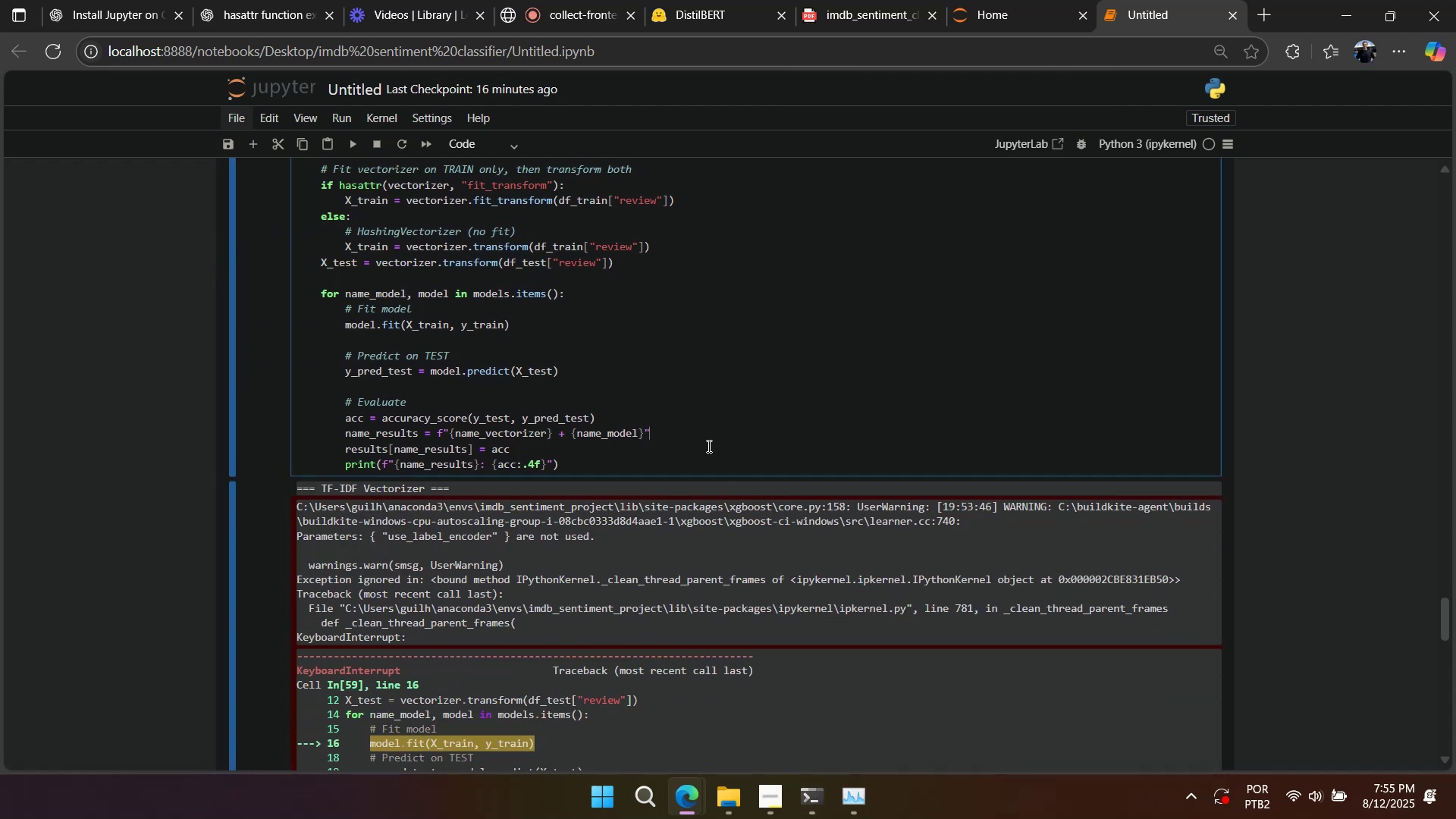 
scroll: coordinate [703, 450], scroll_direction: up, amount: 2.0
 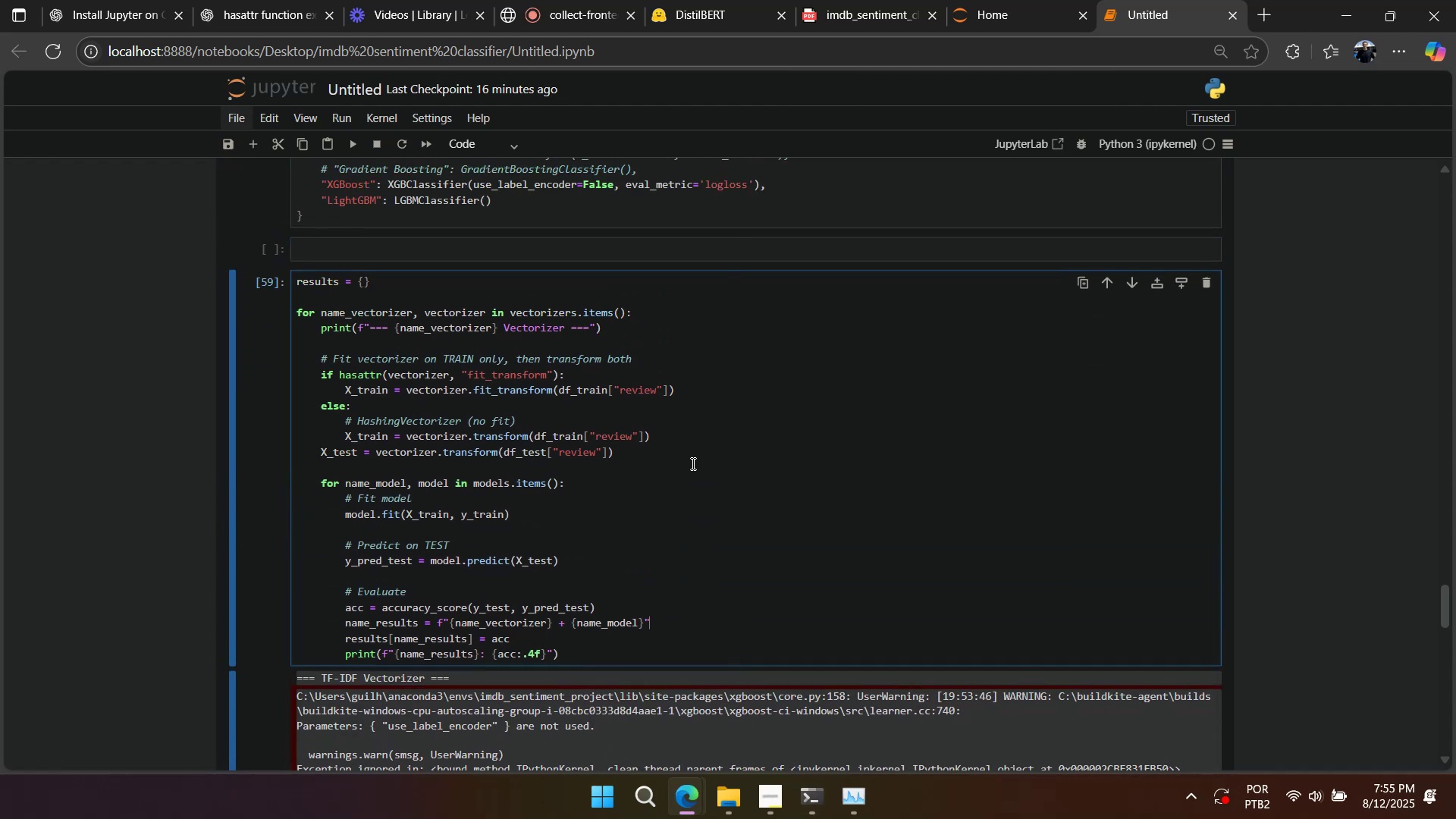 
right_click([692, 463])
 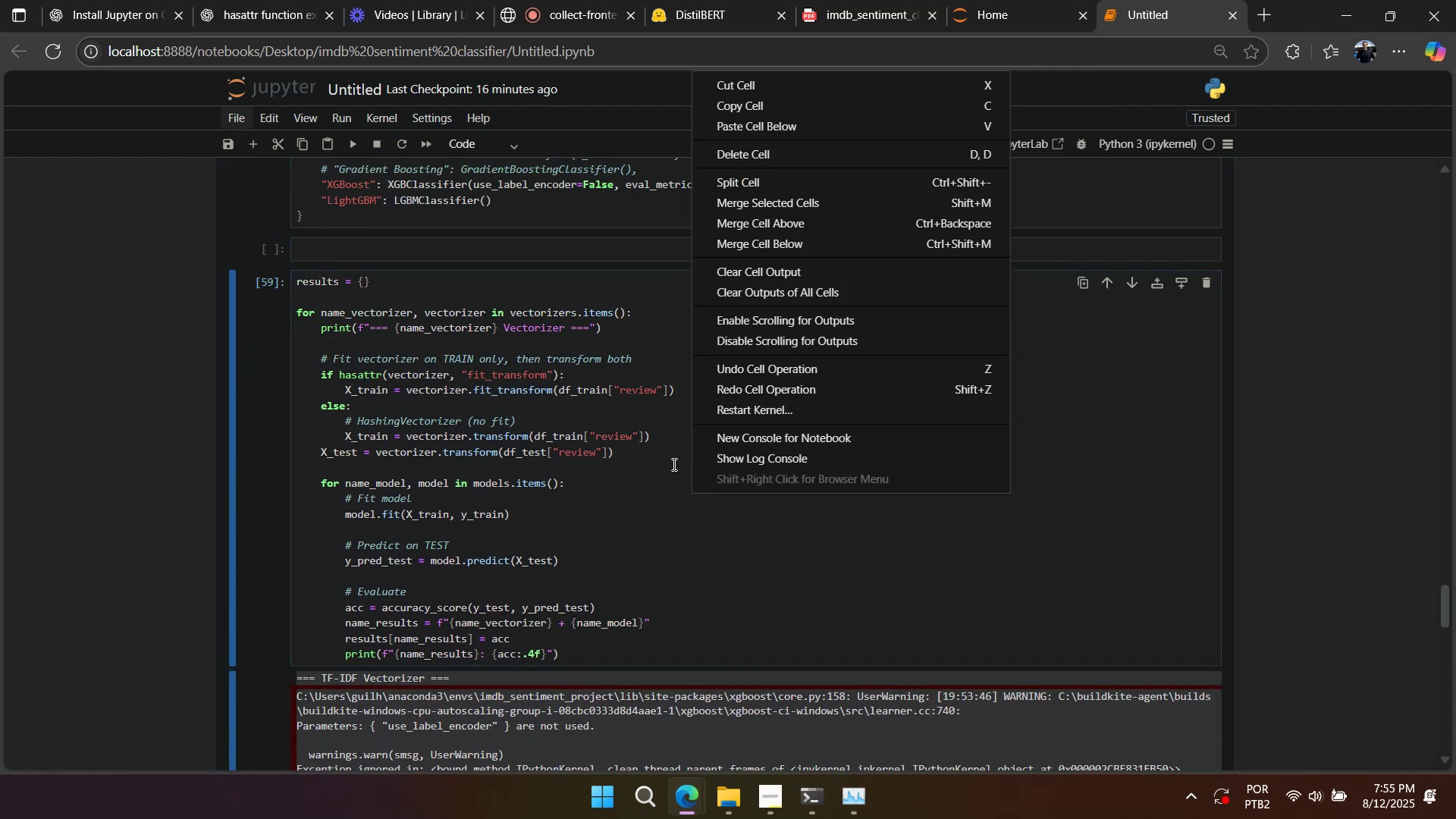 
left_click([673, 464])
 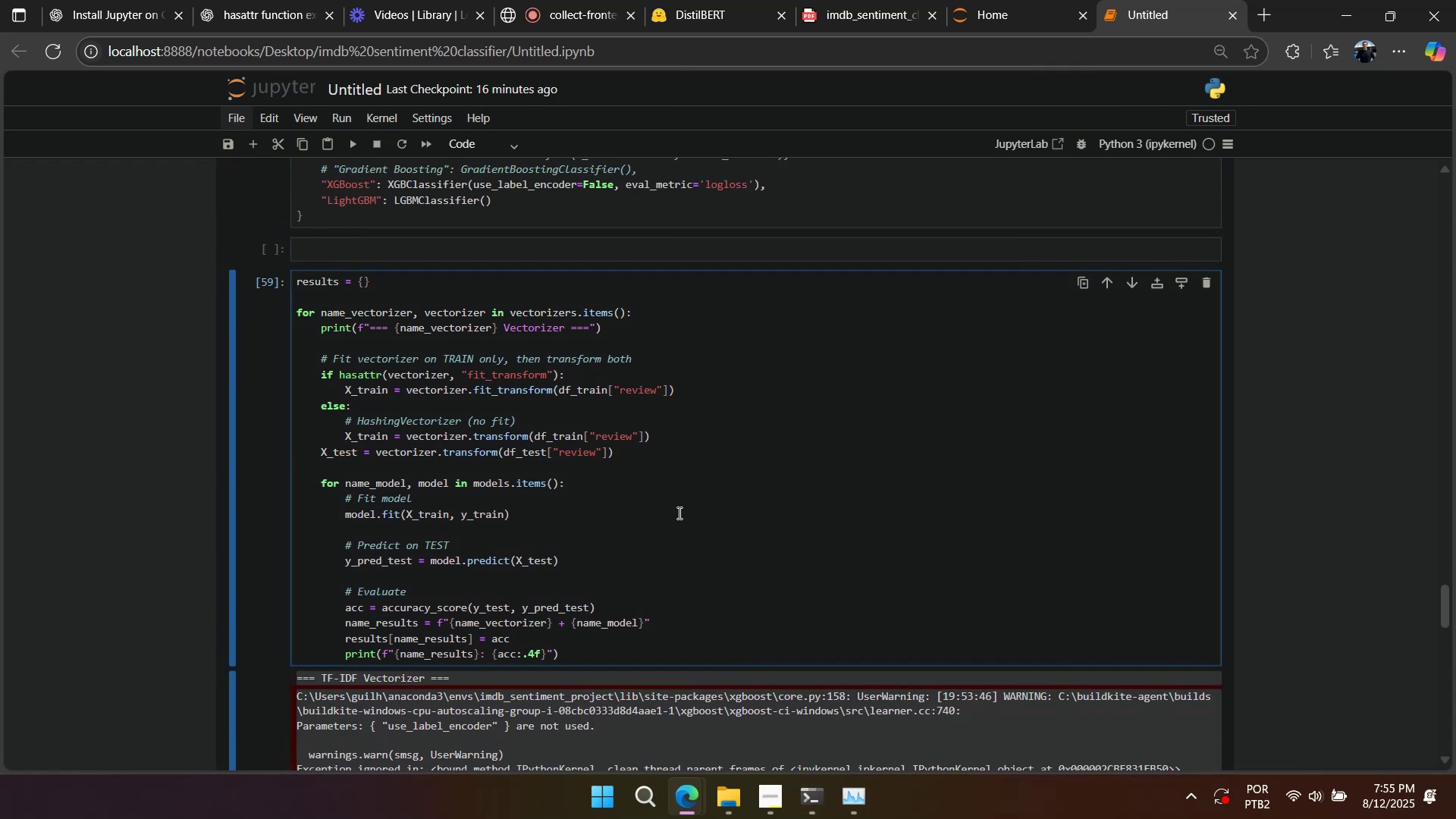 
scroll: coordinate [676, 513], scroll_direction: up, amount: 3.0
 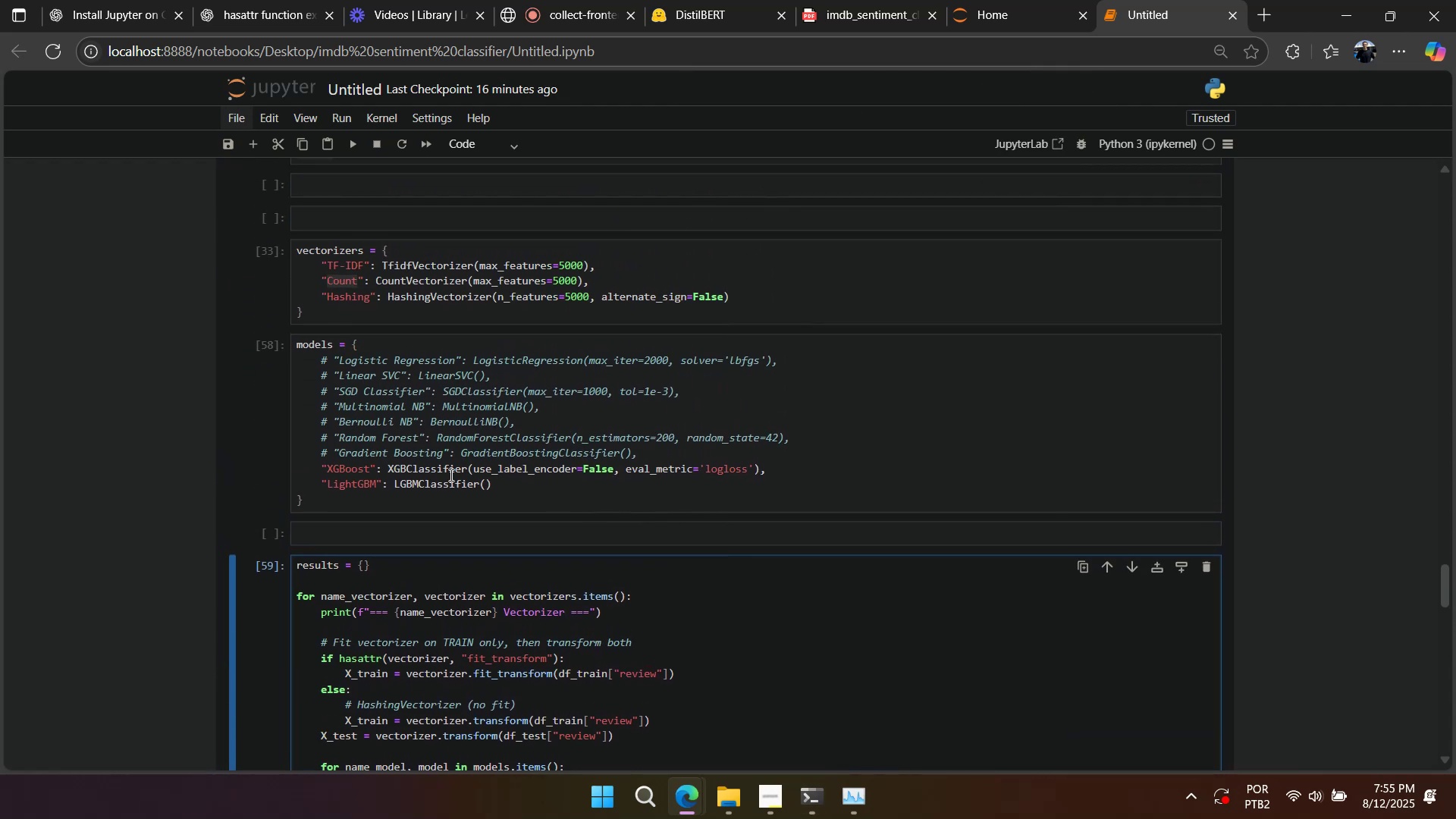 
left_click_drag(start_coordinate=[450, 475], to_coordinate=[450, 483])
 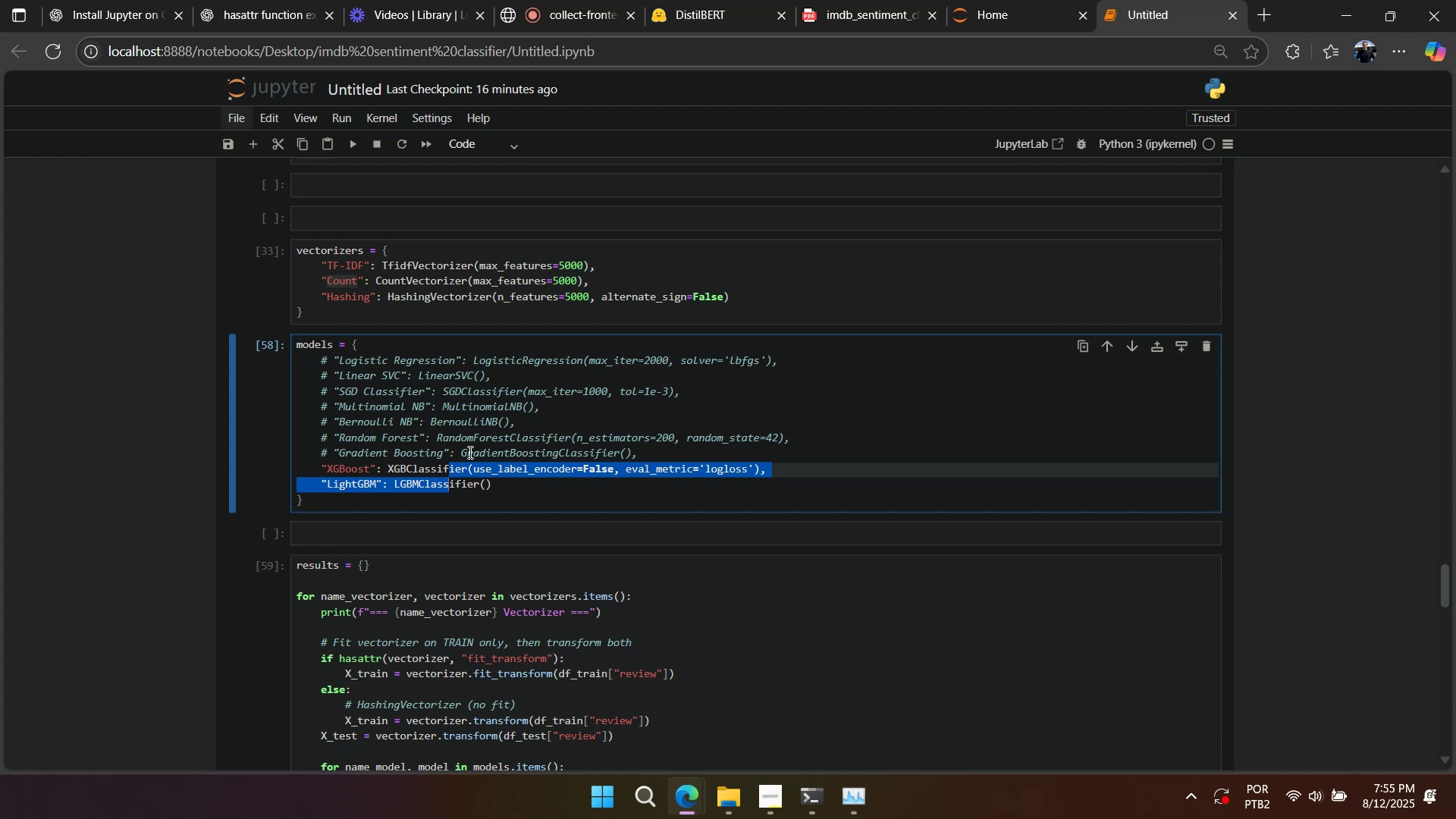 
key(Control+Slash)
 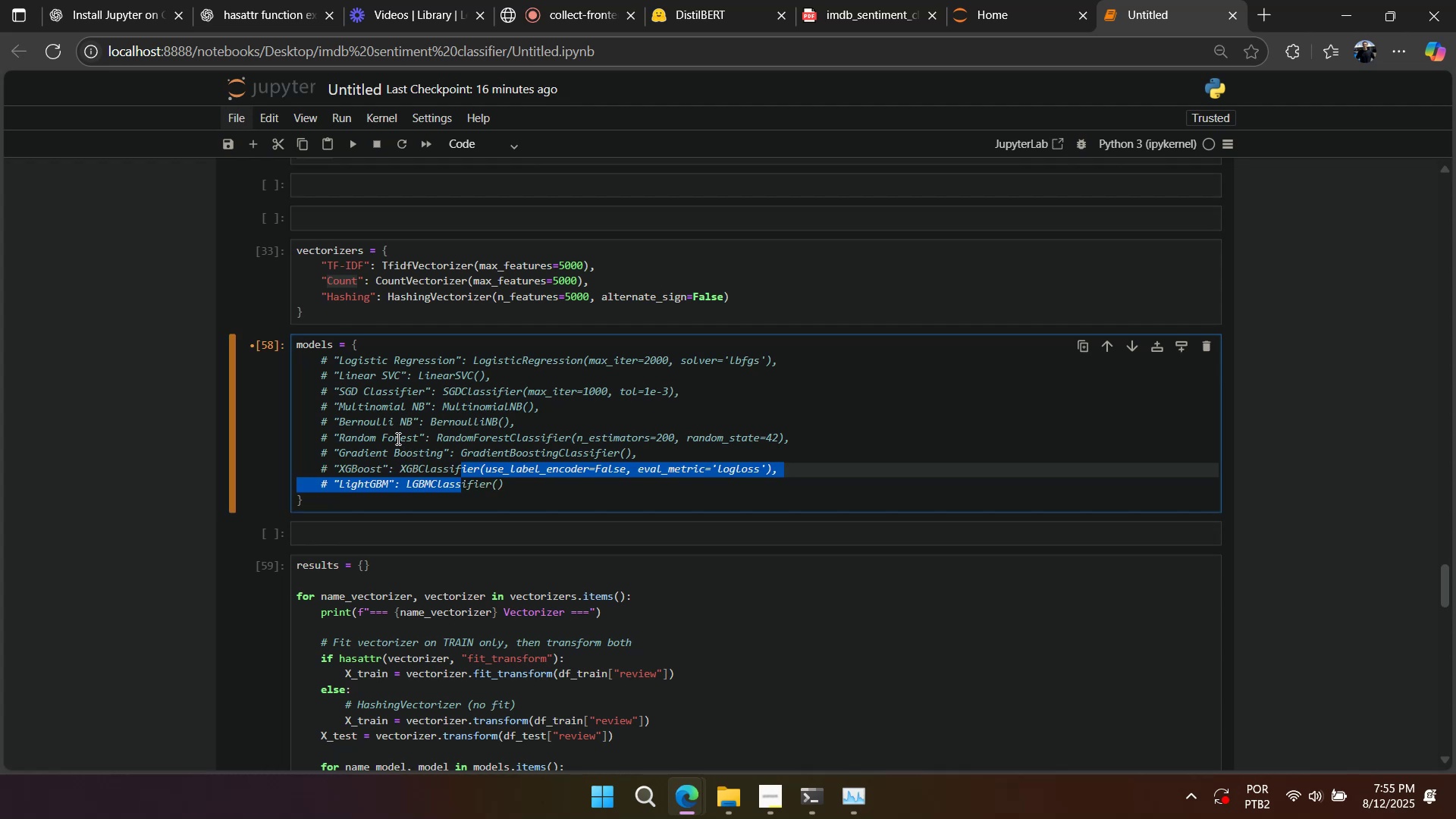 
left_click_drag(start_coordinate=[388, 438], to_coordinate=[379, 362])
 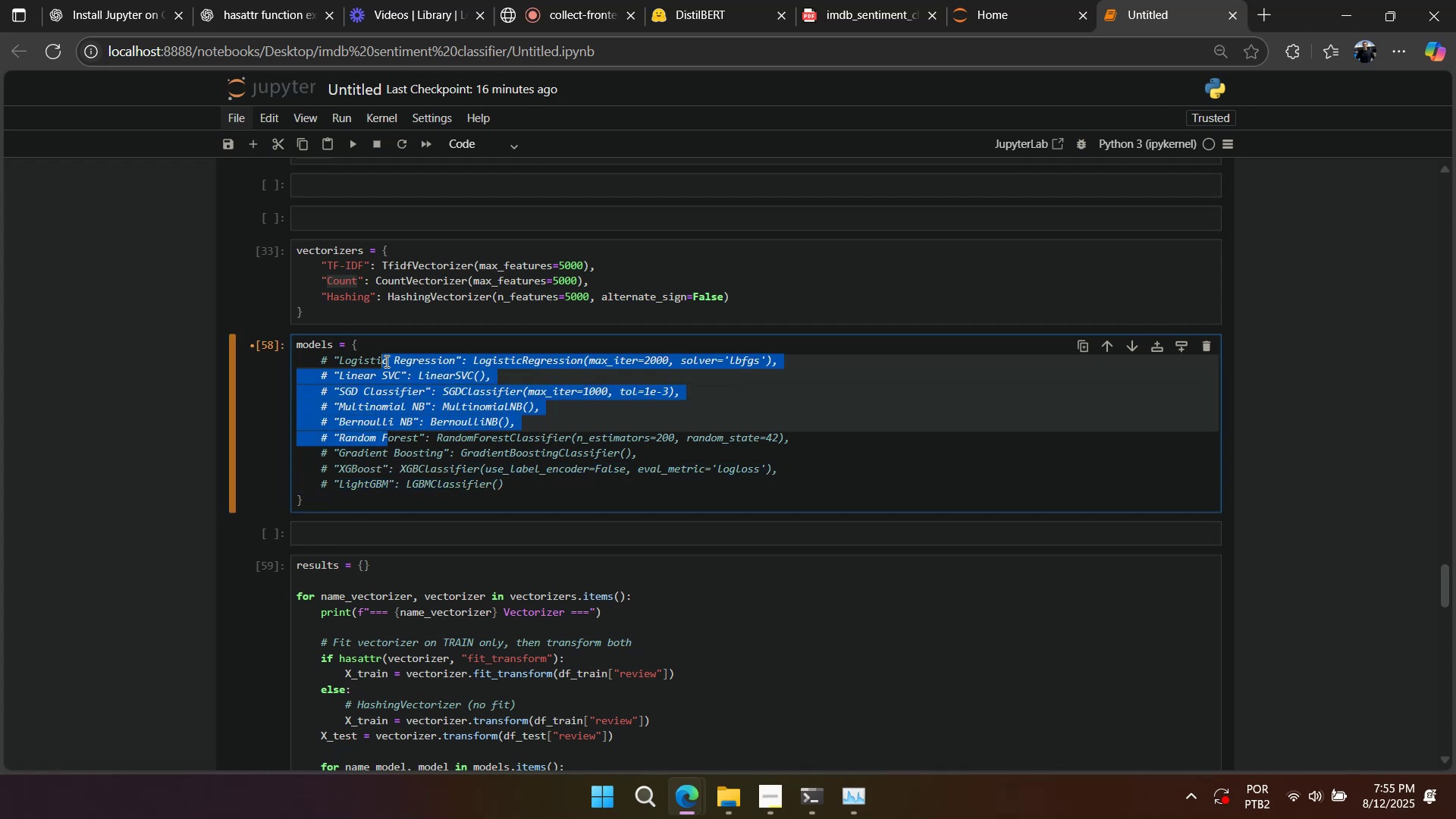 
key(Control+Slash)
 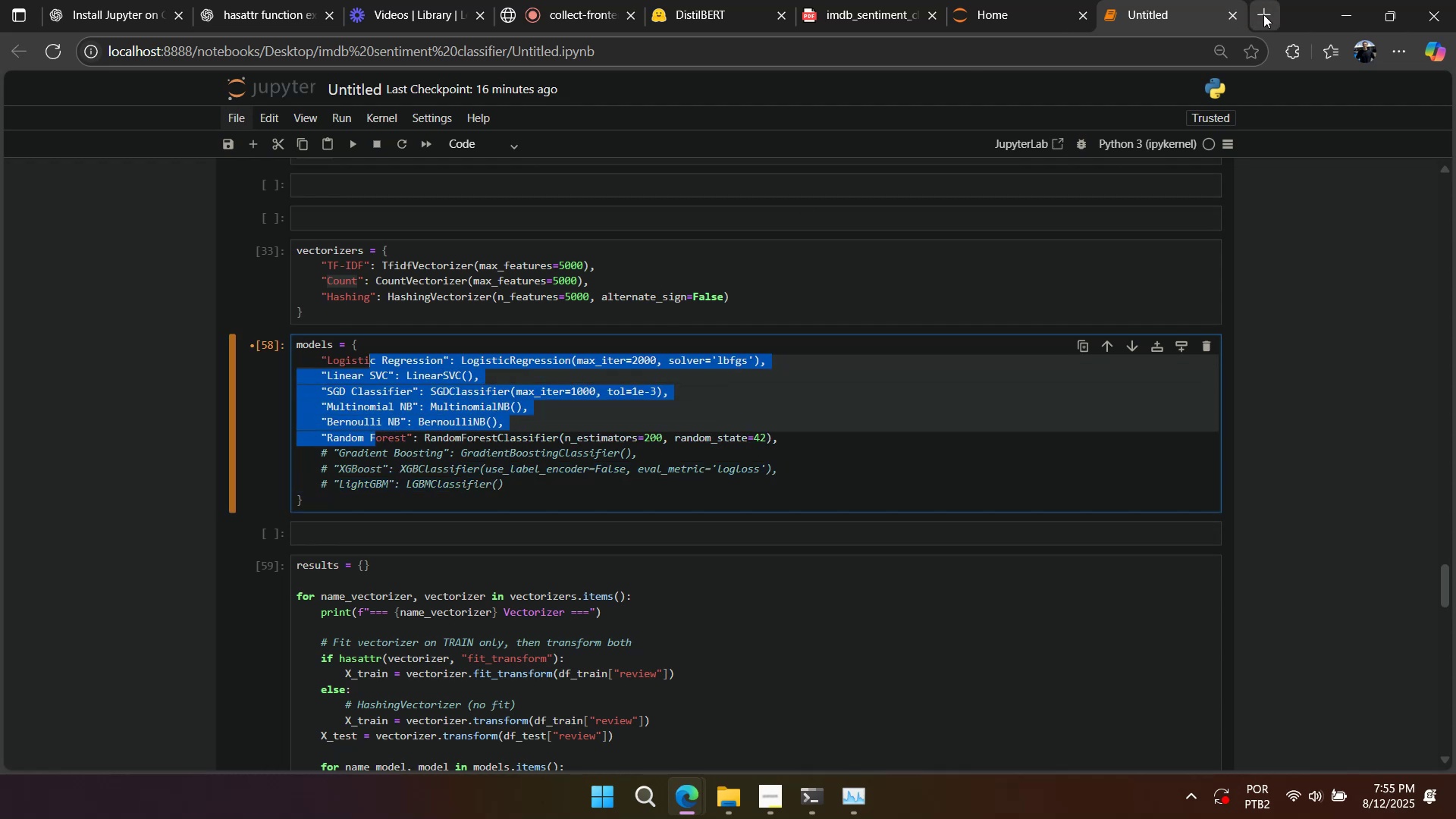 
wait(6.75)
 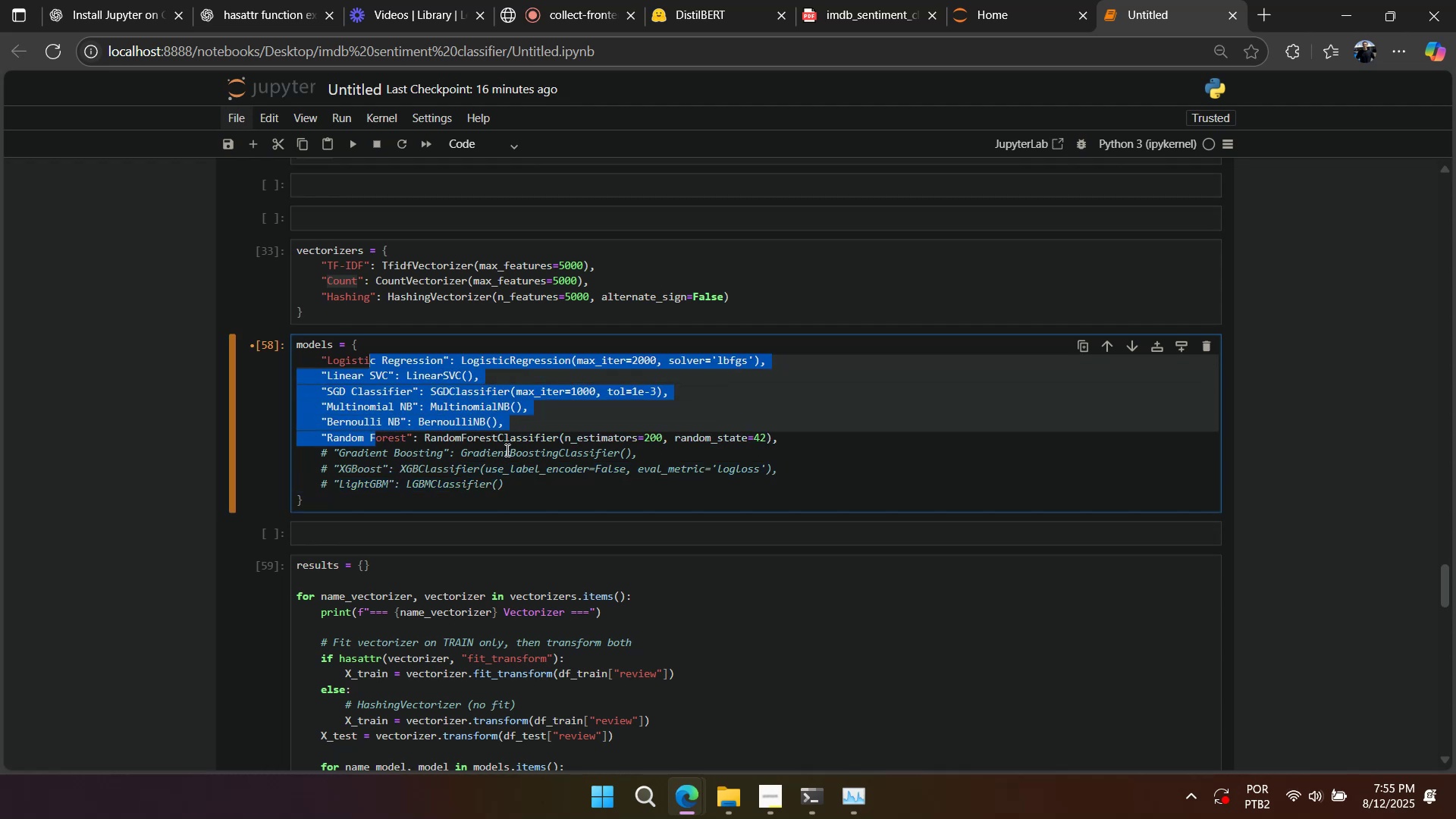 
type(r)
key(Backspace)
key(Backspace)
key(Backspace)
type(graient forest)
 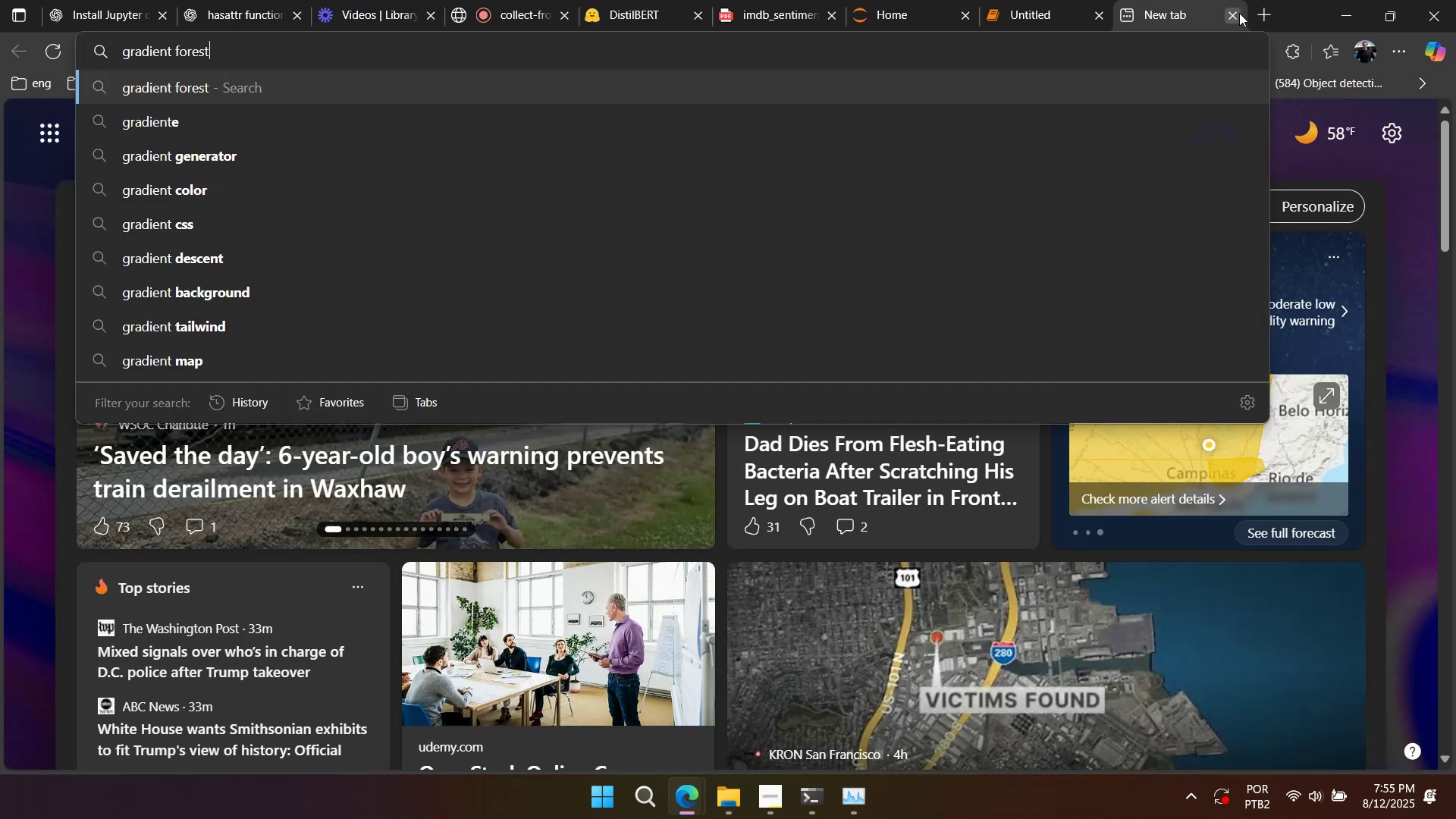 
key(Enter)
 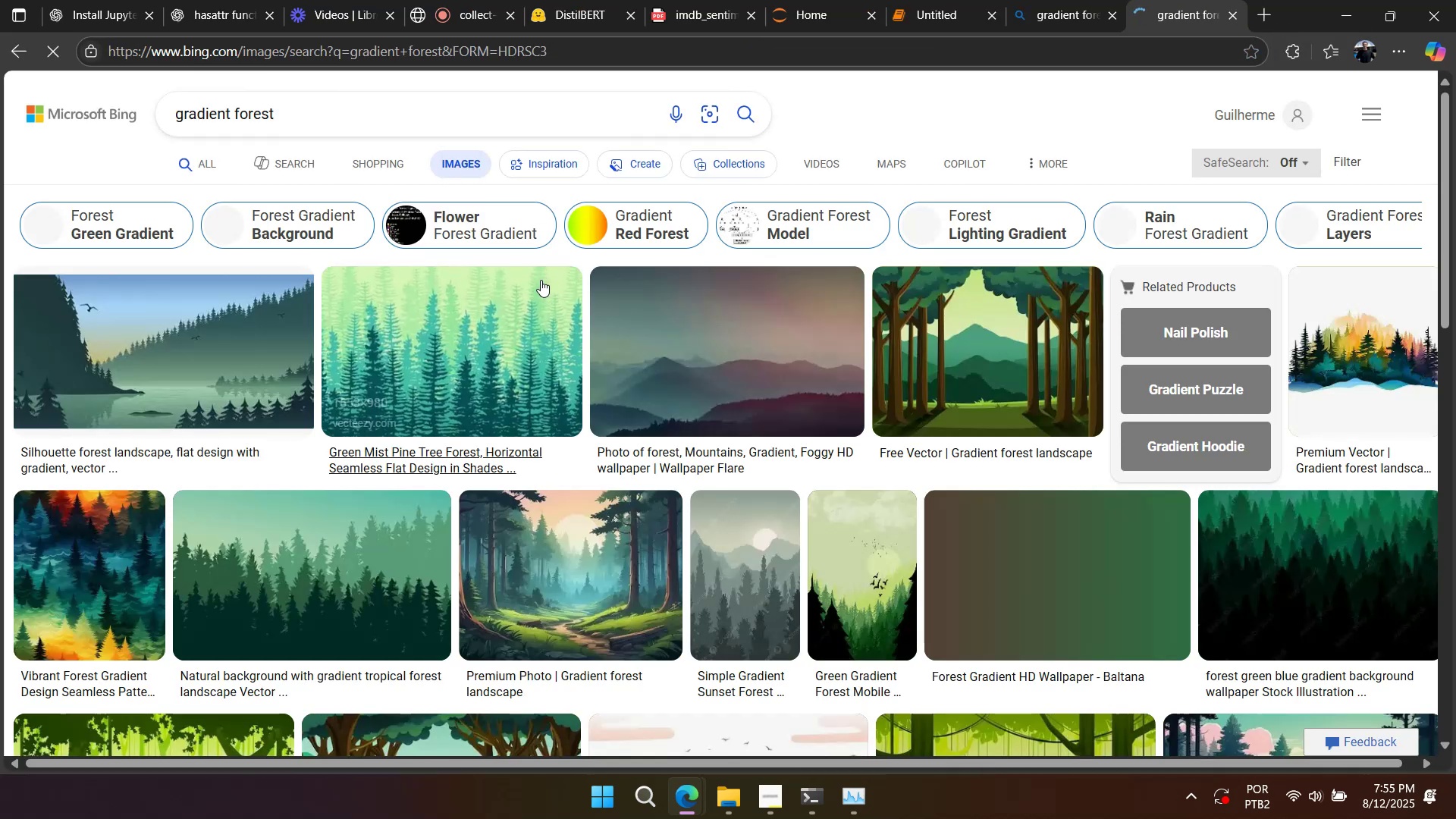 
wait(5.35)
 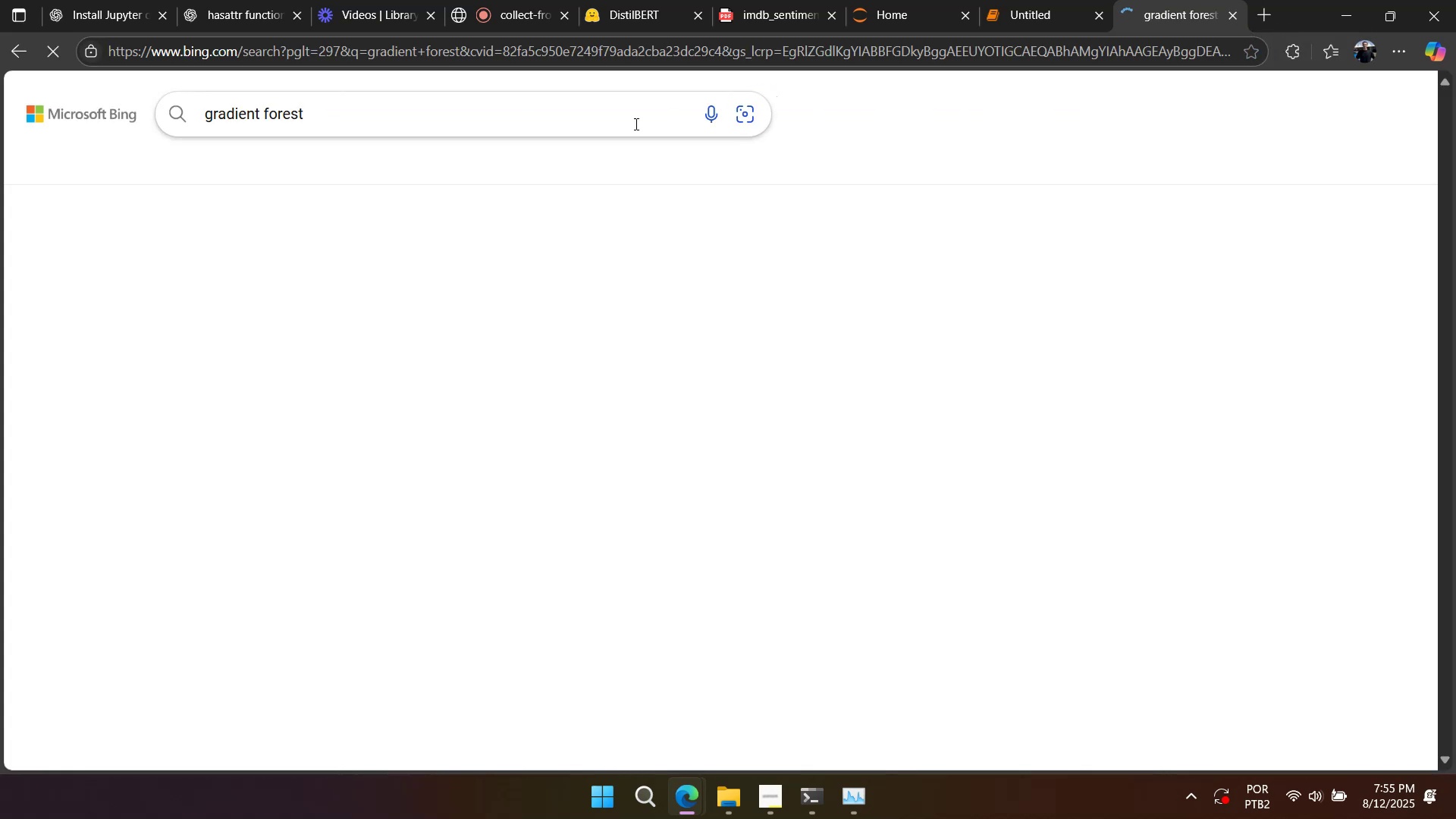 
left_click([394, 110])
 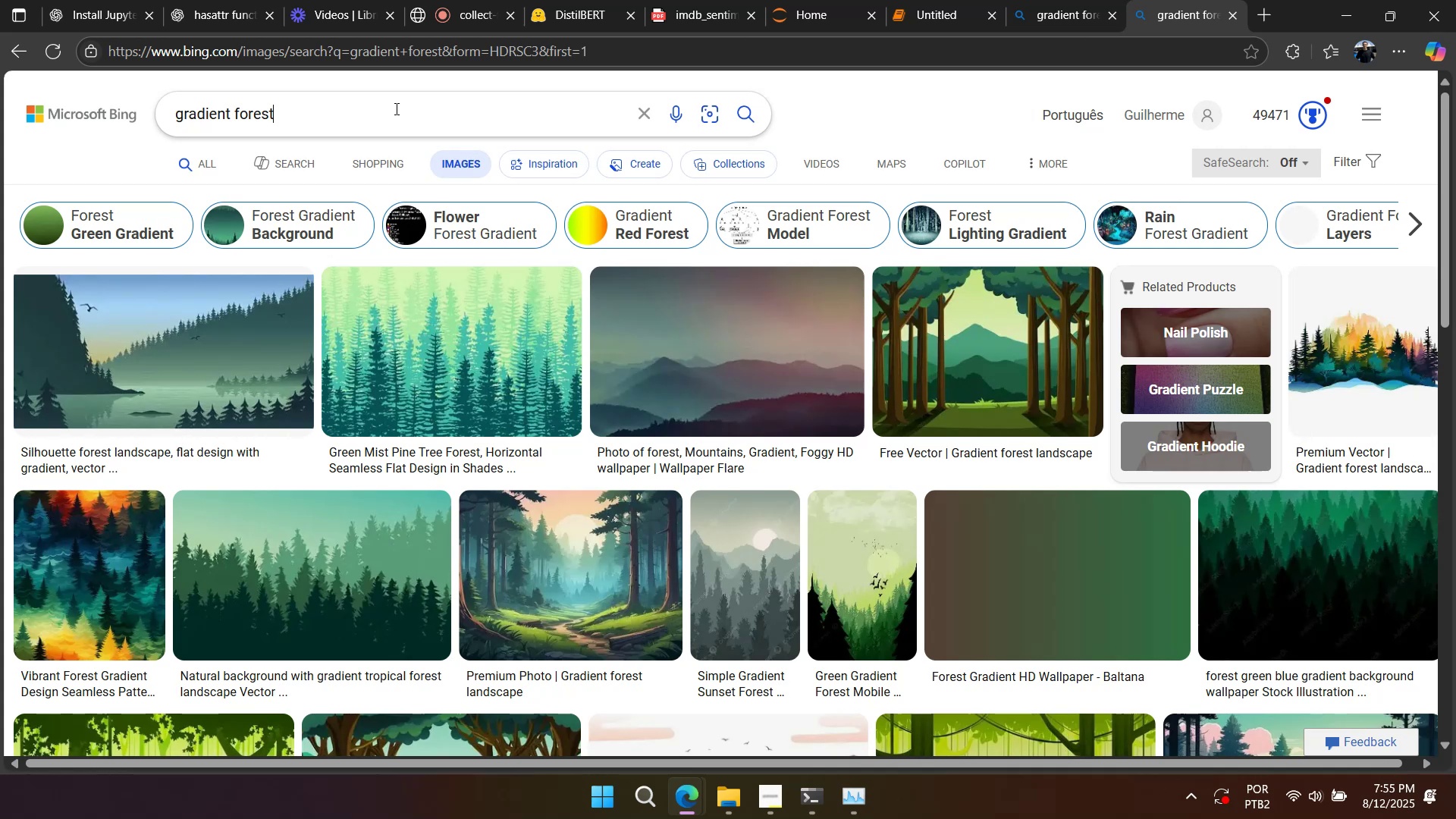 
type( machine learning)
 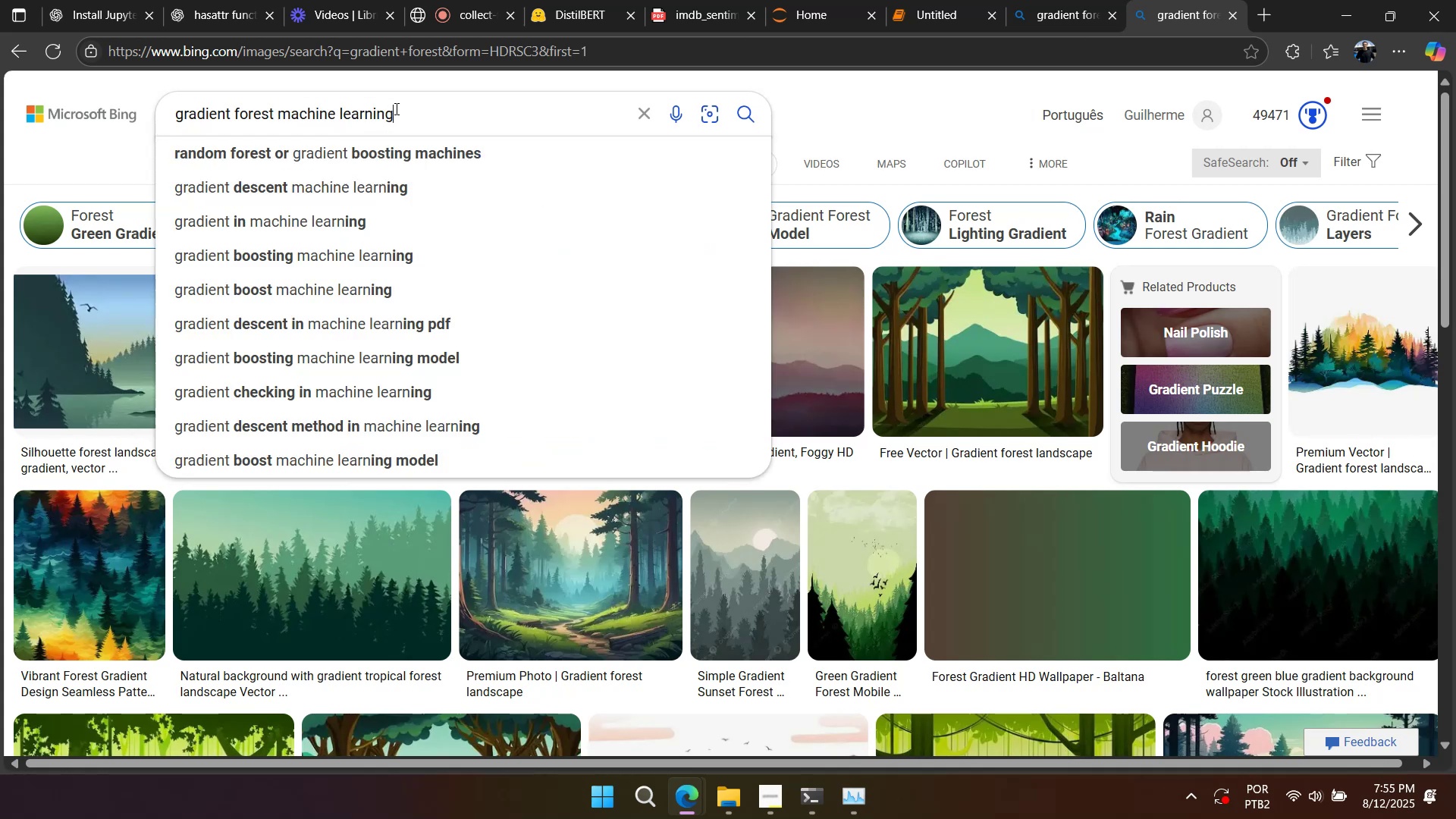 
key(Enter)
 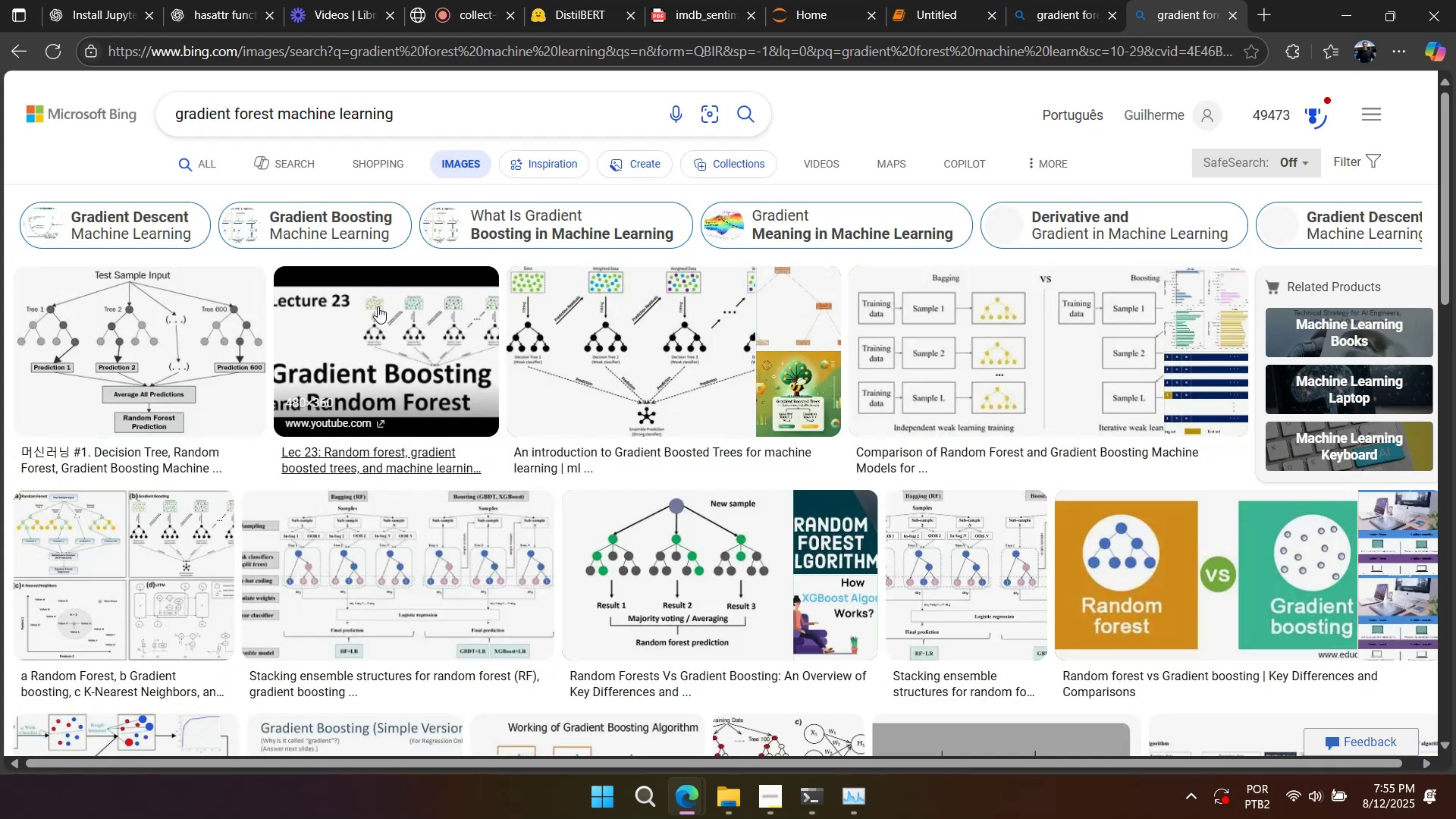 
left_click([580, 322])
 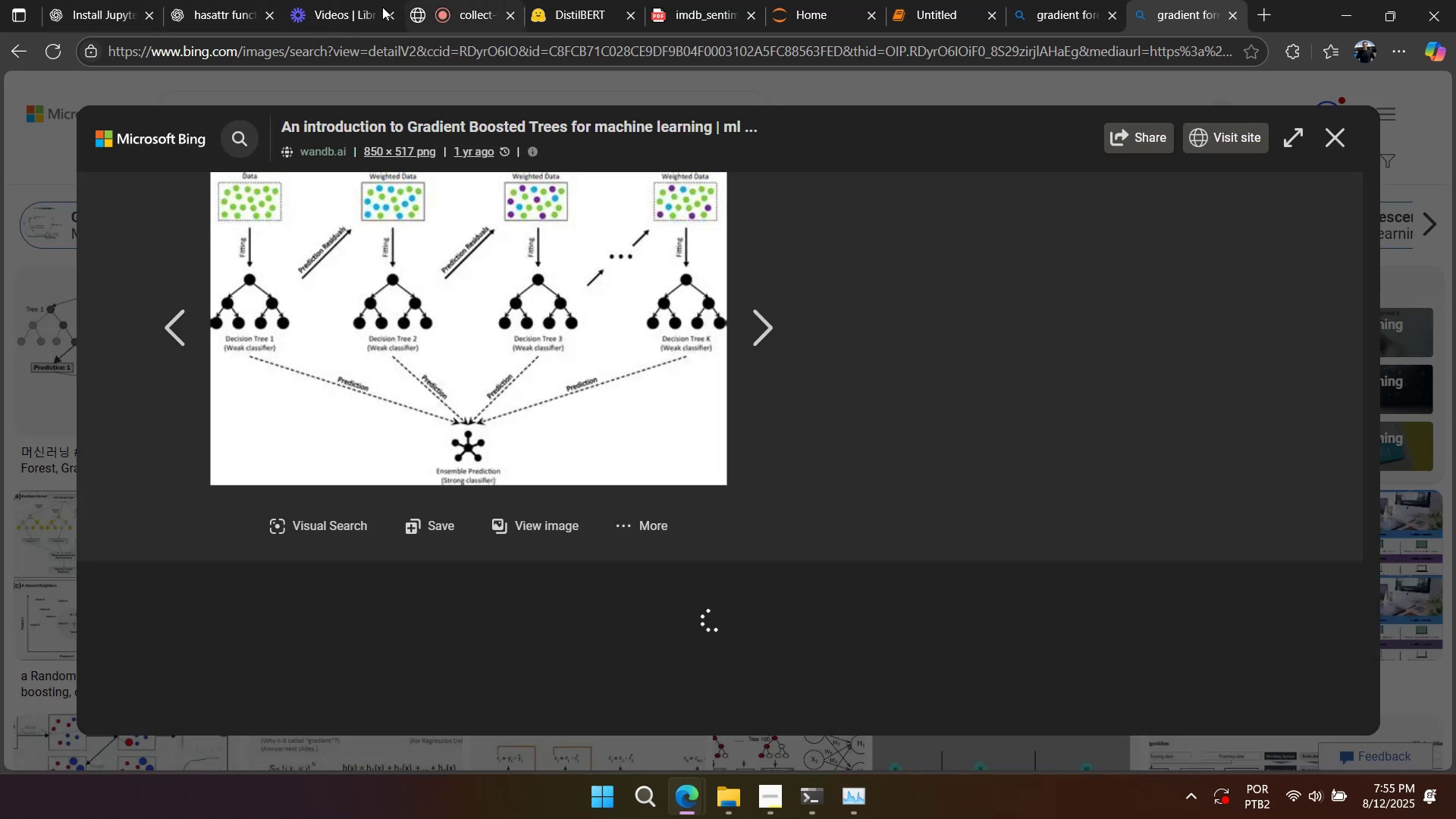 
left_click([931, 8])
 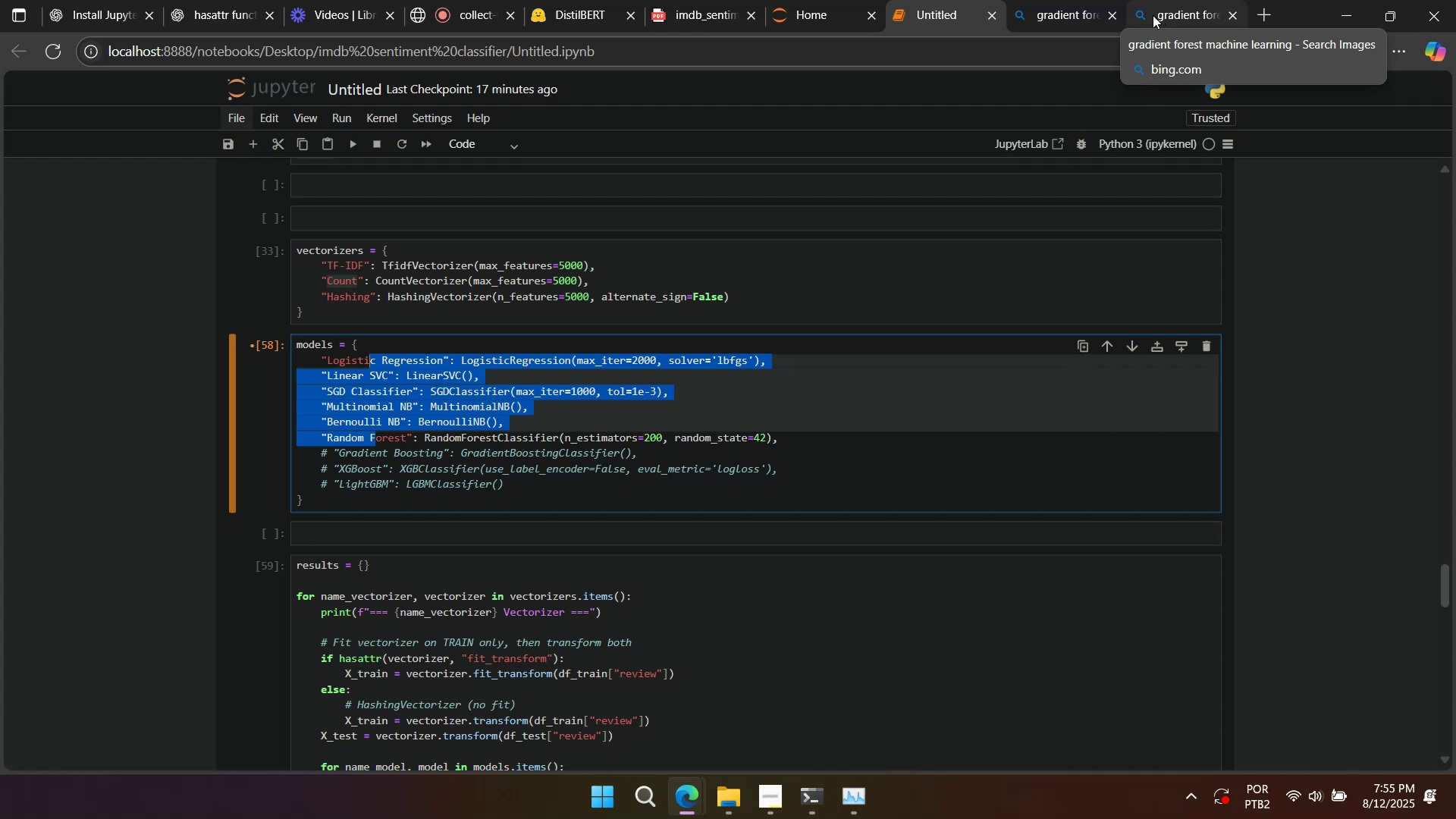 
left_click([1148, 15])
 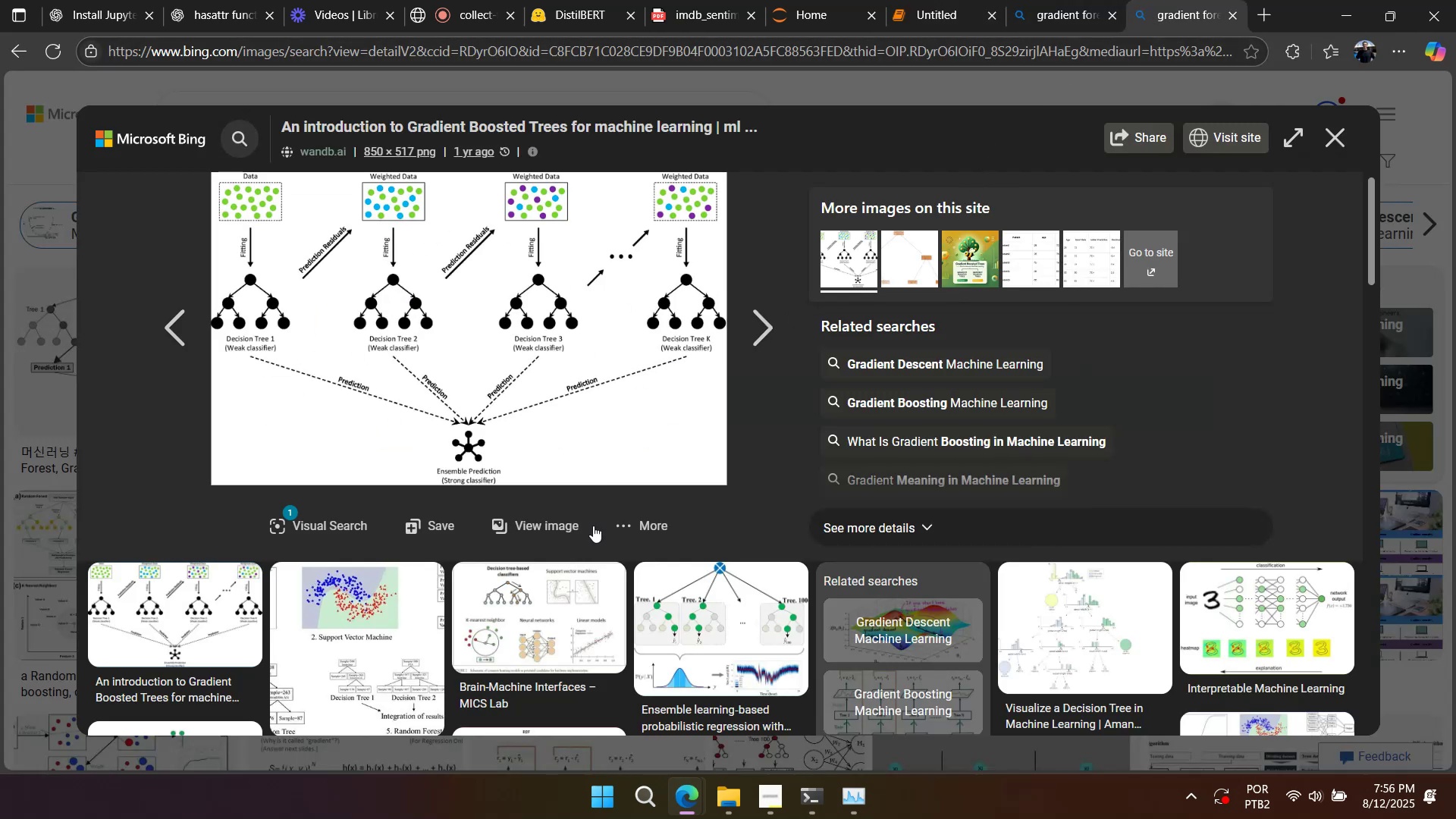 
wait(13.22)
 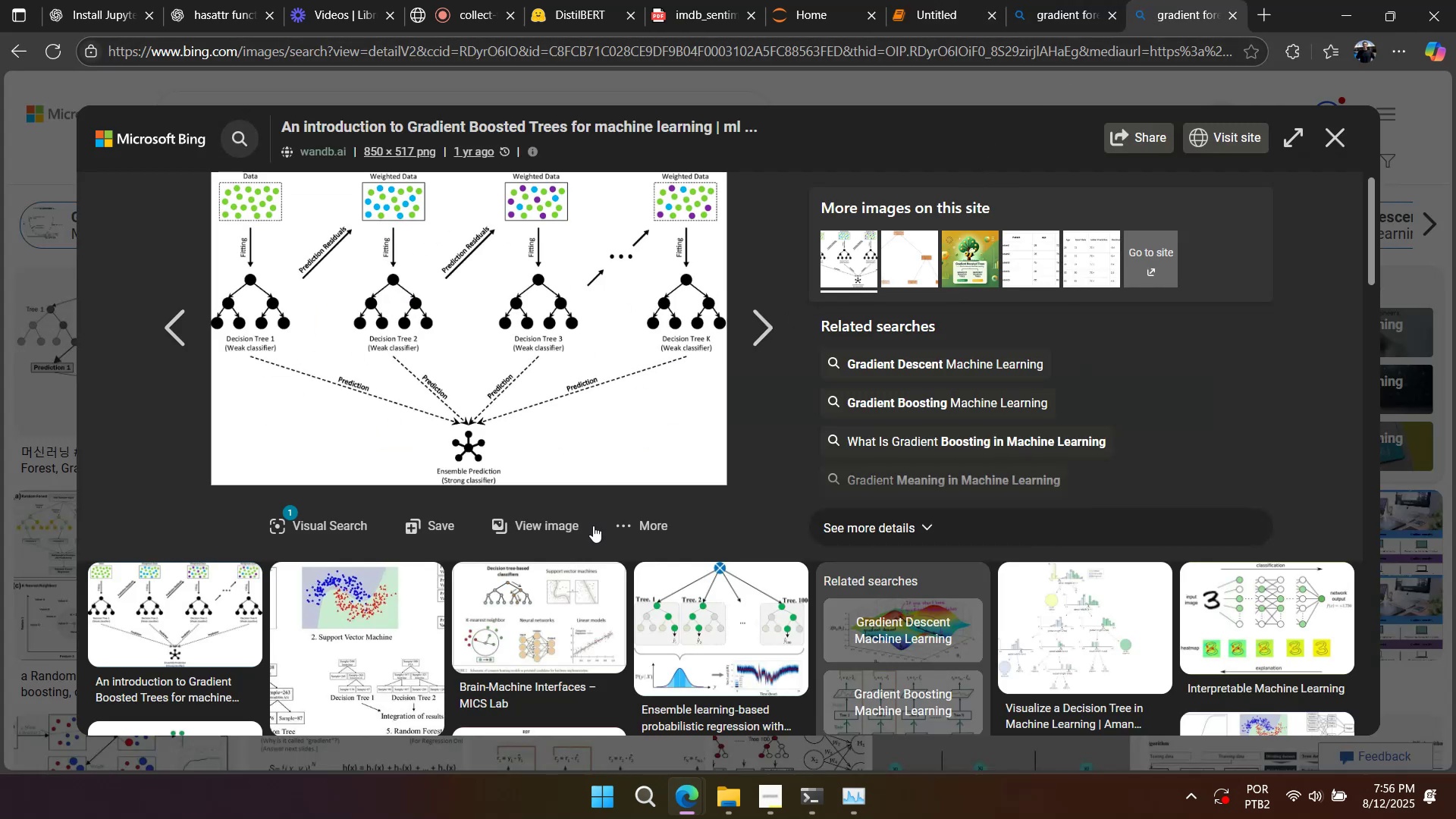 
left_click_drag(start_coordinate=[278, 111], to_coordinate=[0, 89])
 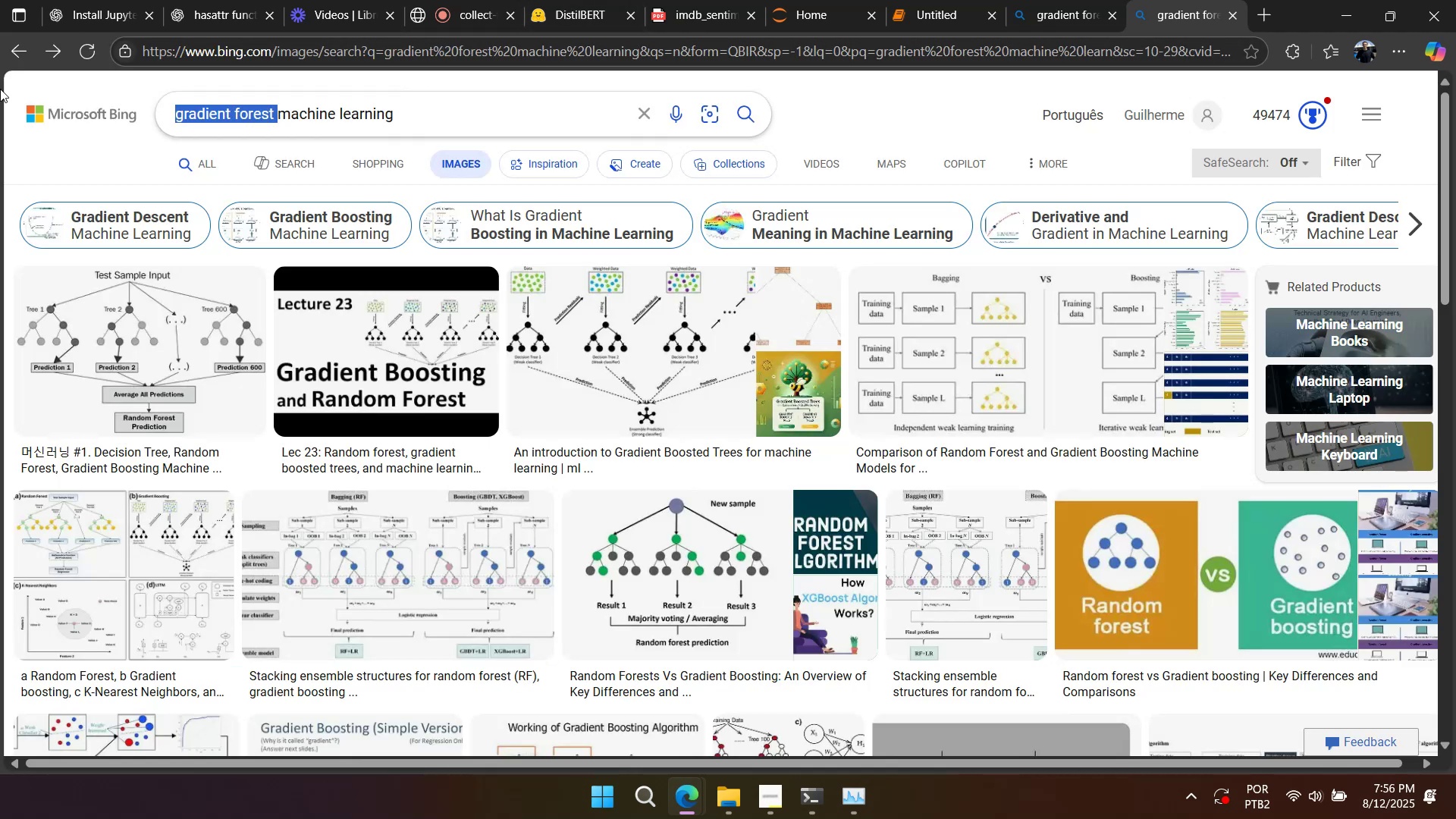 
type(random forest)
 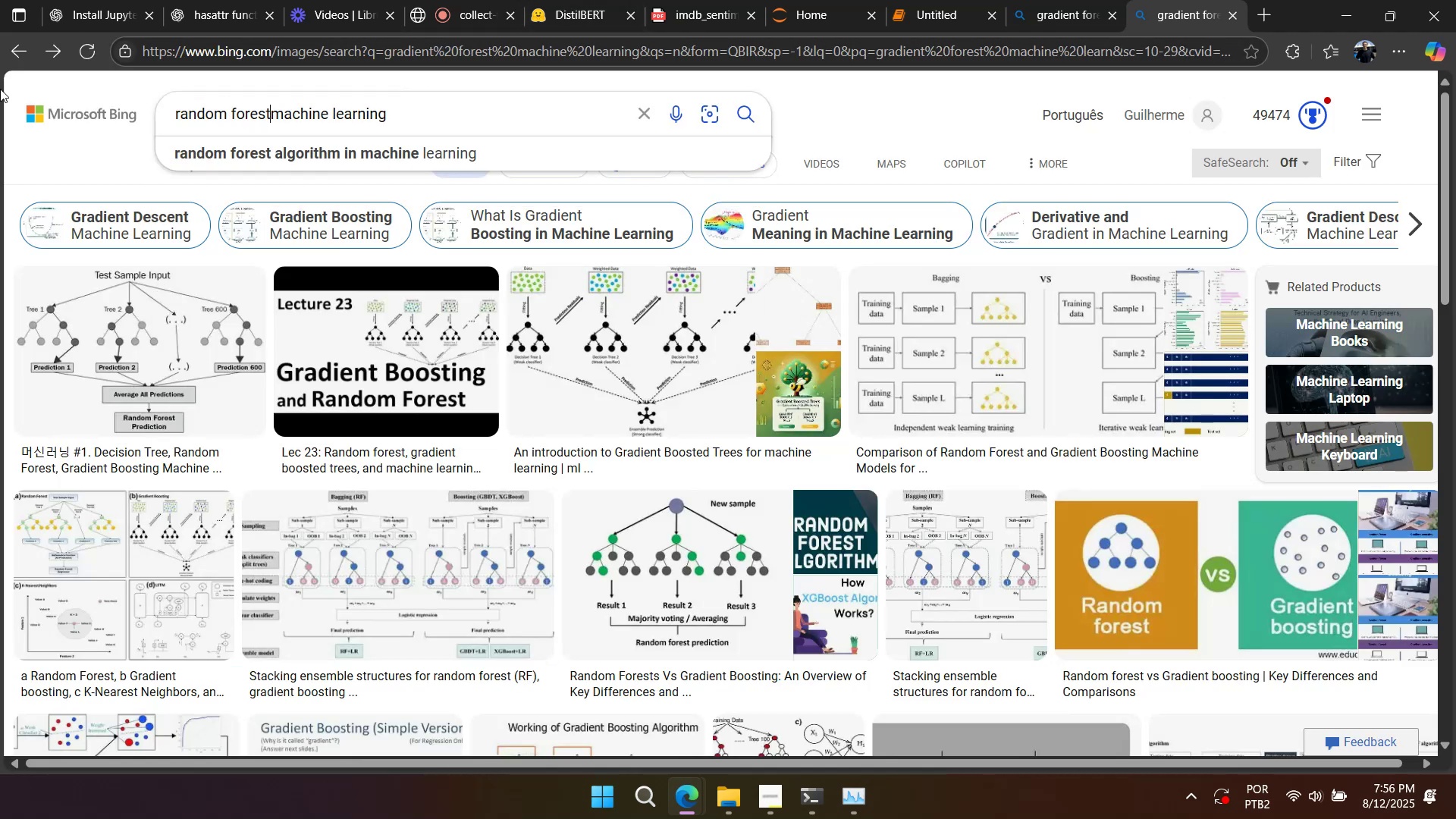 
key(Enter)
 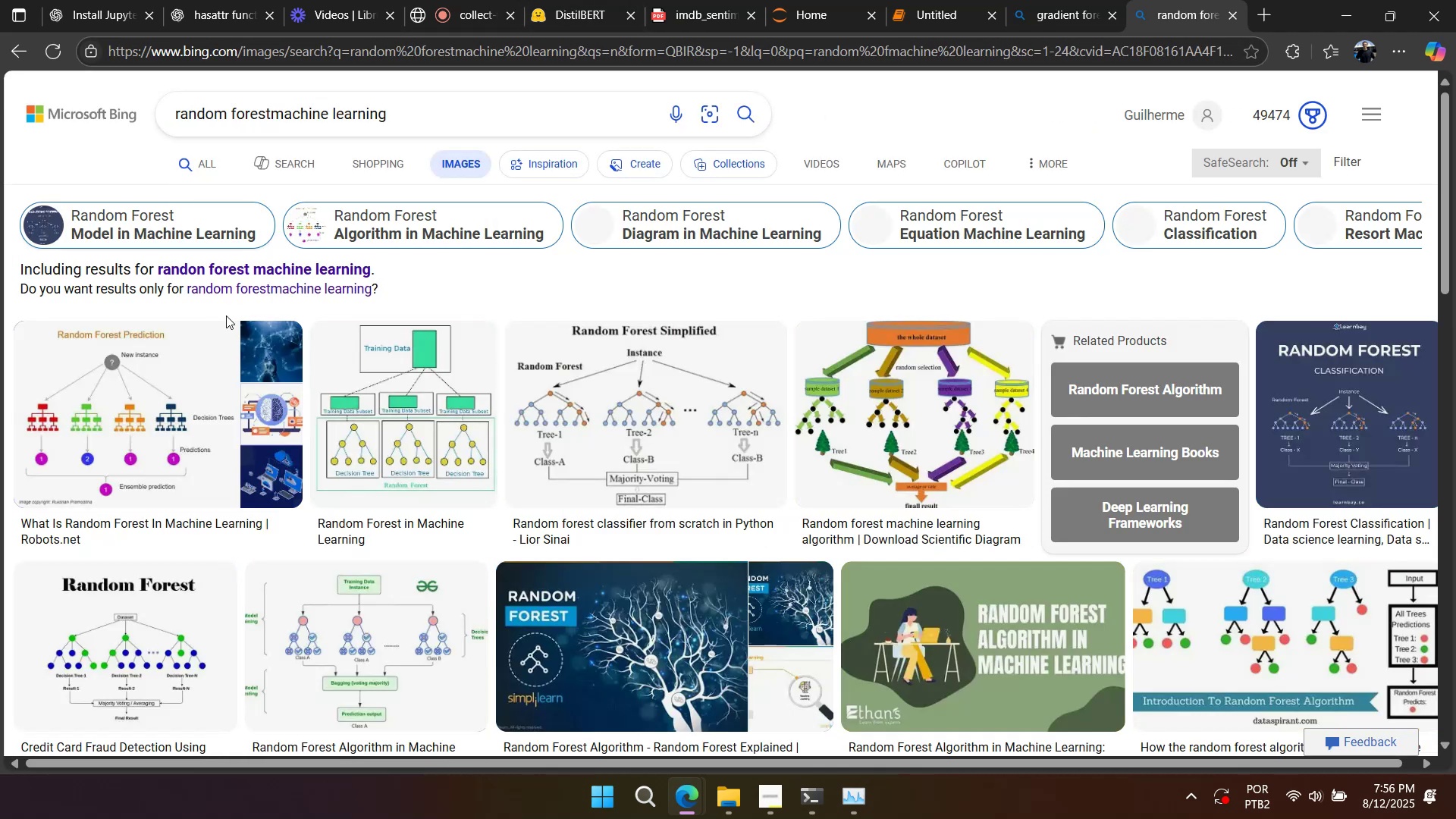 
mouse_move([187, 390])
 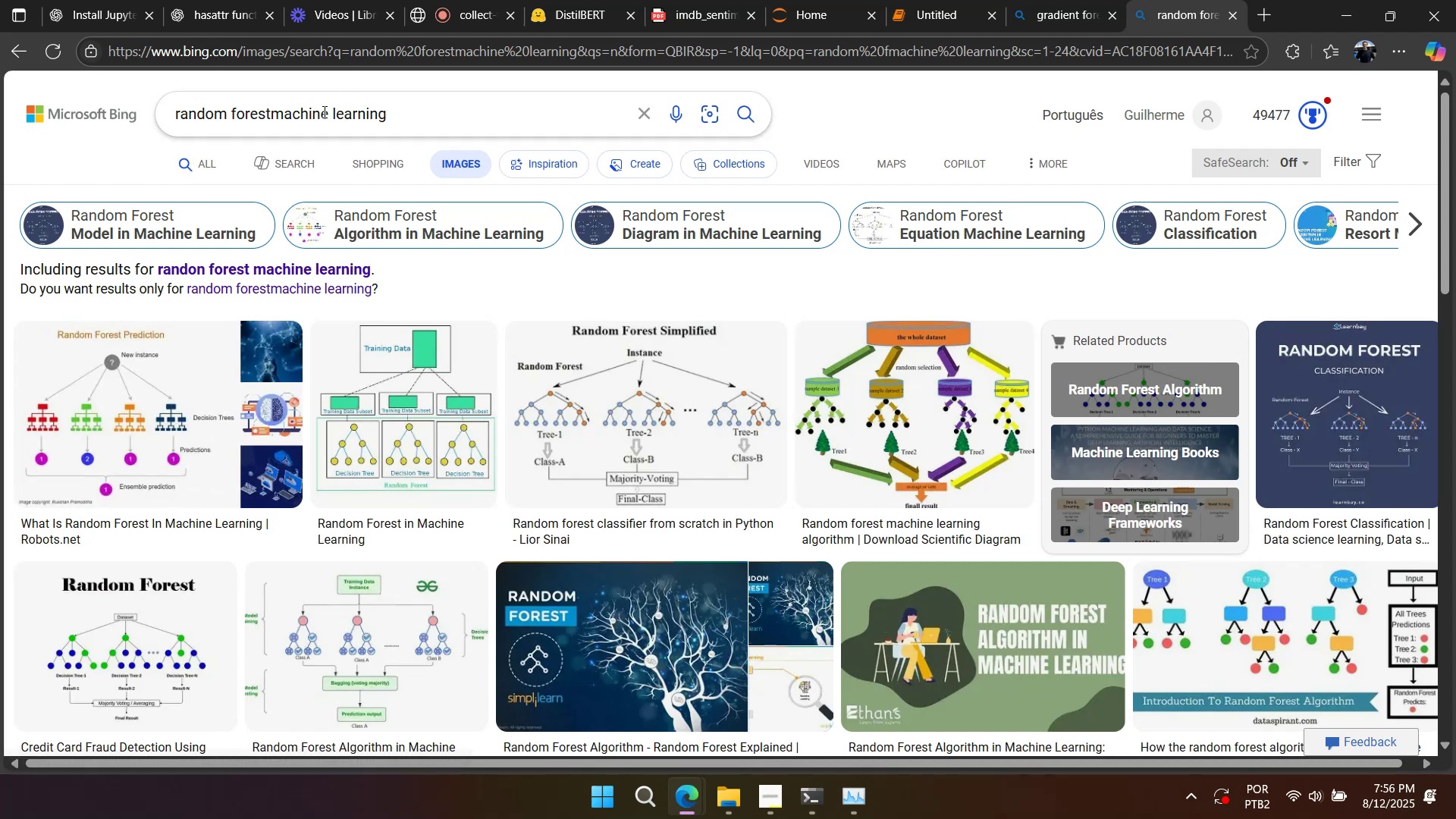 
left_click_drag(start_coordinate=[271, 108], to_coordinate=[64, 104])
 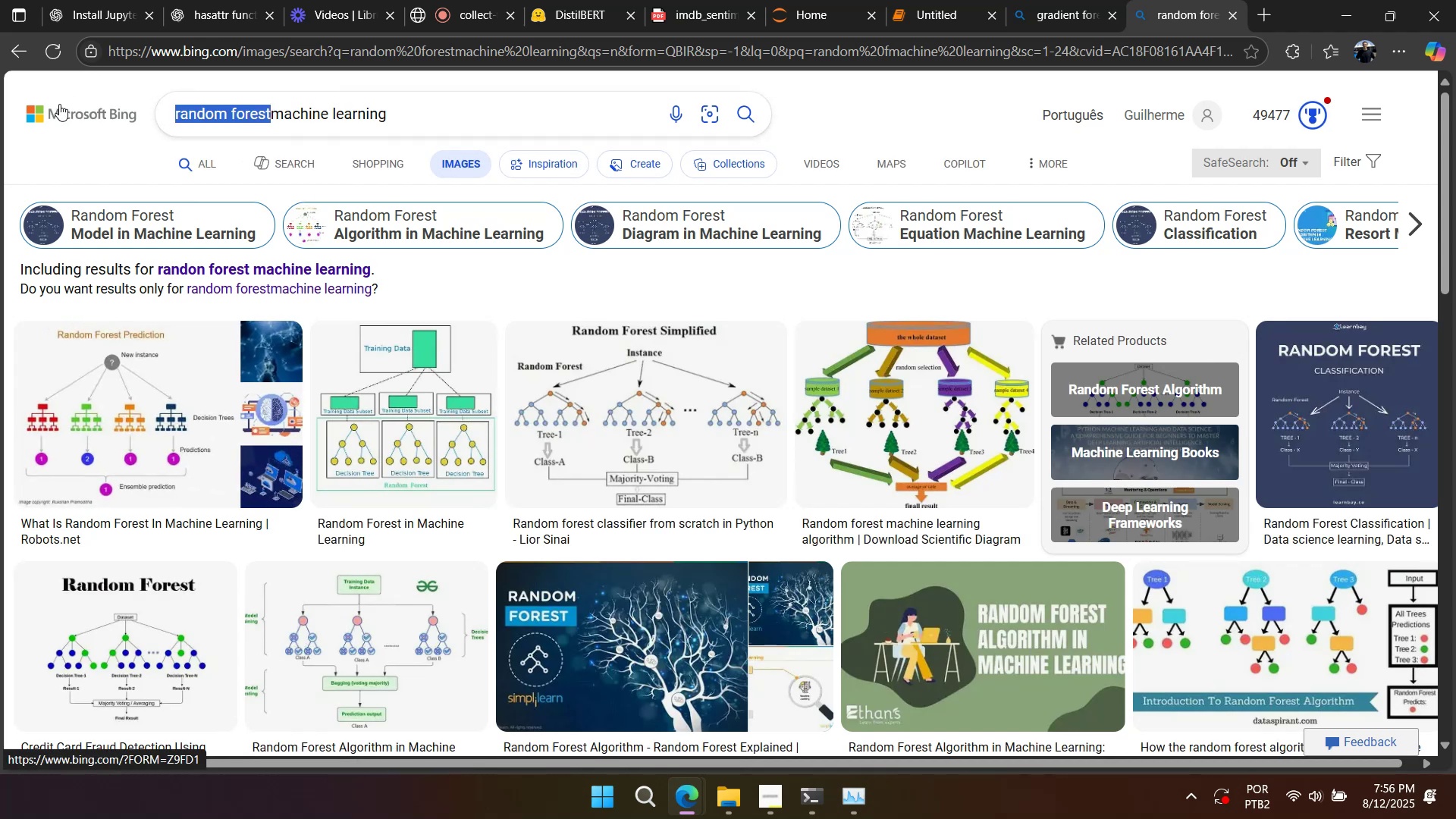 
type(xgboost )
 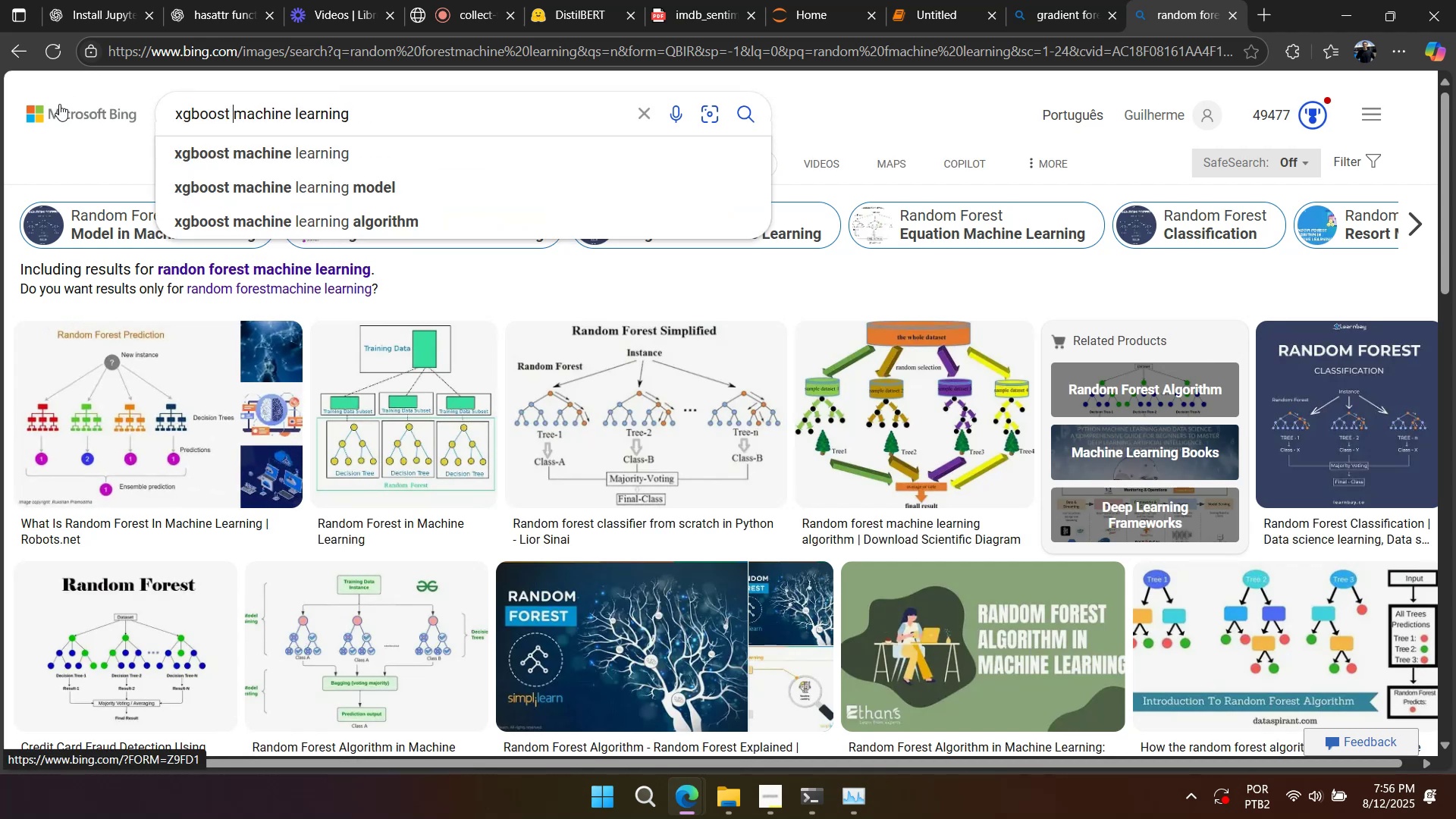 
key(Enter)
 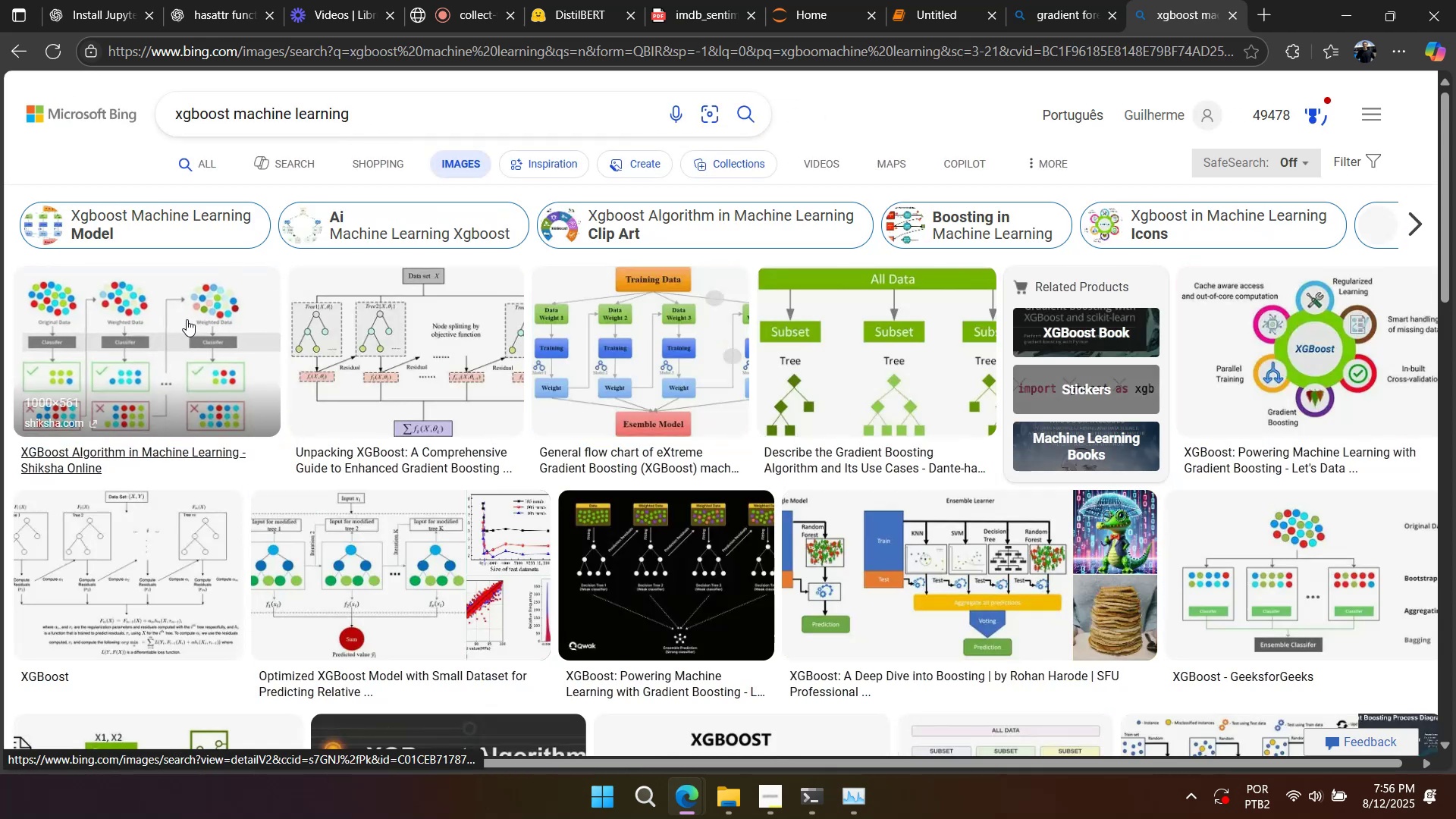 
left_click([351, 330])
 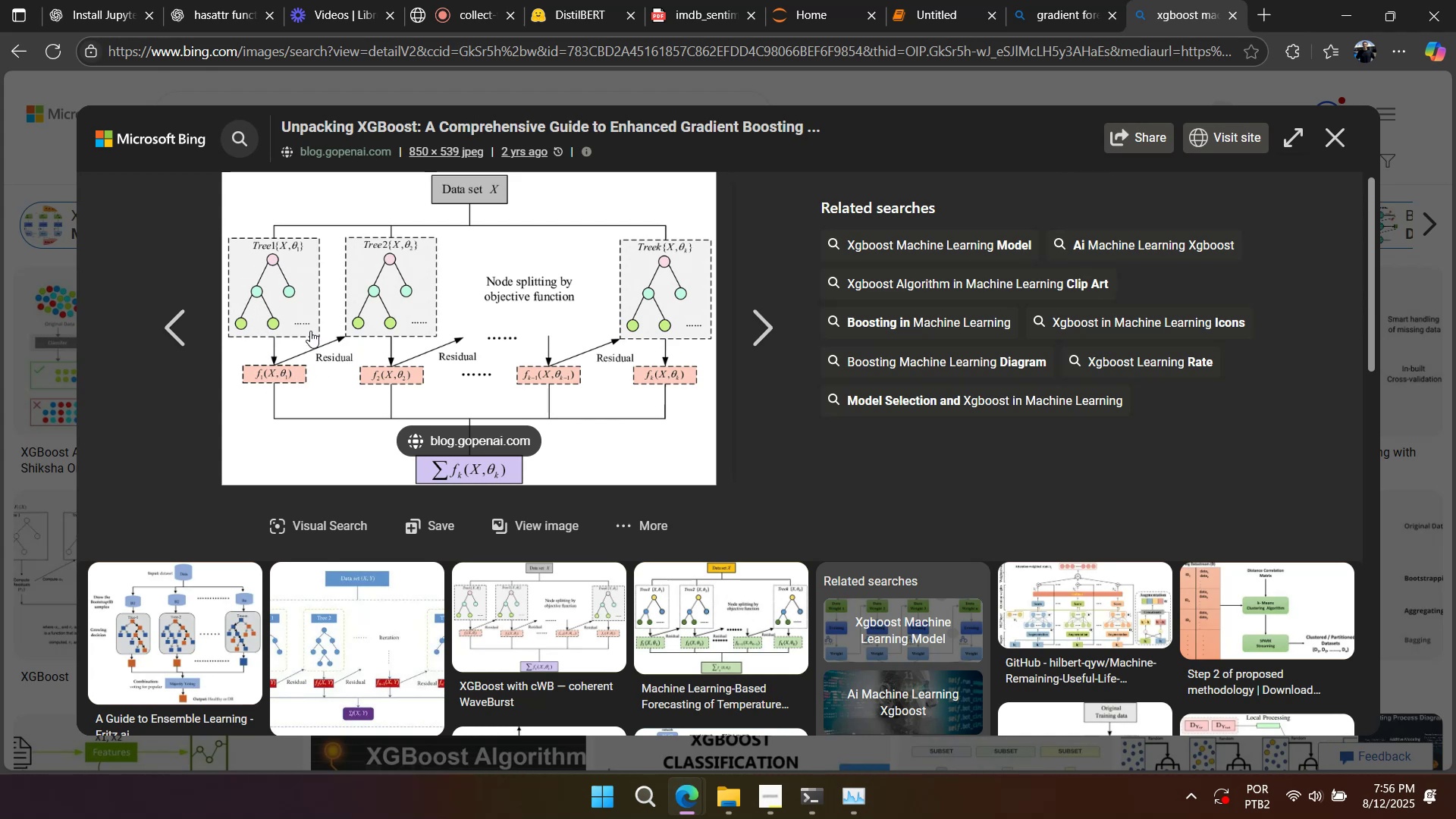 
wait(9.75)
 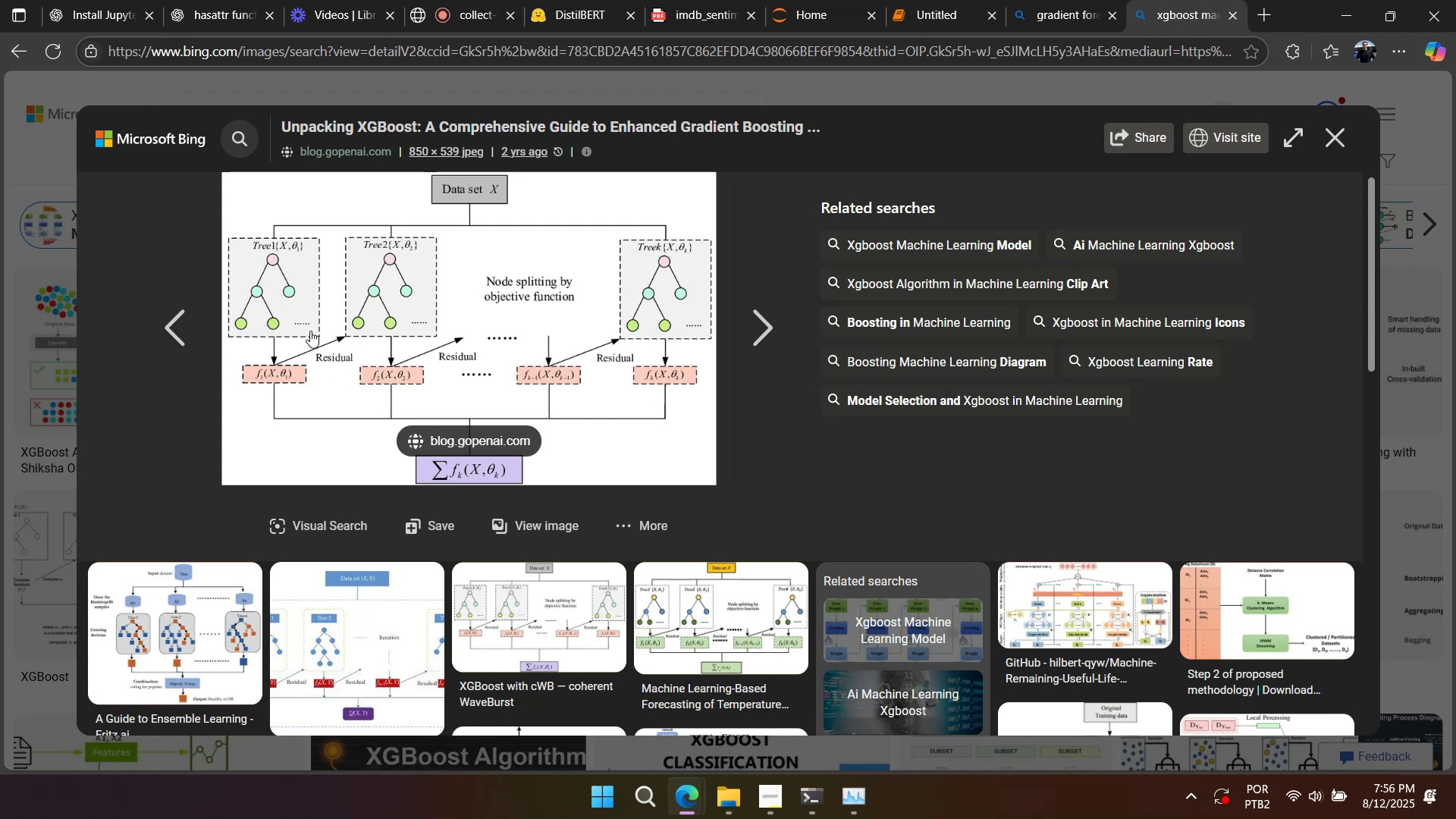 
left_click_drag(start_coordinate=[237, 116], to_coordinate=[158, 112])
 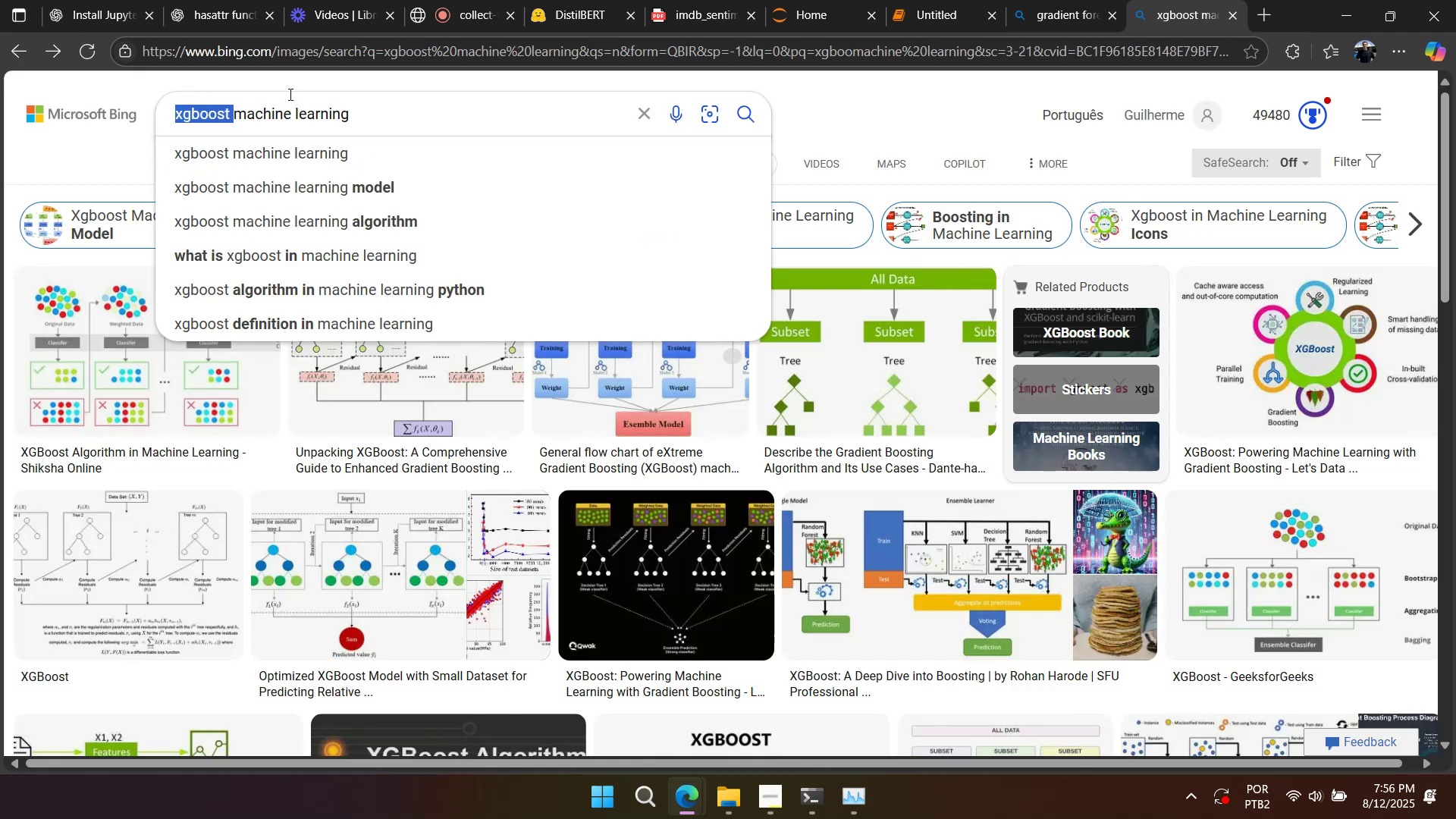 
type(lightgbm)
 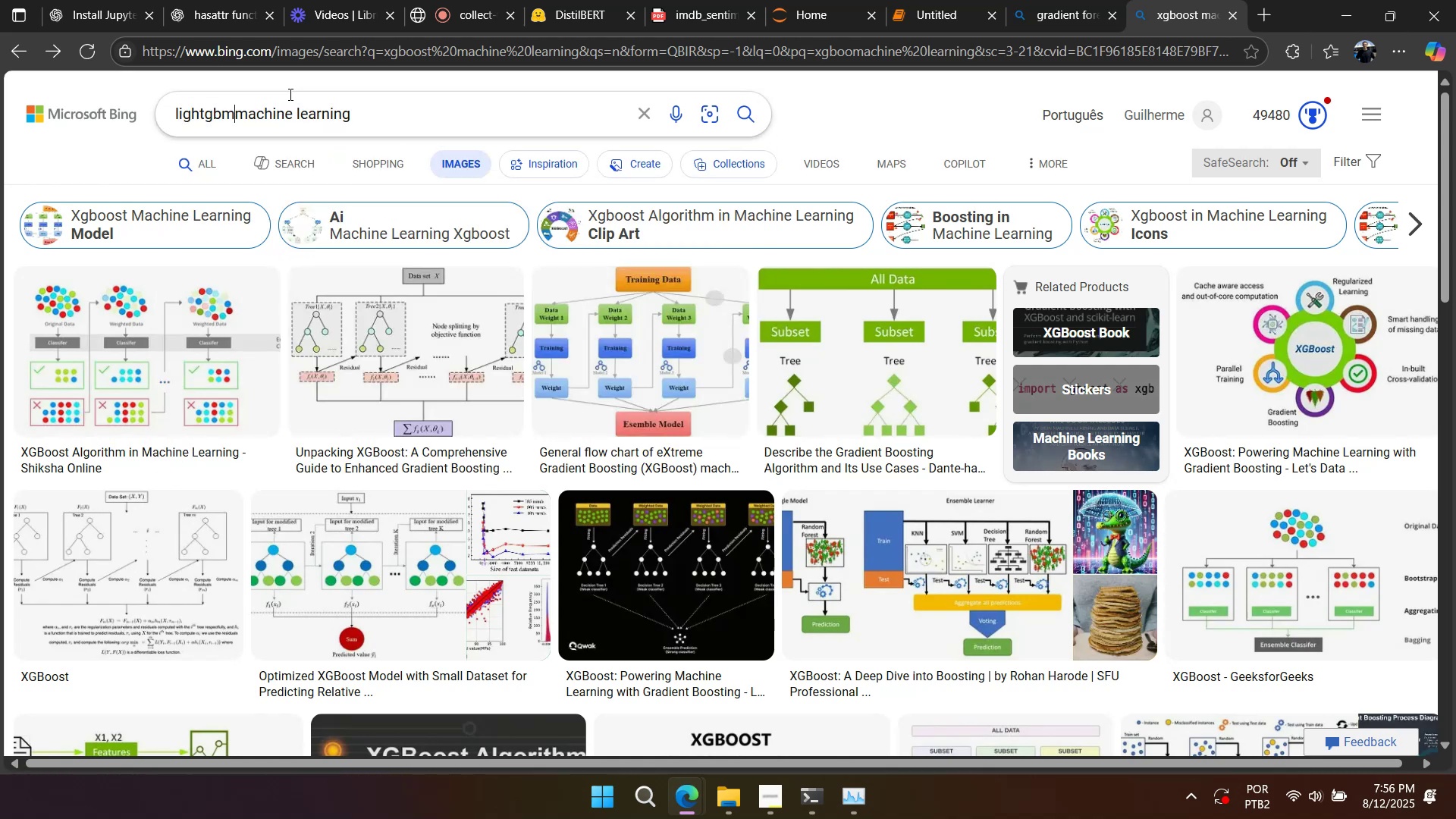 
key(Enter)
 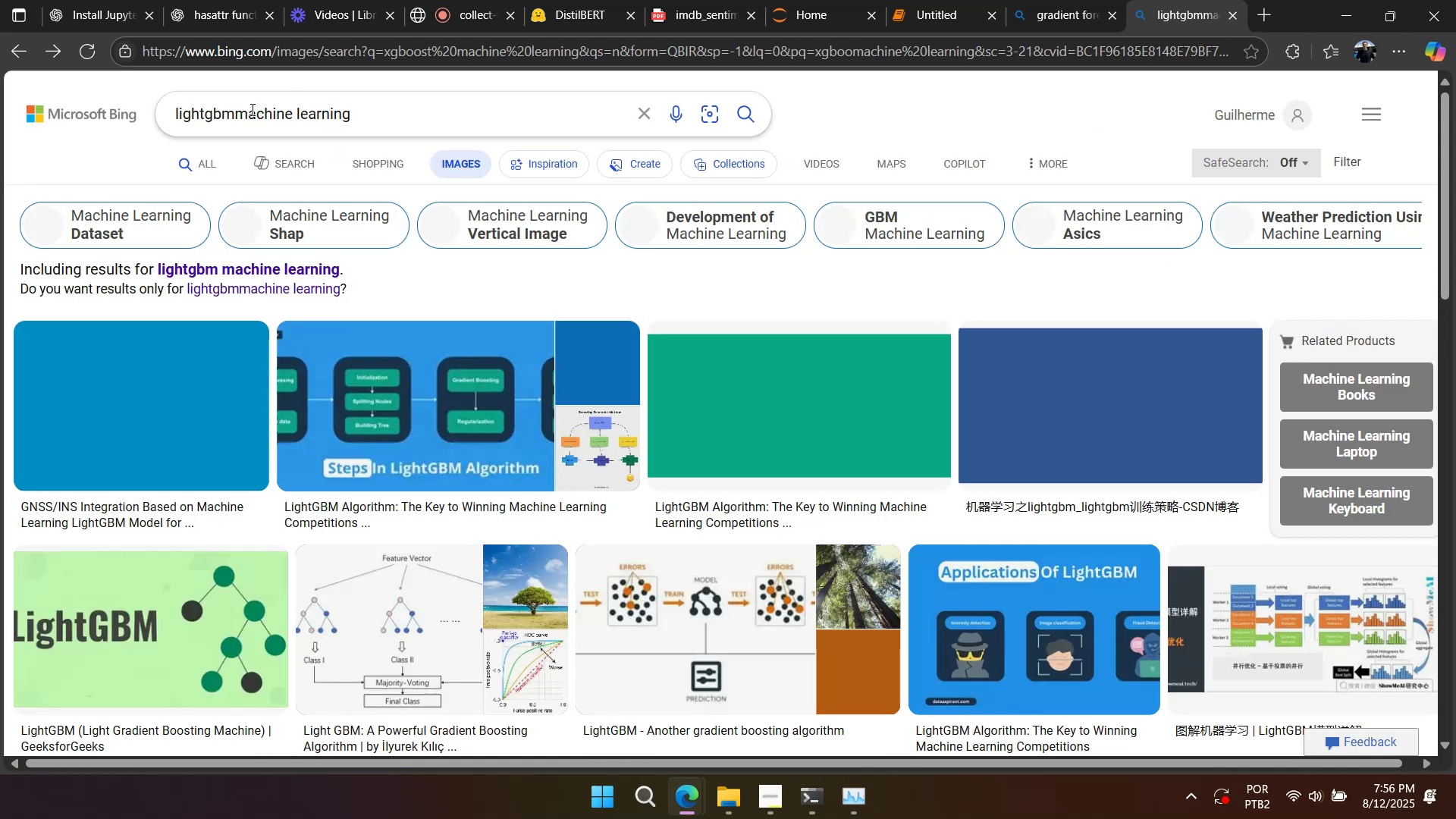 
left_click([237, 110])
 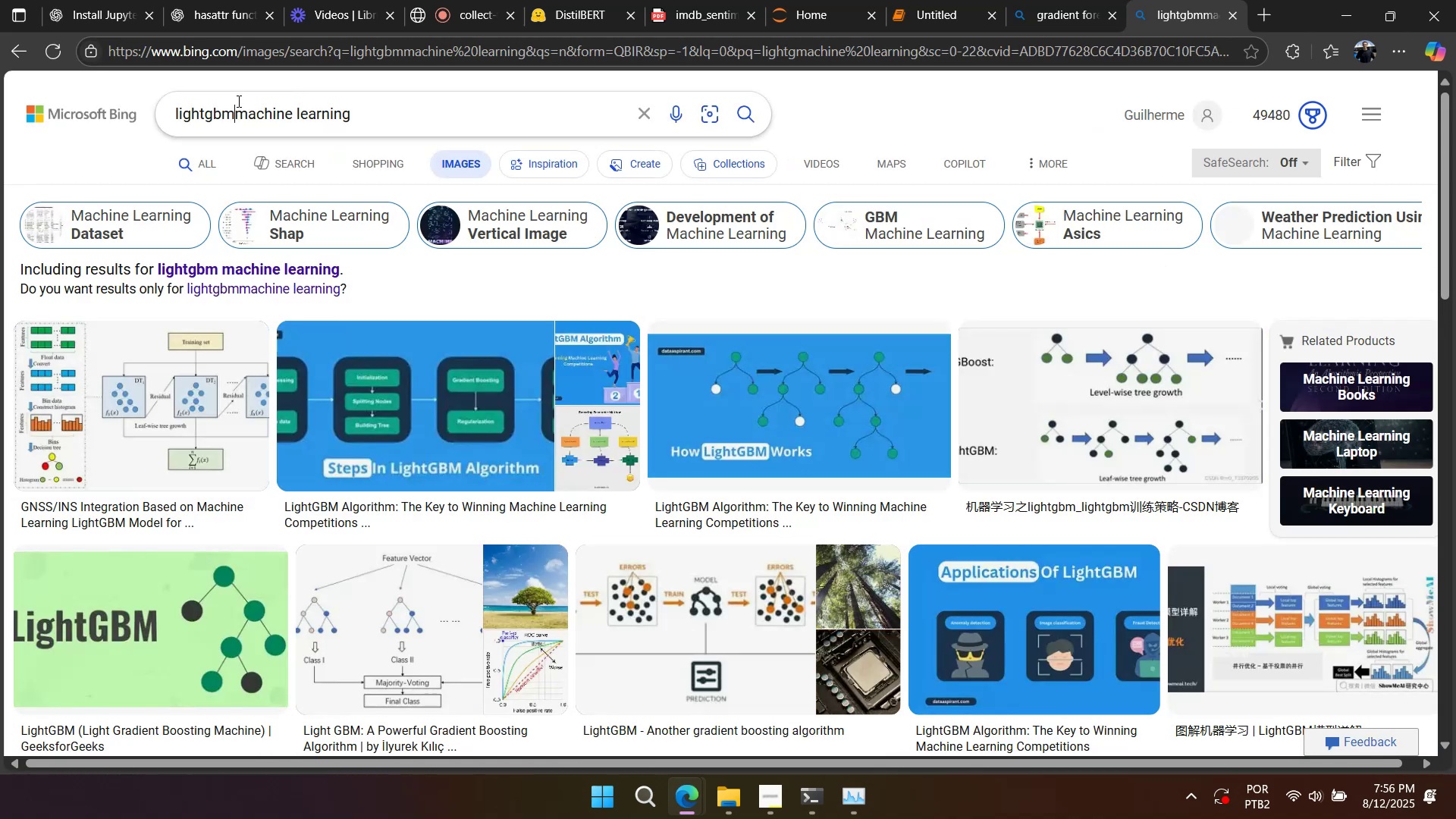 
key(Space)
 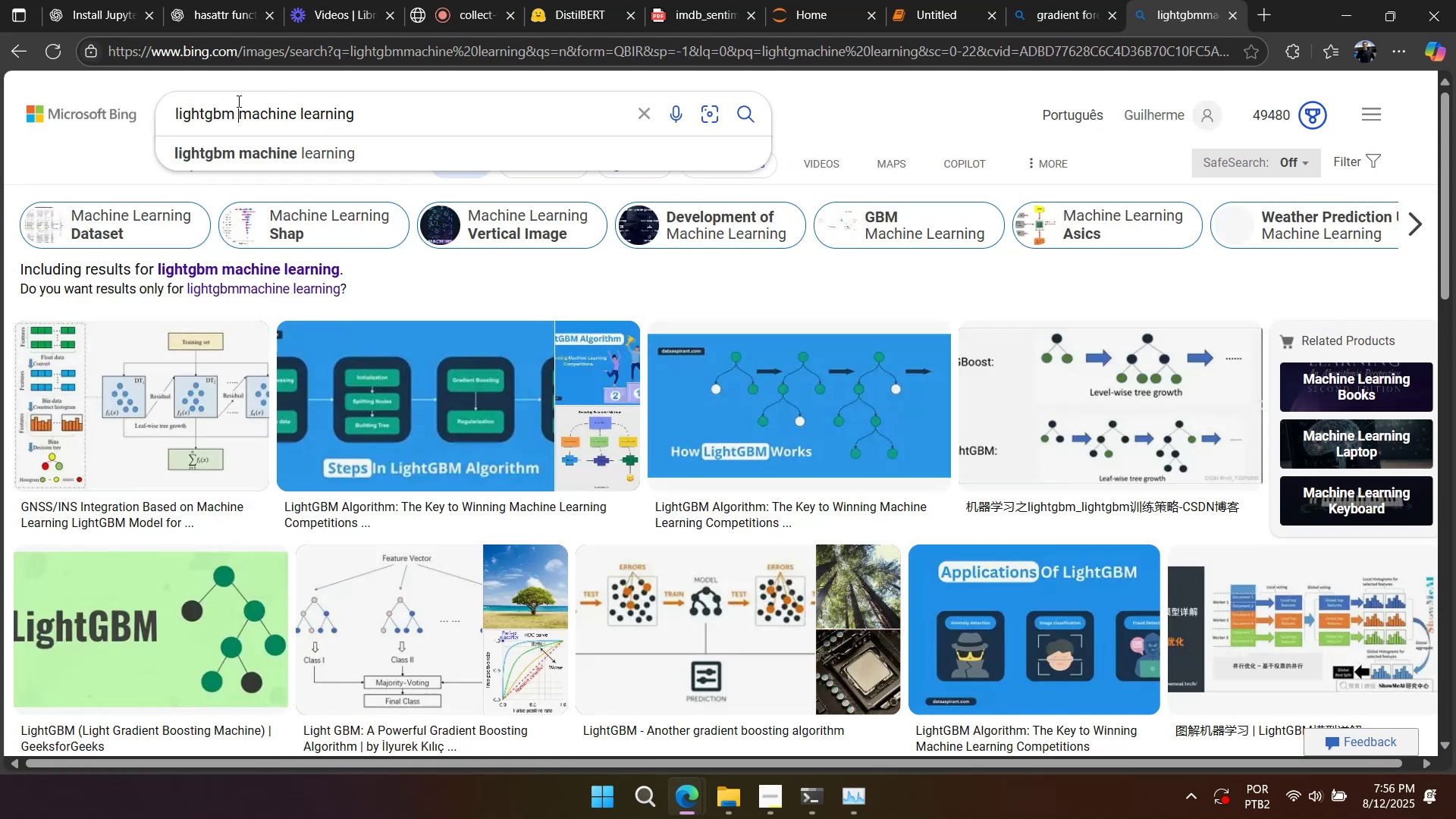 
key(Enter)
 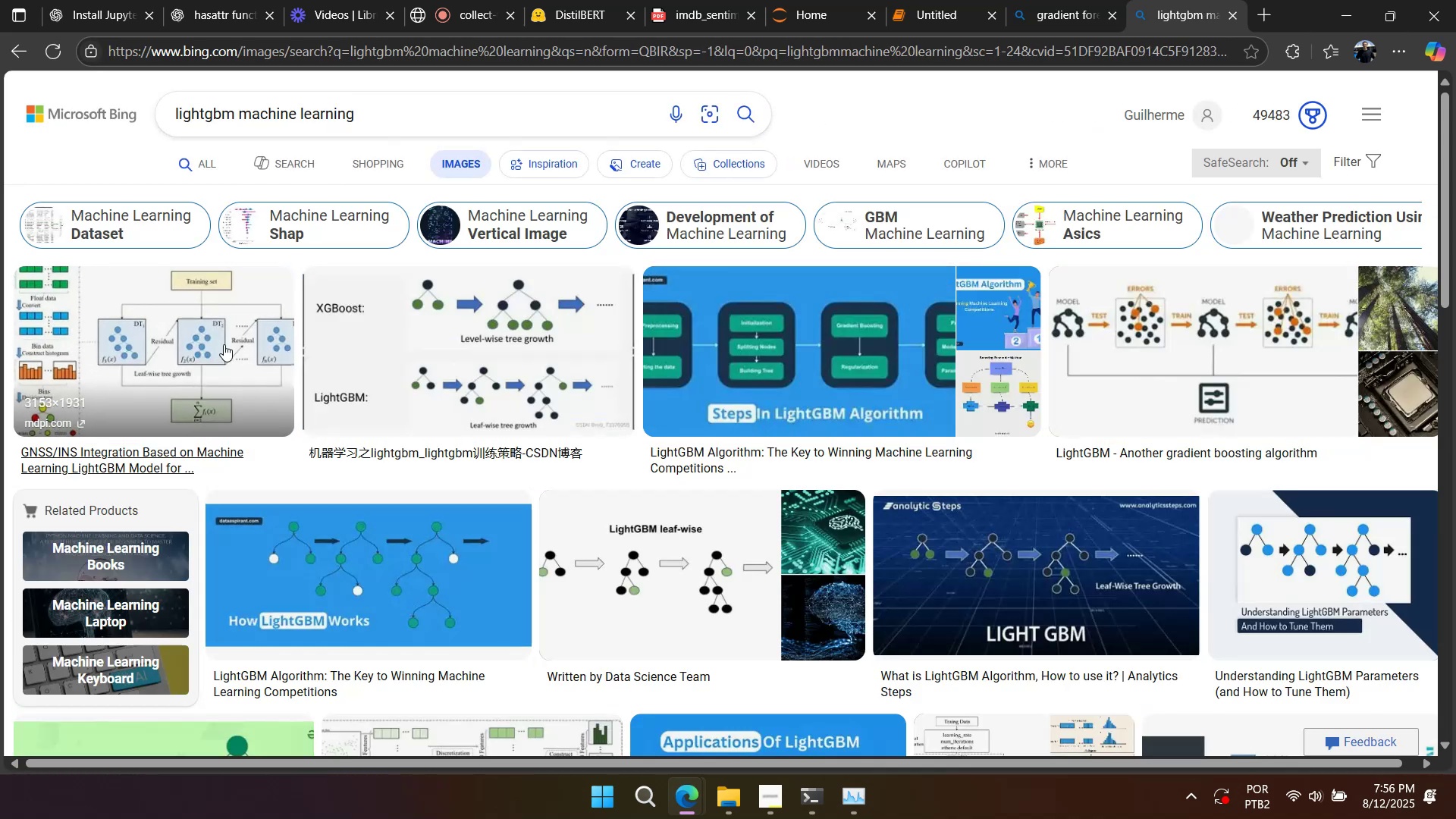 
left_click([166, 337])
 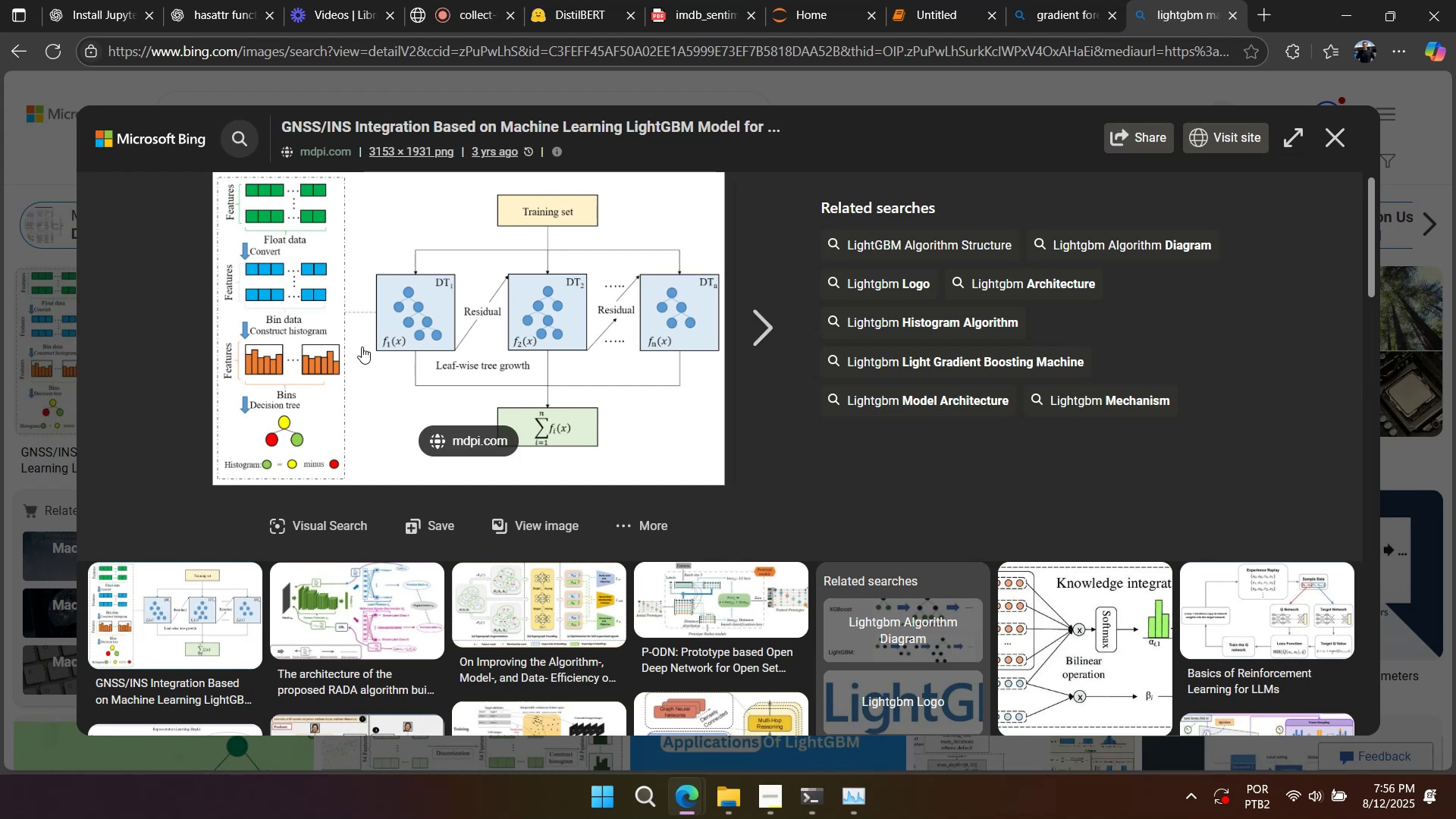 
wait(5.34)
 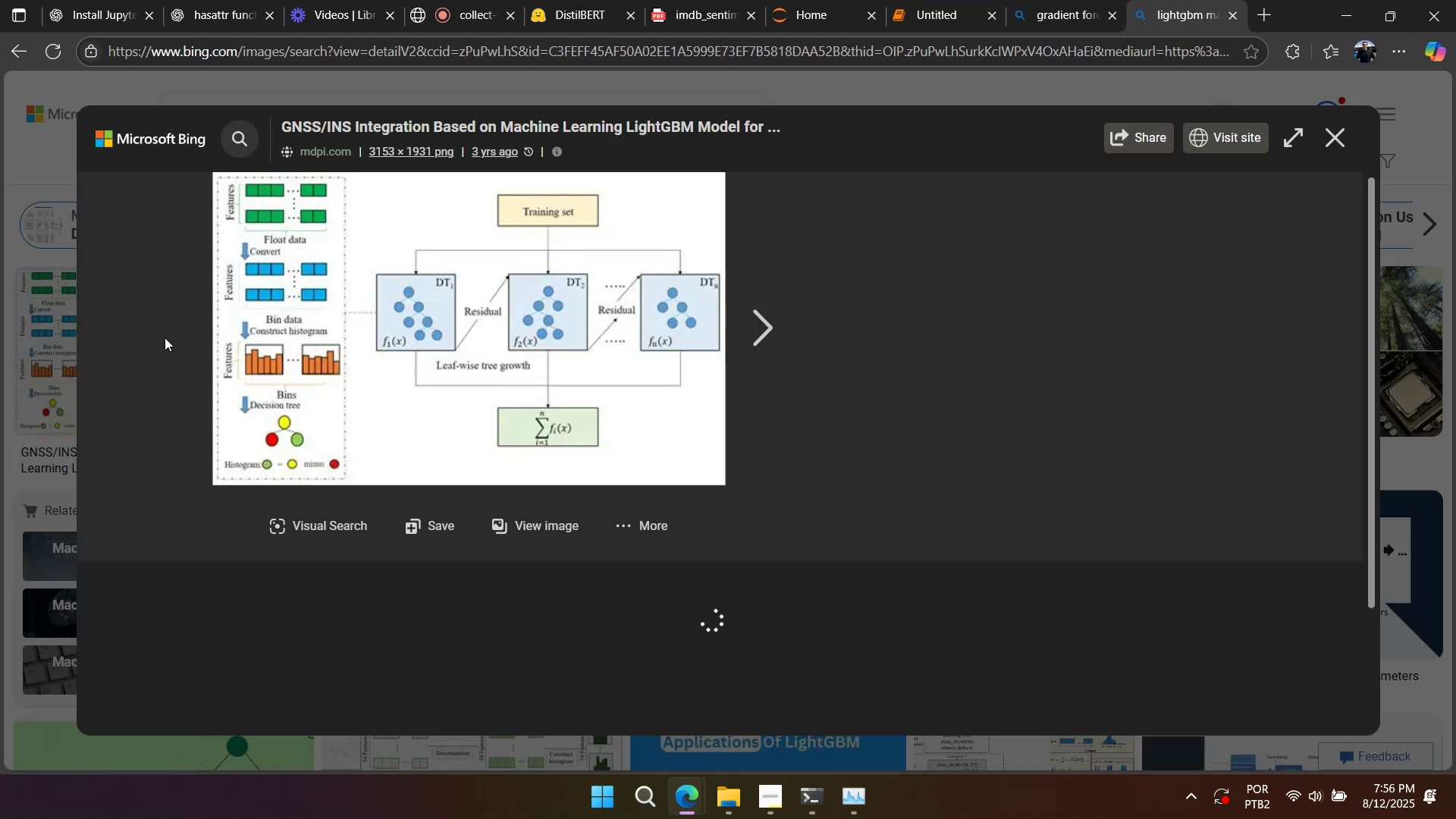 
left_click_drag(start_coordinate=[364, 588], to_coordinate=[362, 594])
 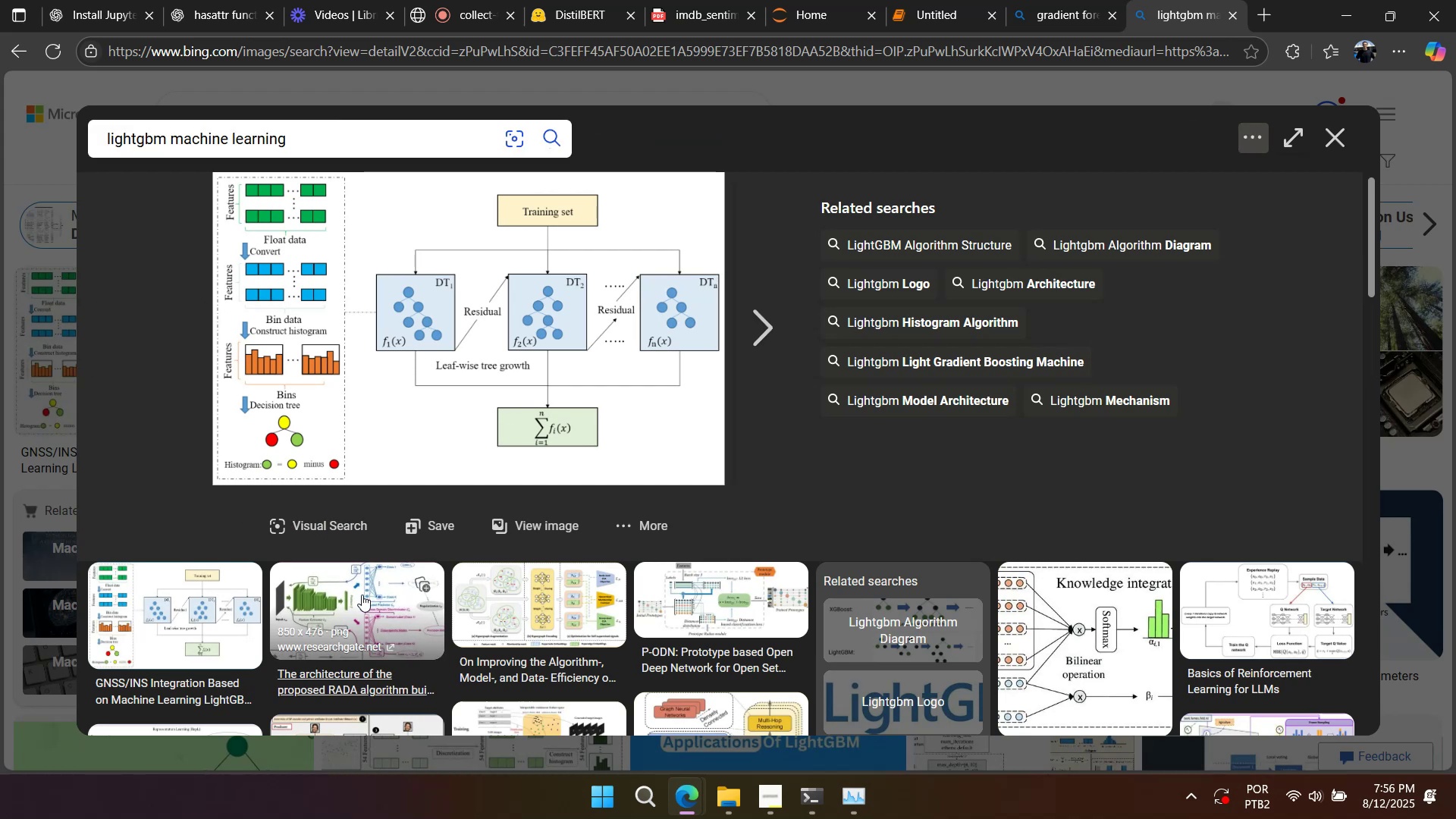 
double_click([362, 595])
 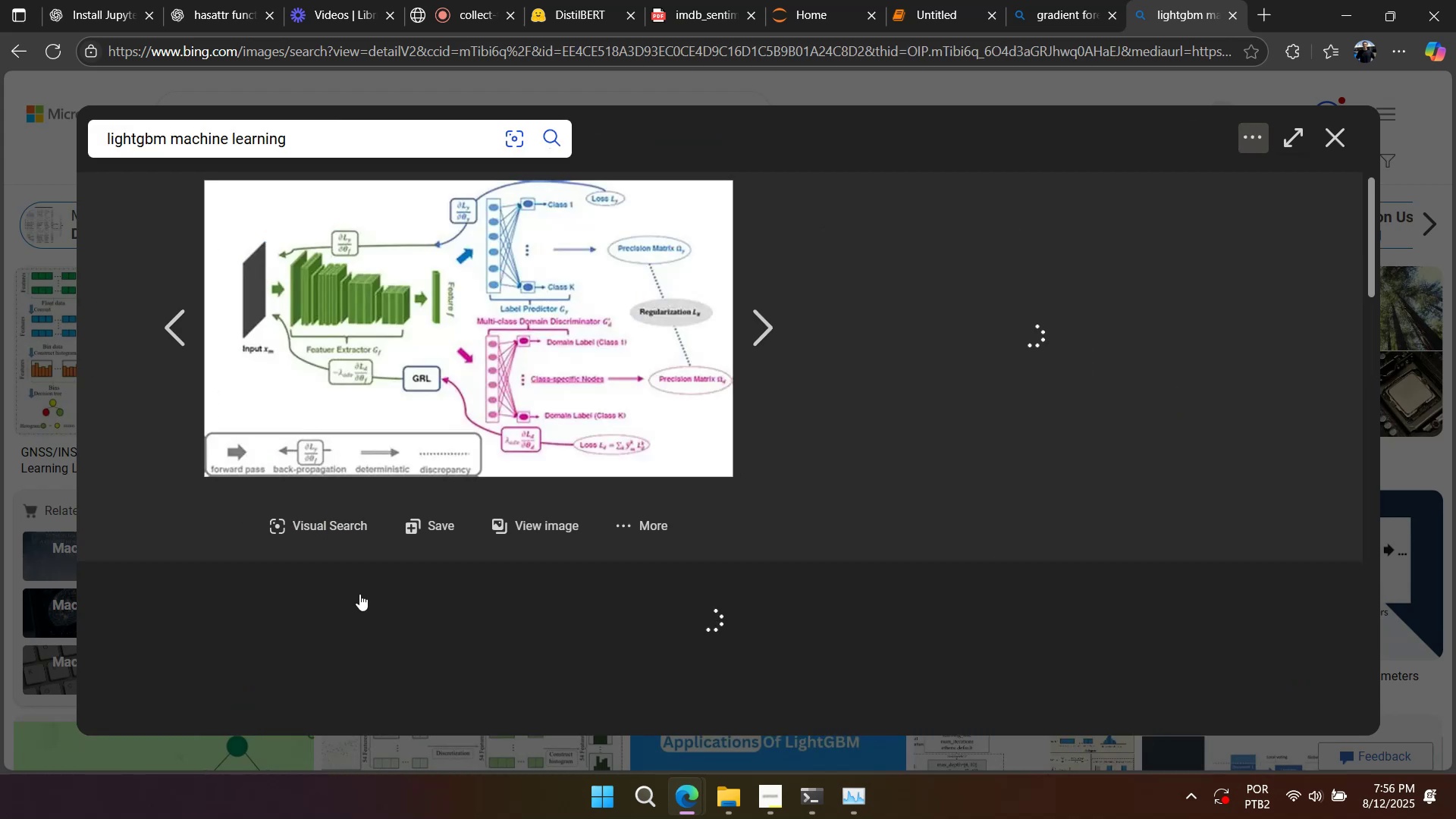 
mouse_move([347, 574])
 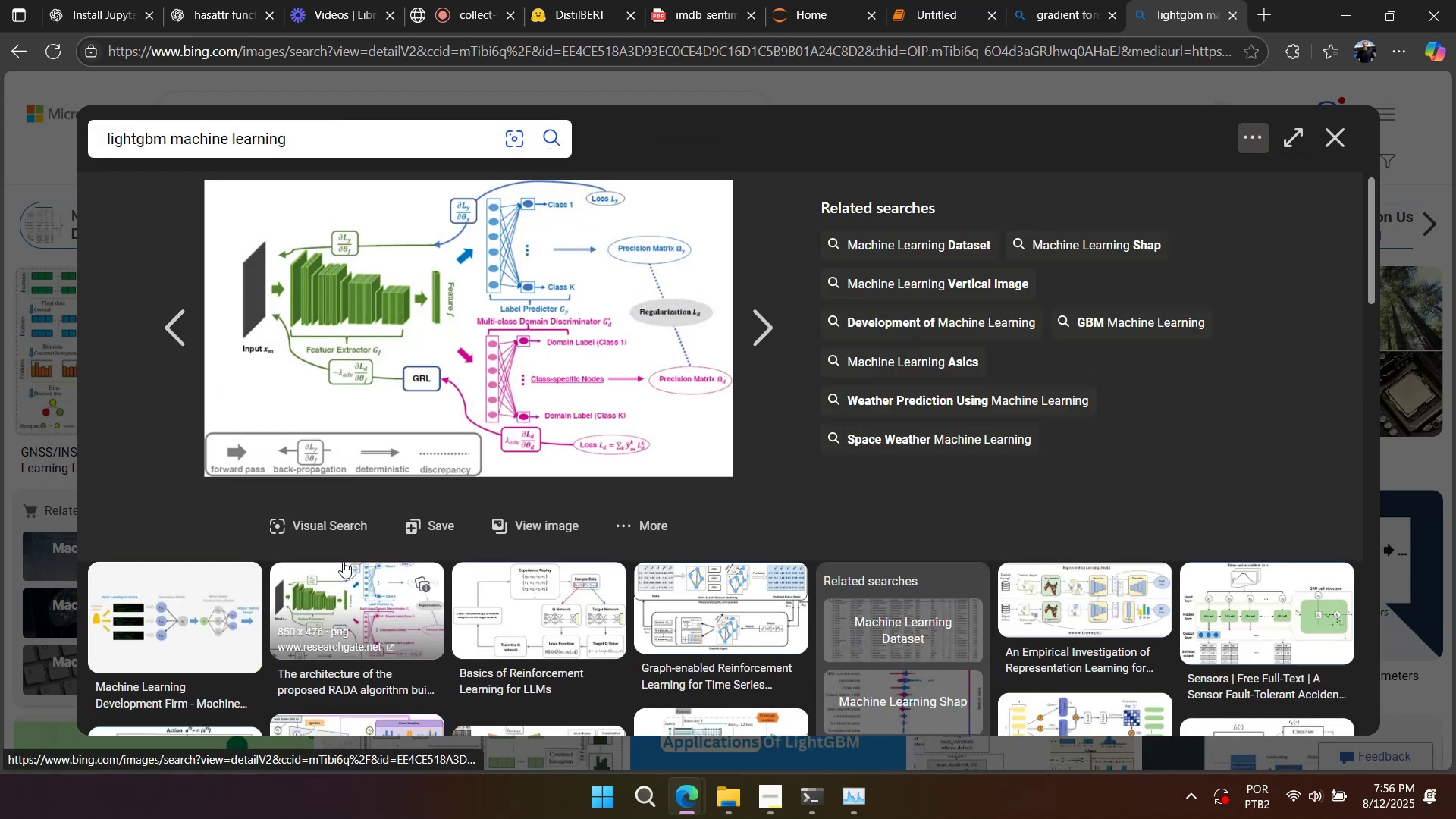 
mouse_move([326, 553])
 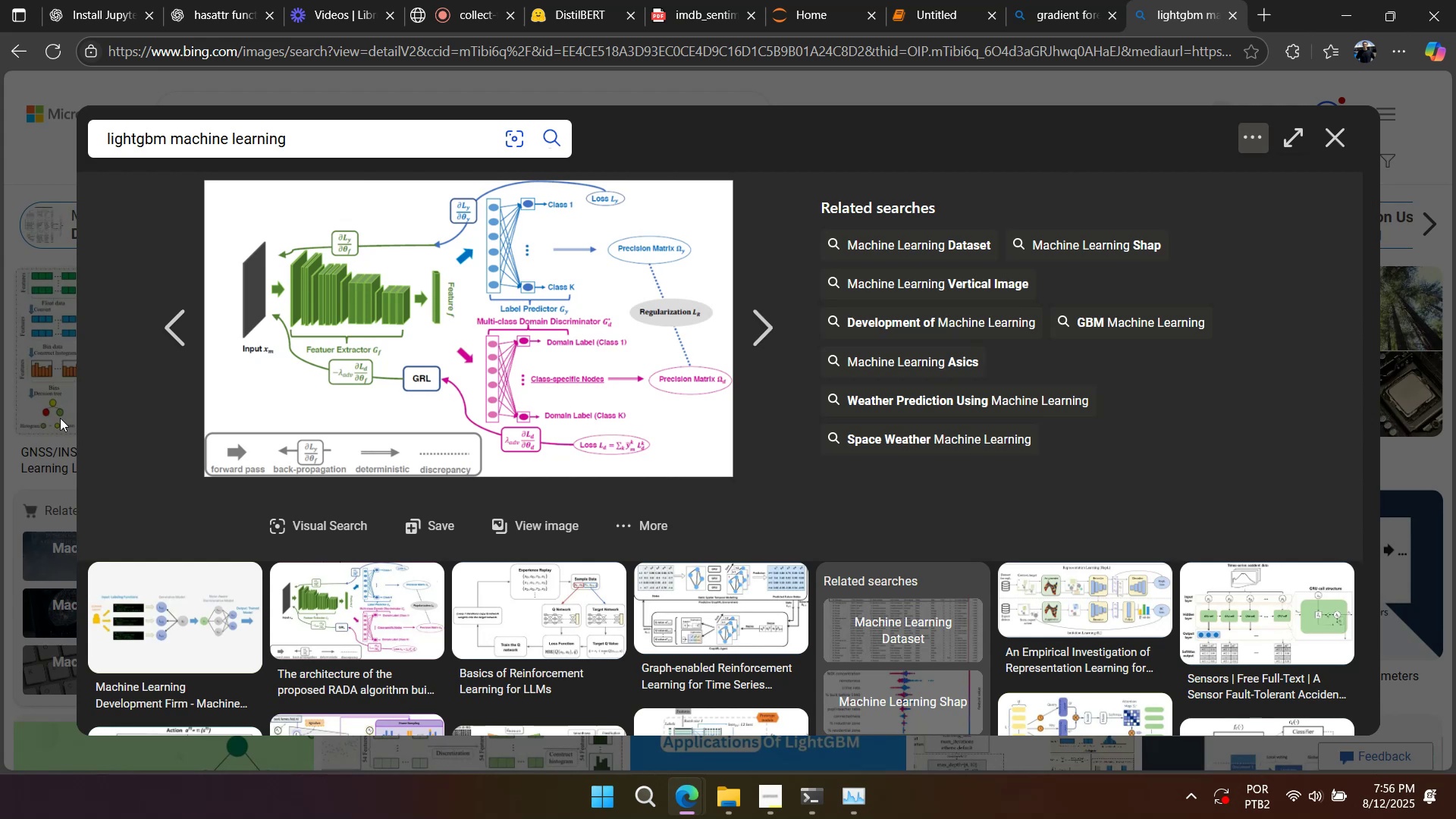 
left_click([25, 386])
 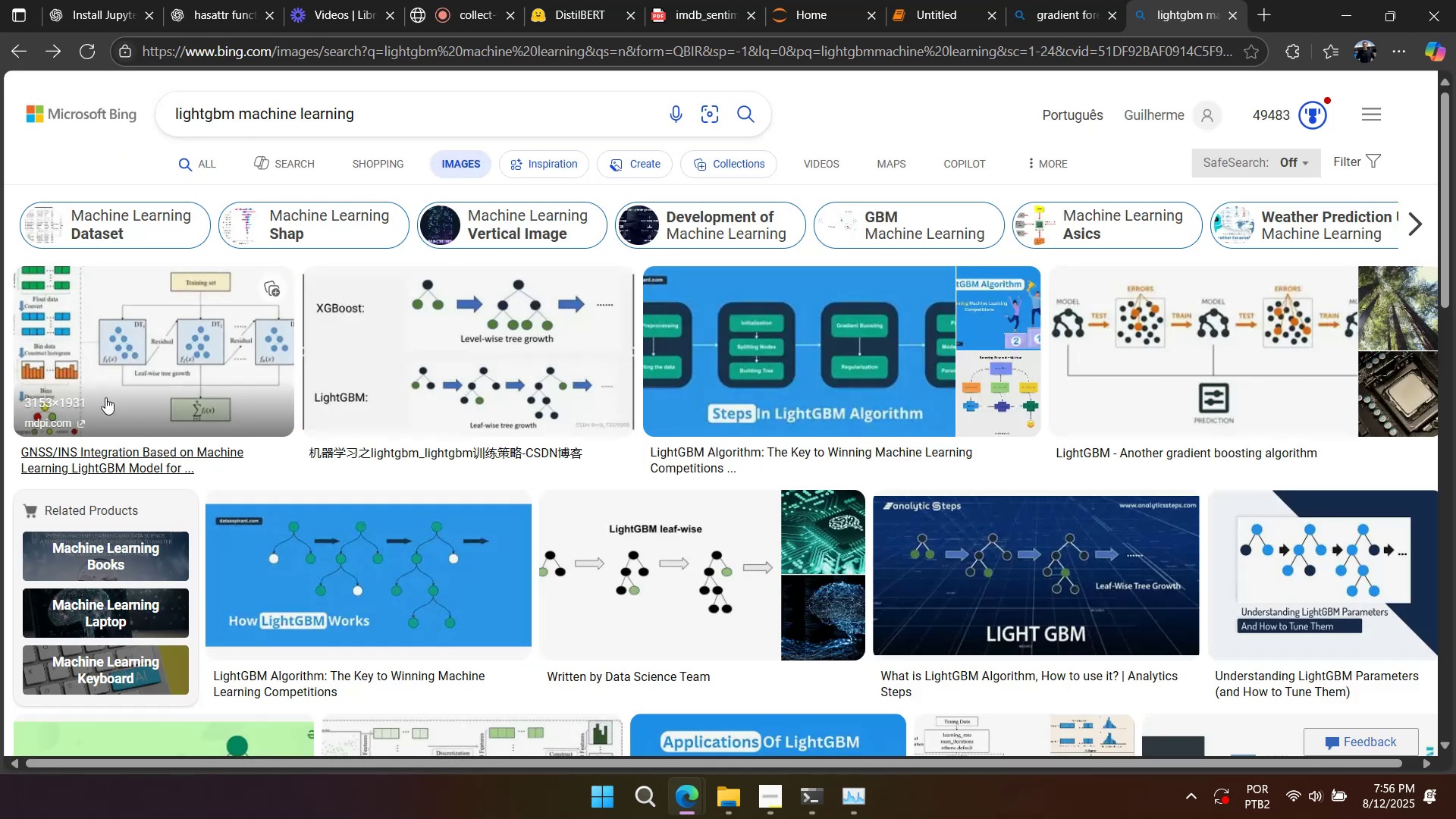 
scroll: coordinate [186, 409], scroll_direction: down, amount: 6.0
 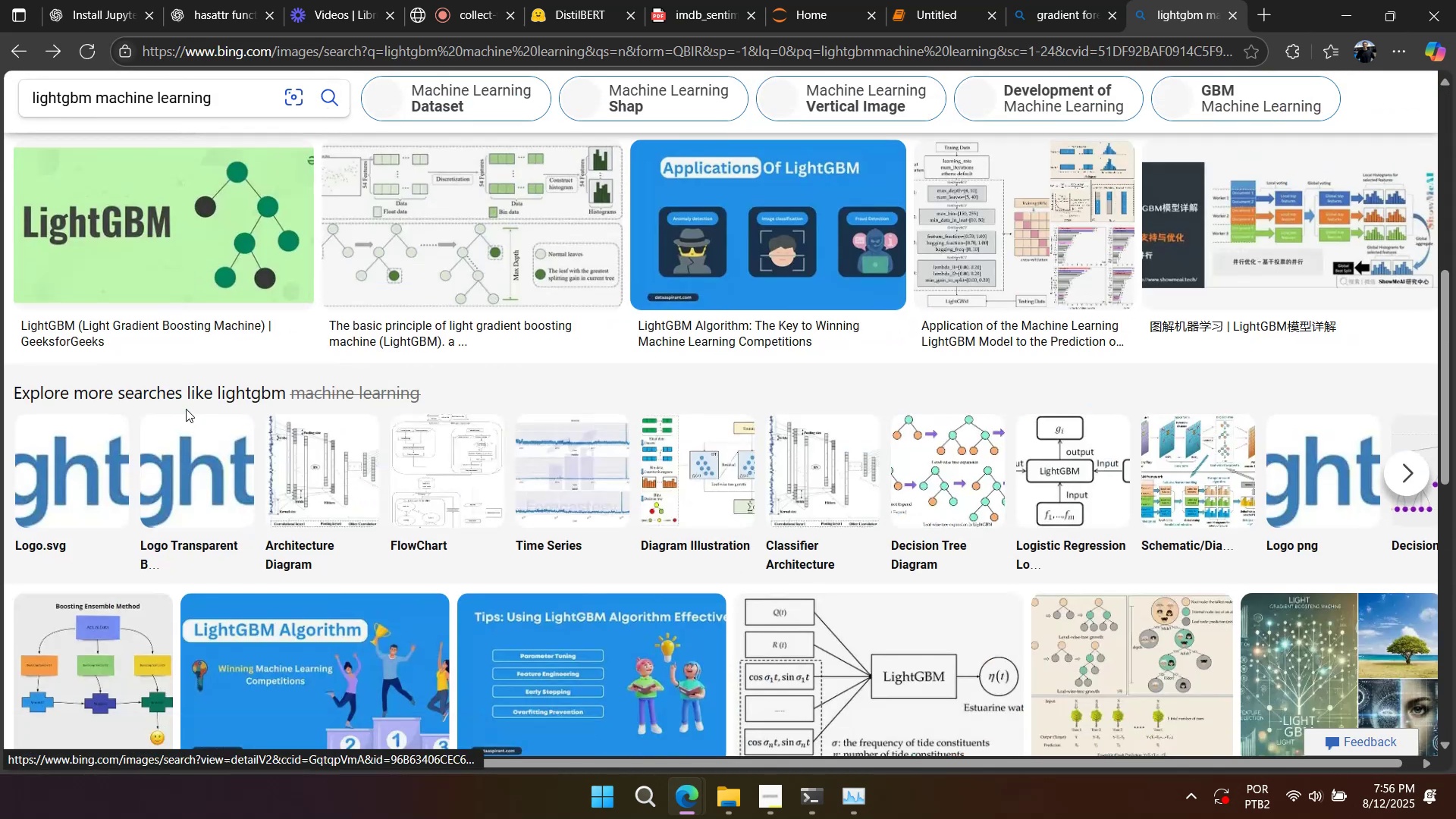 
scroll: coordinate [186, 409], scroll_direction: up, amount: 2.0
 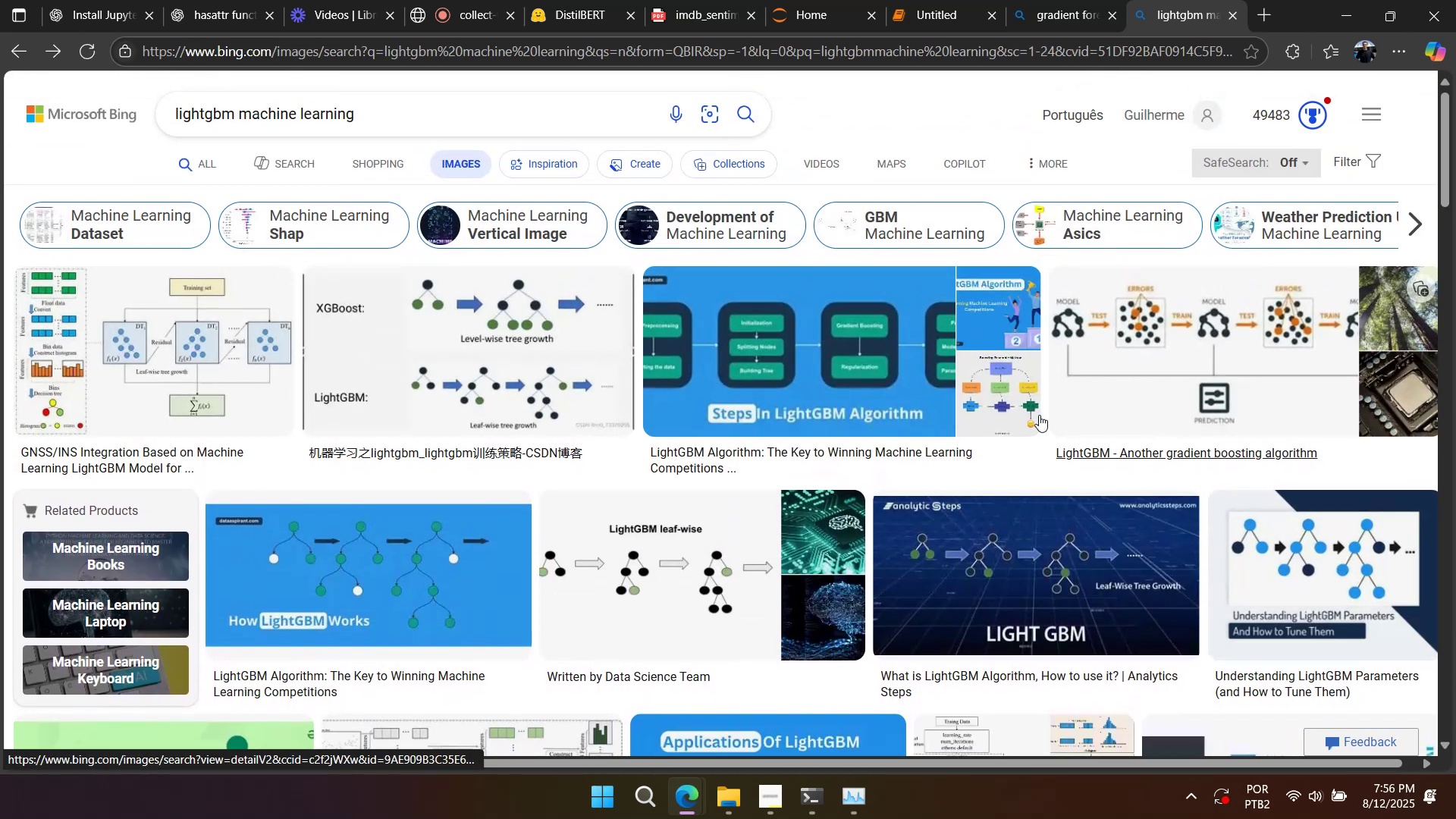 
left_click([1164, 323])
 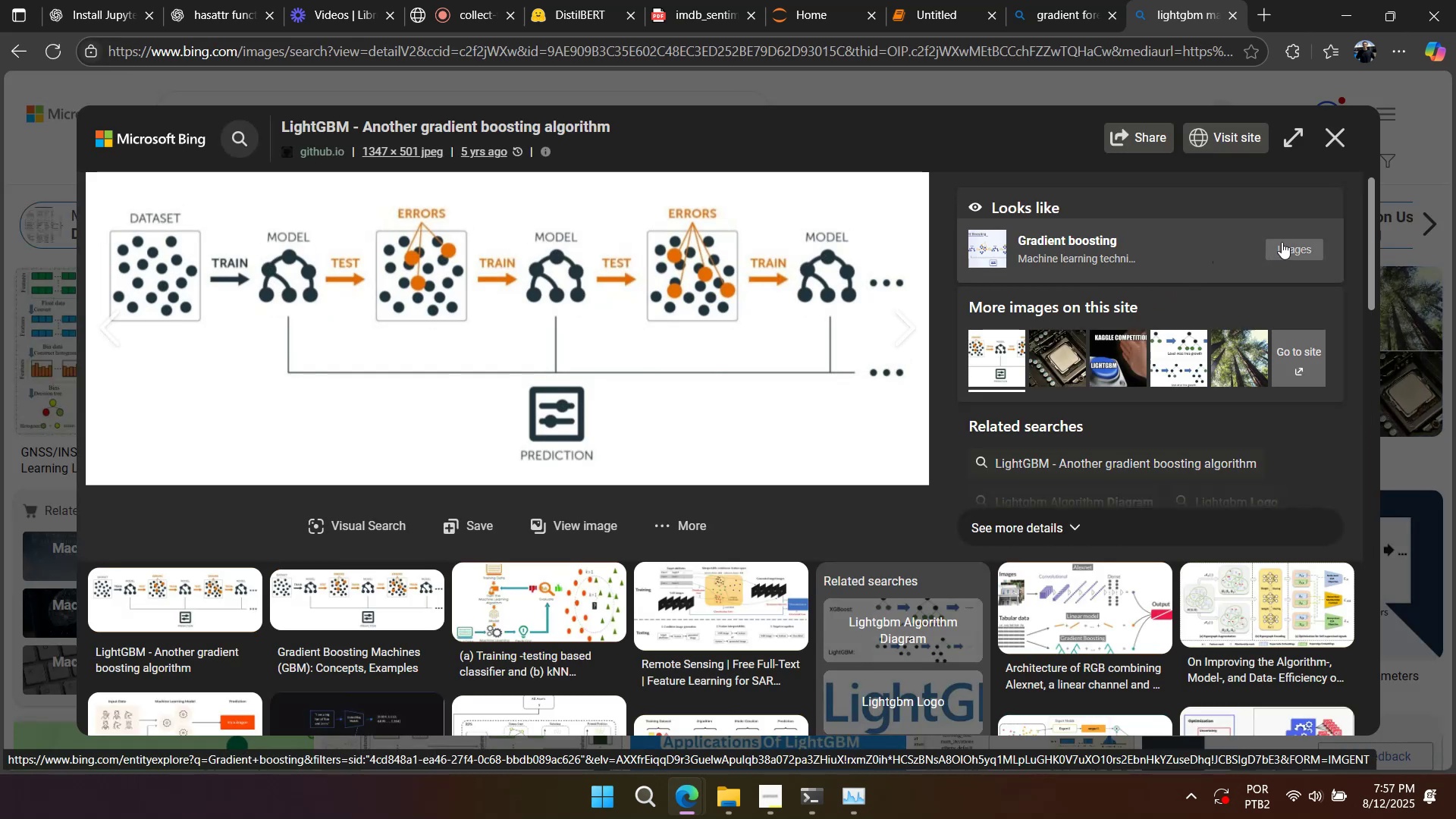 
left_click([1397, 141])
 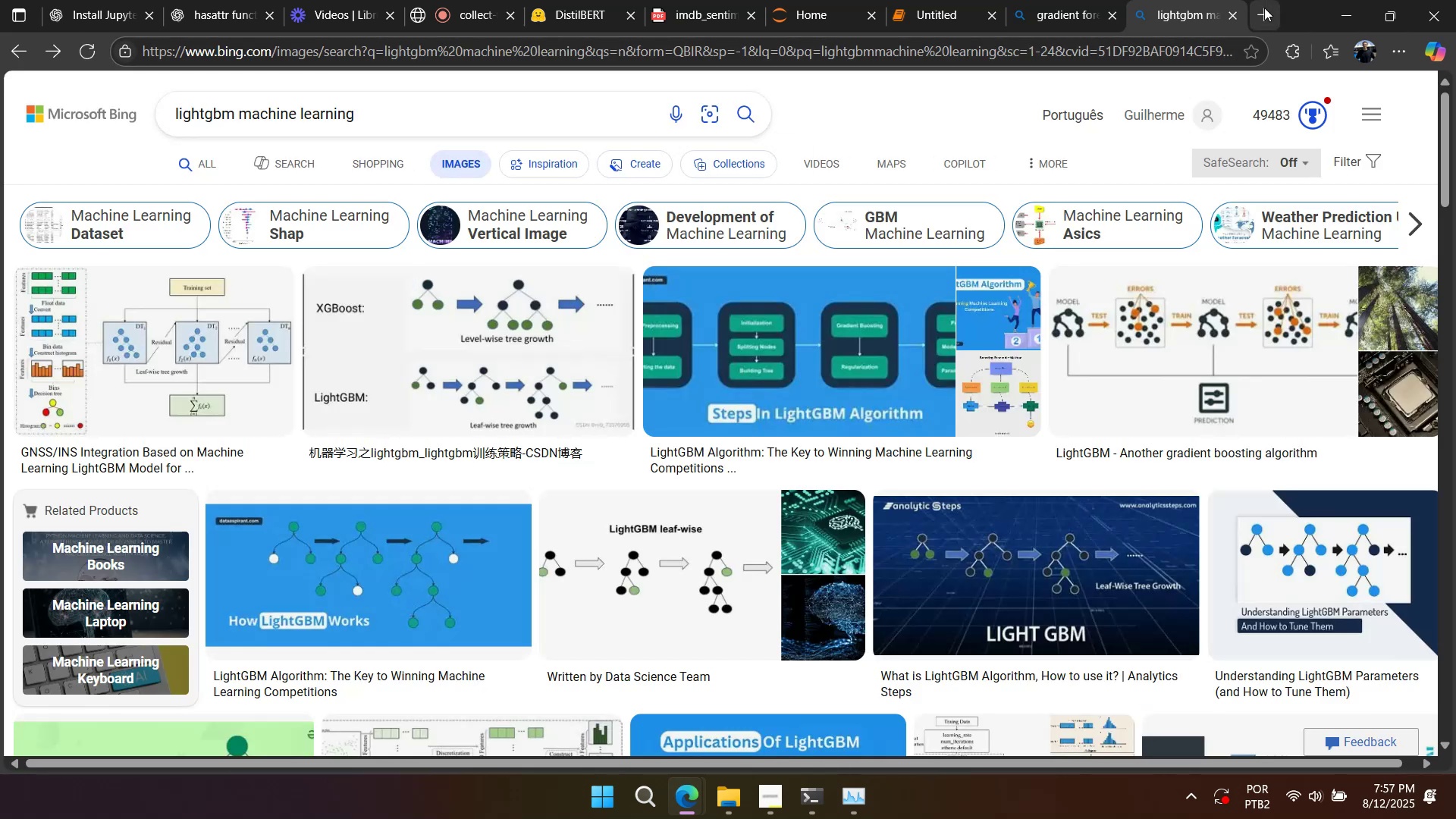 
left_click_drag(start_coordinate=[1240, 13], to_coordinate=[1169, 49])
 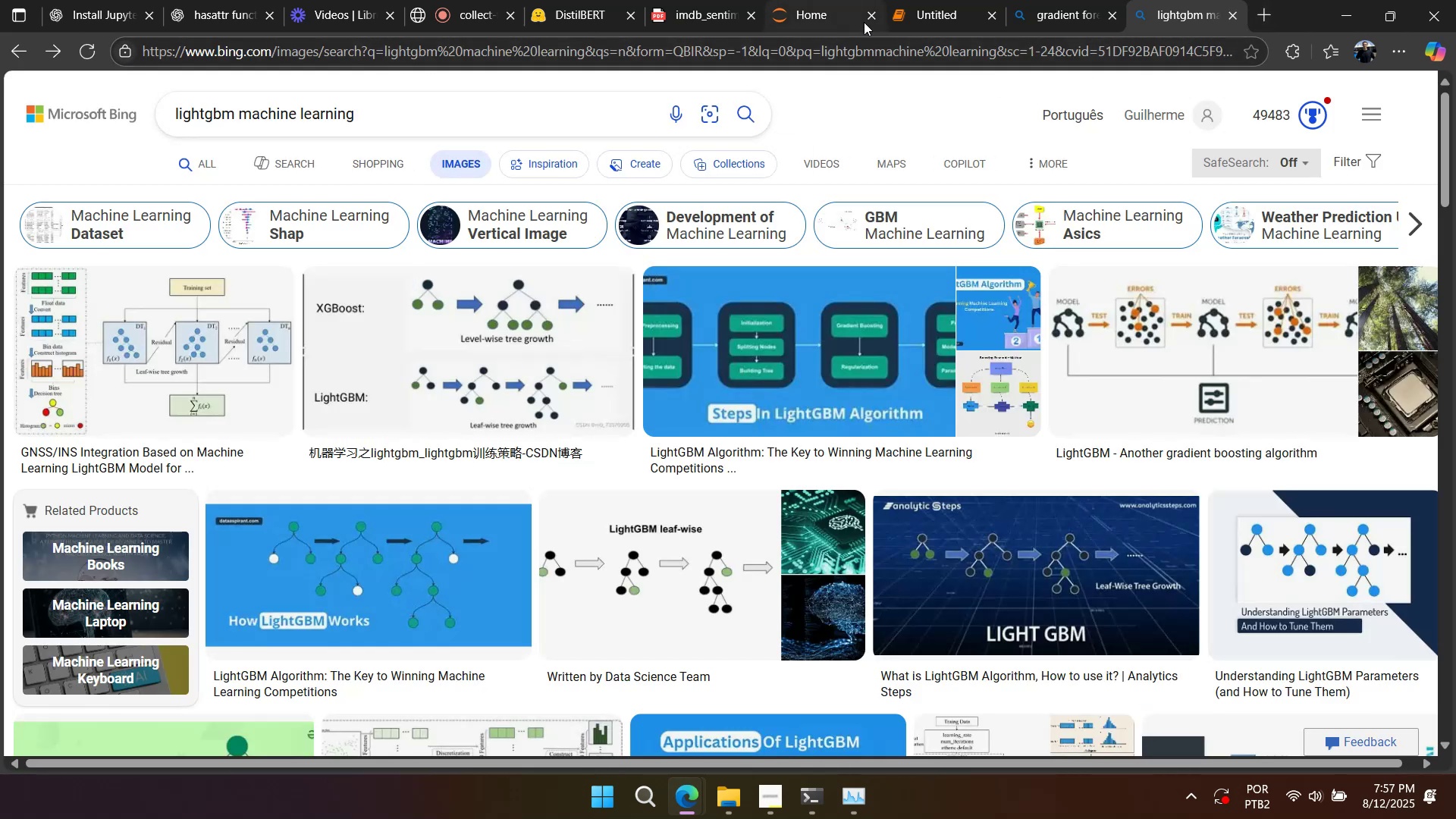 
left_click([915, 13])
 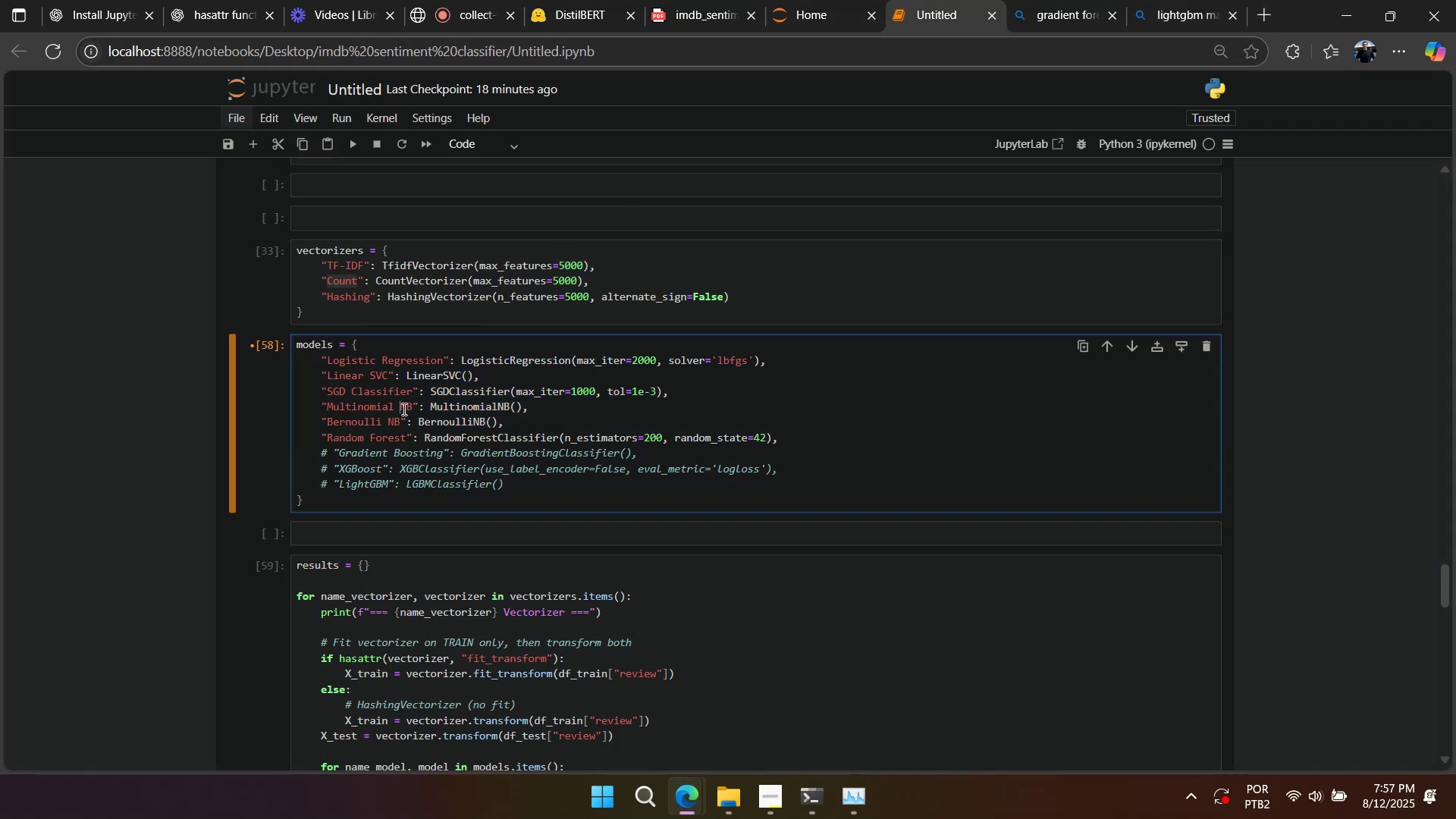 
double_click([400, 425])
 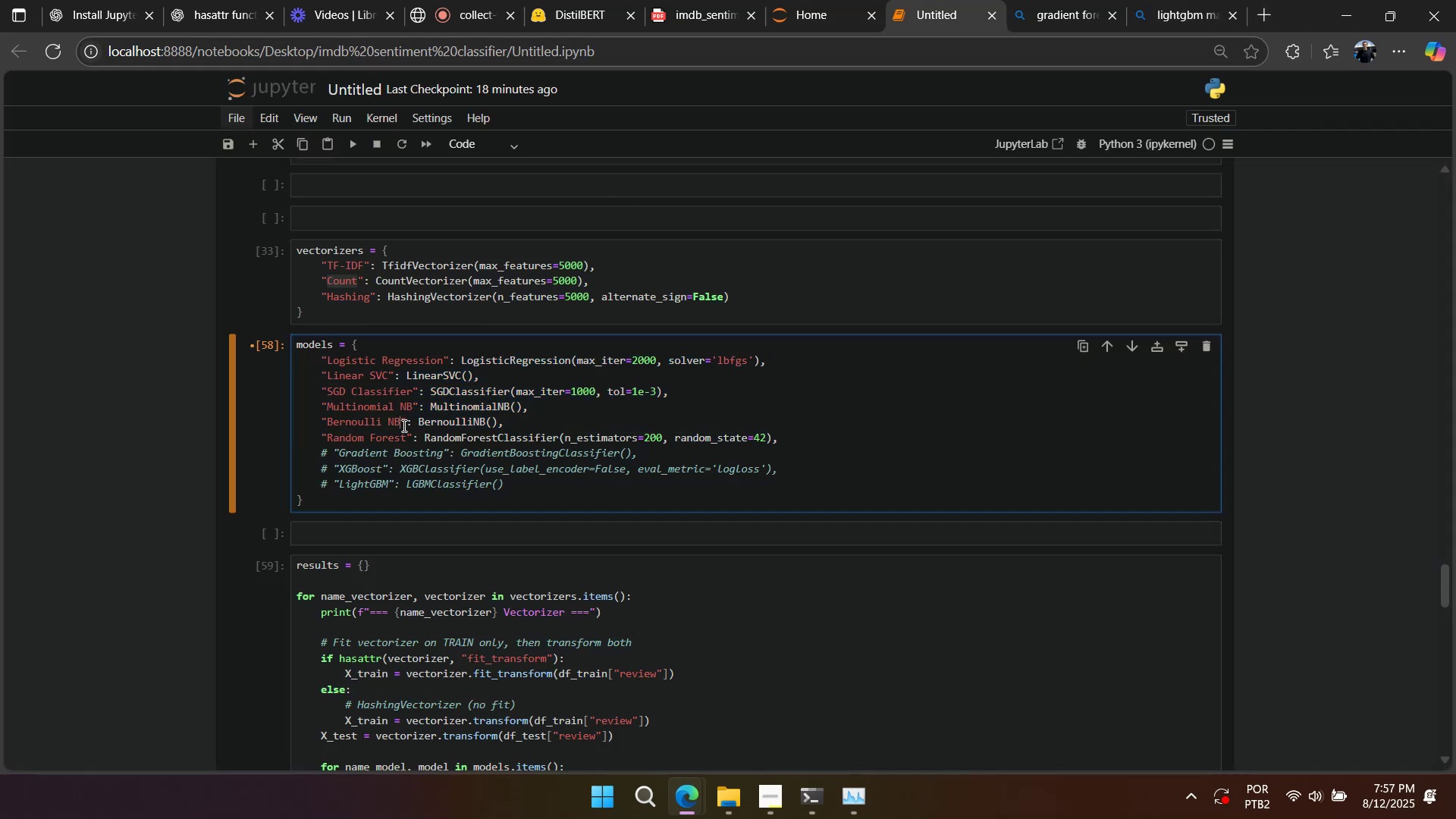 
key(Shift+Enter)
 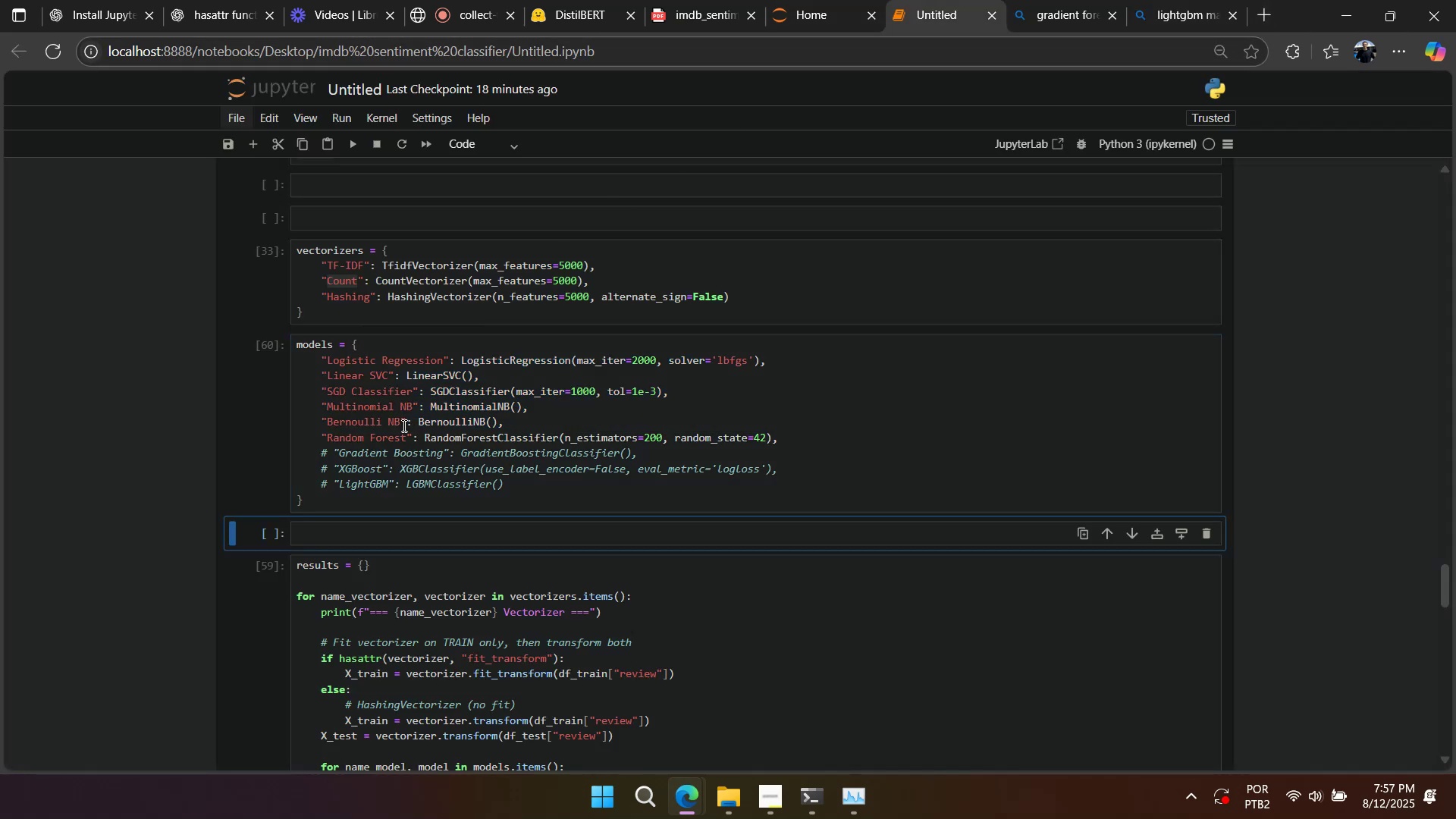 
key(Shift+Enter)
 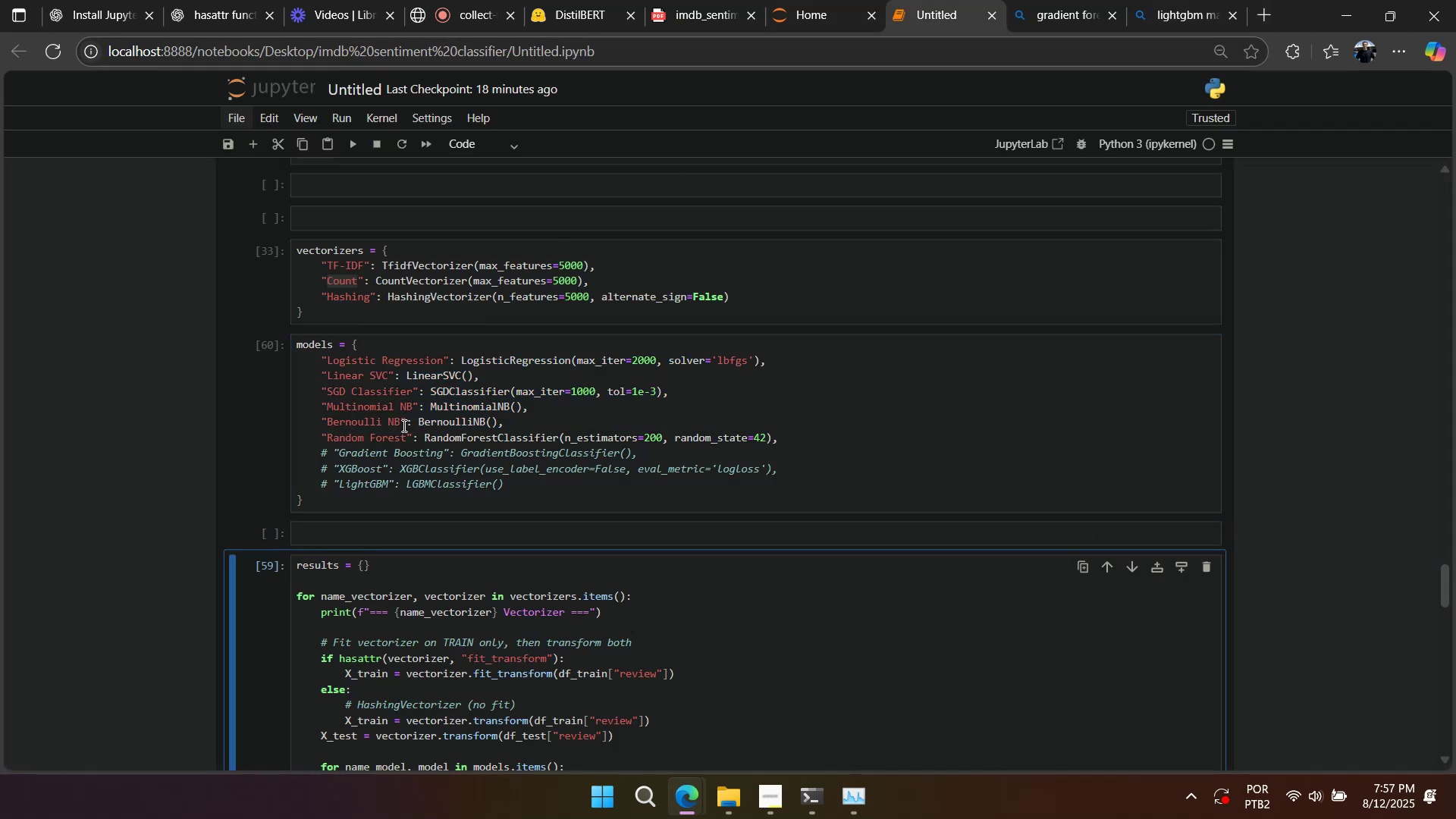 
key(Shift+Enter)
 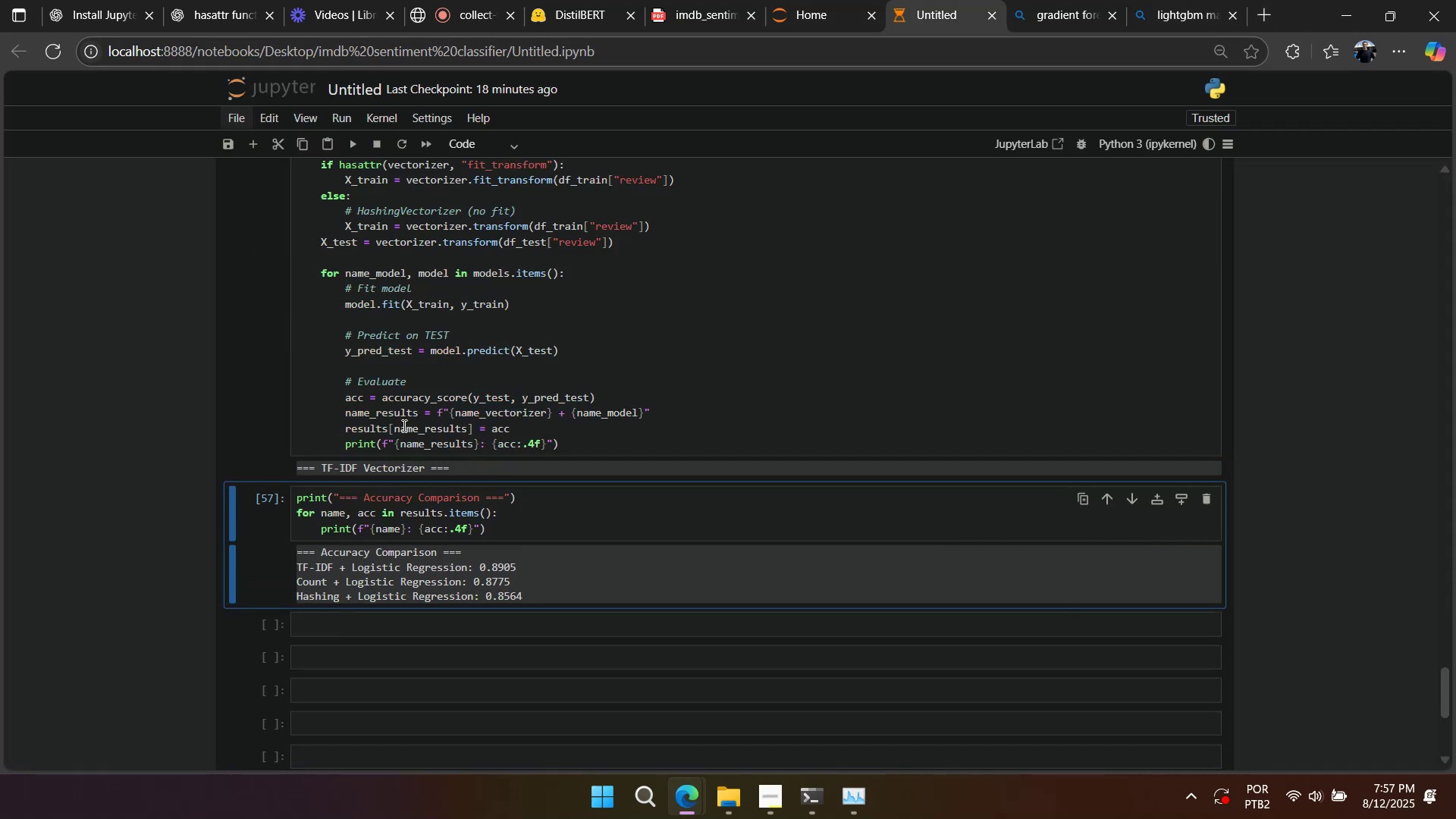 
scroll: coordinate [443, 505], scroll_direction: down, amount: 2.0
 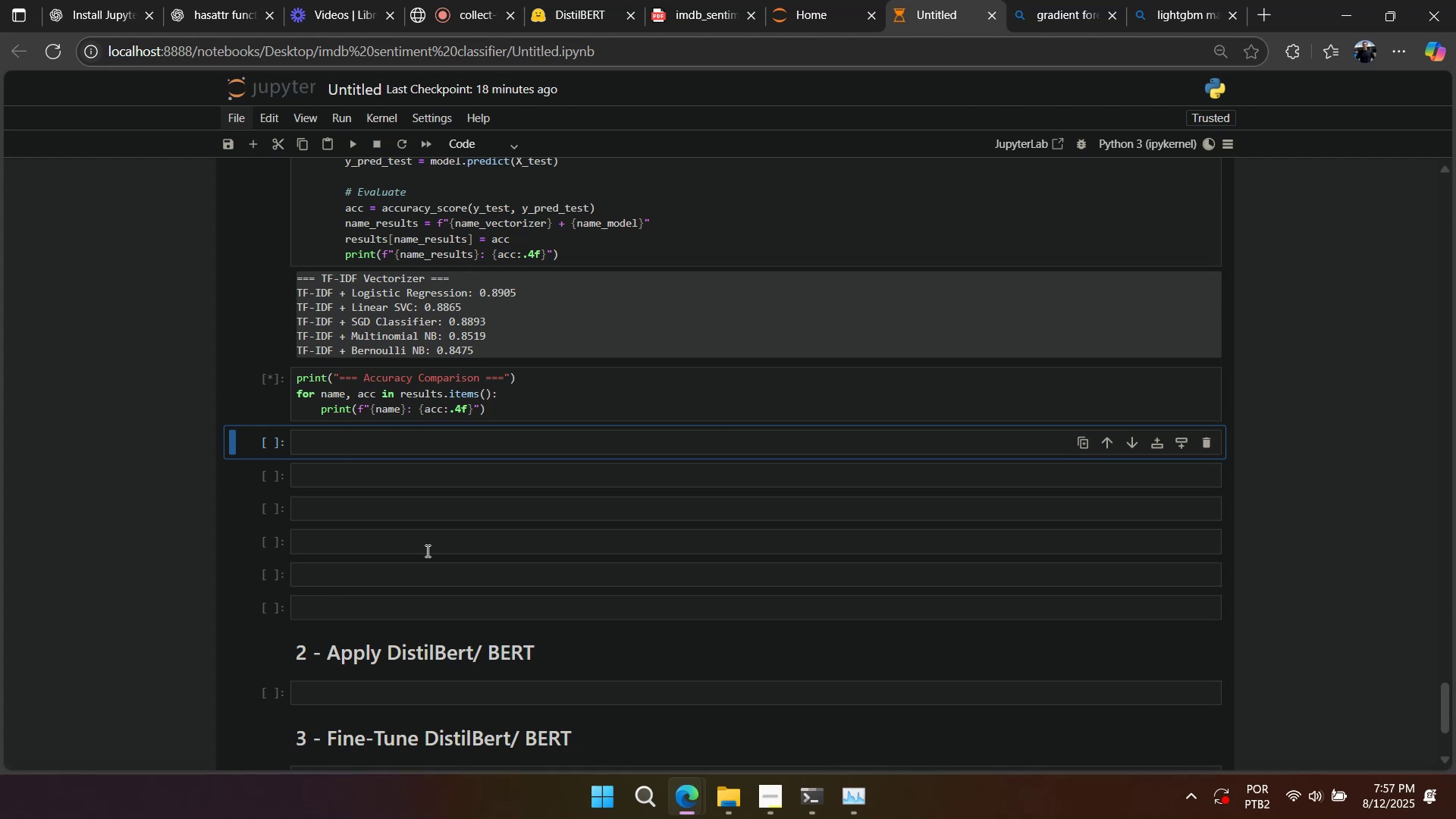 
wait(26.15)
 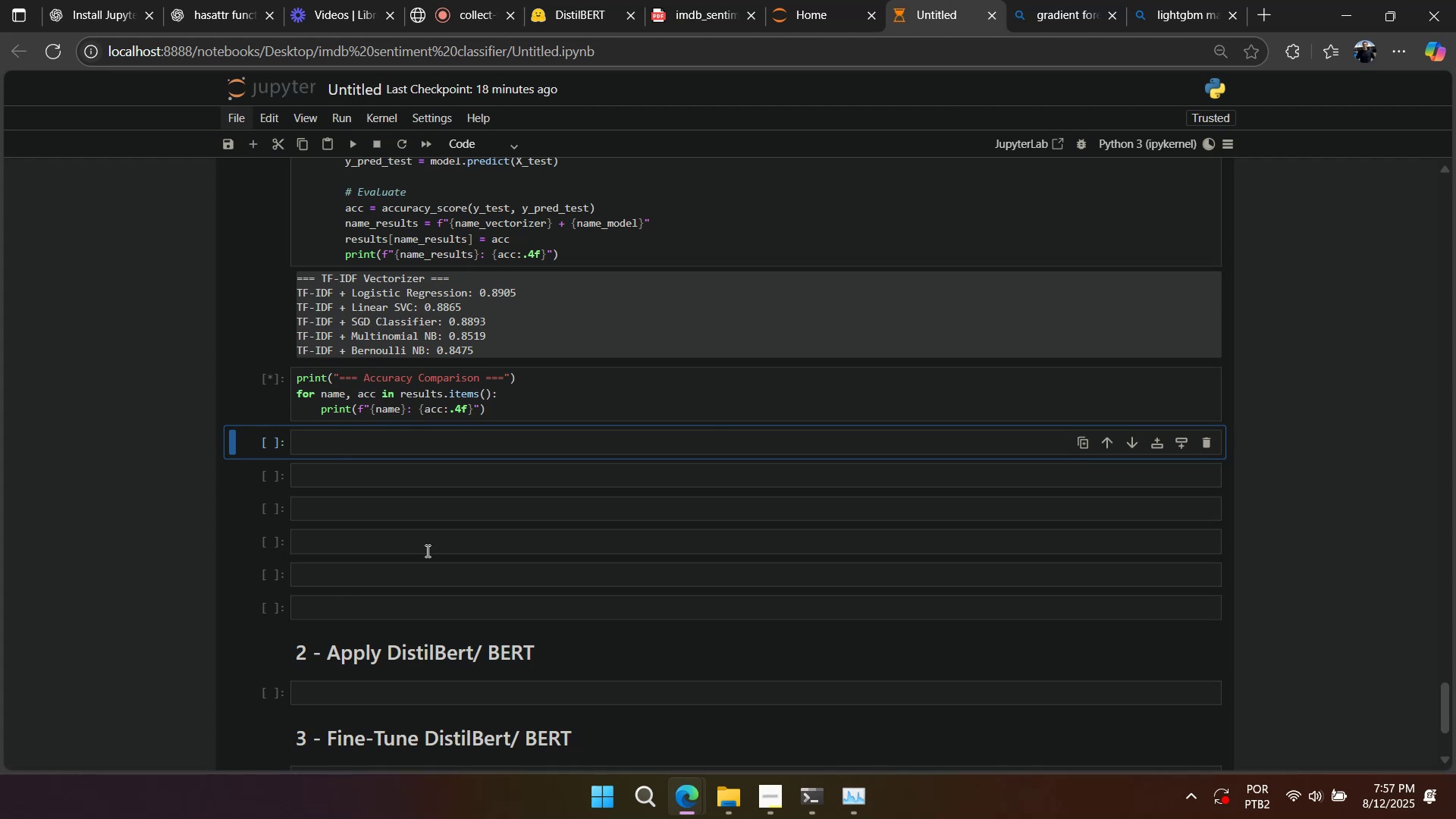 
left_click([517, 339])
 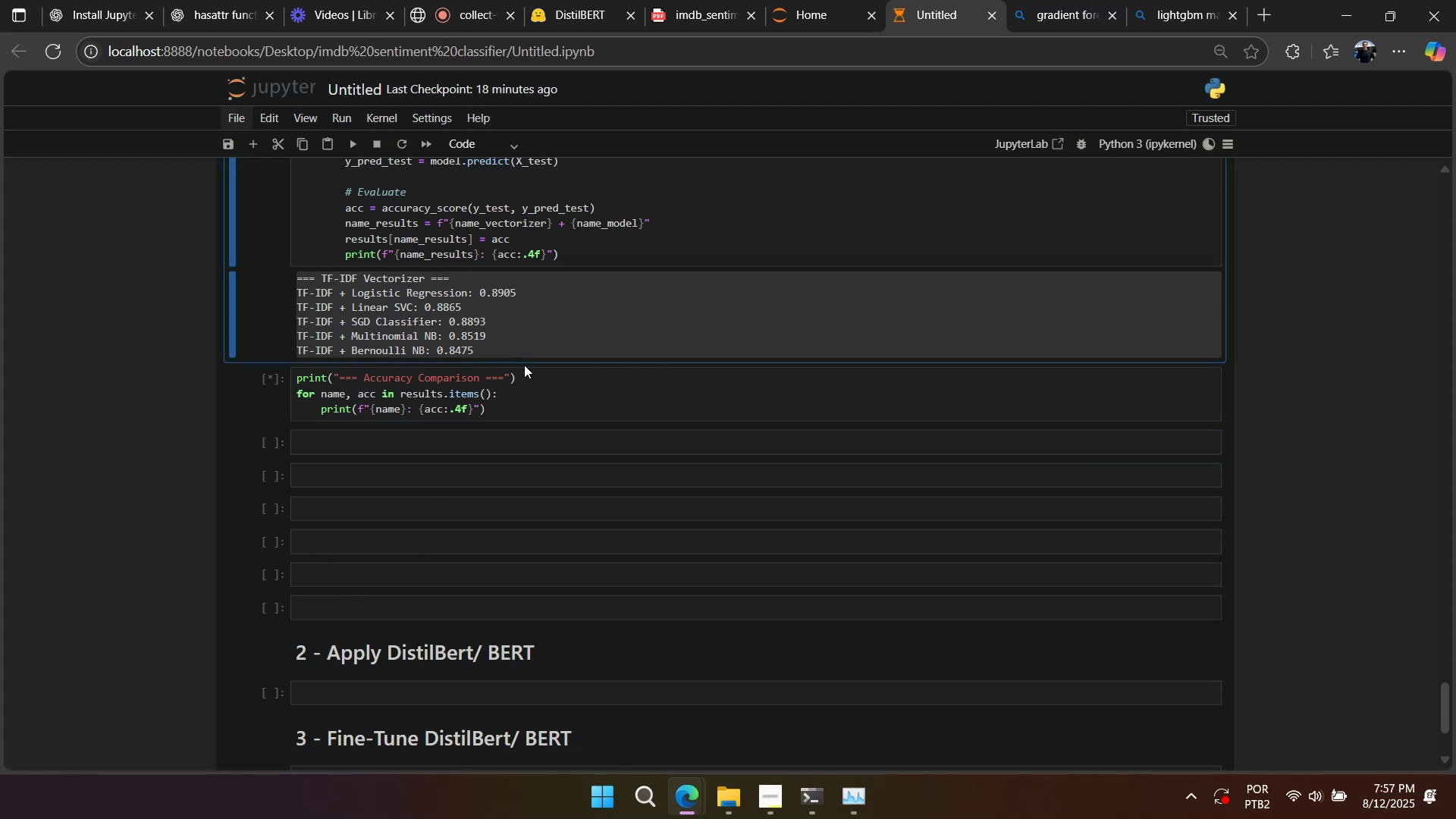 
scroll: coordinate [522, 312], scroll_direction: up, amount: 5.0
 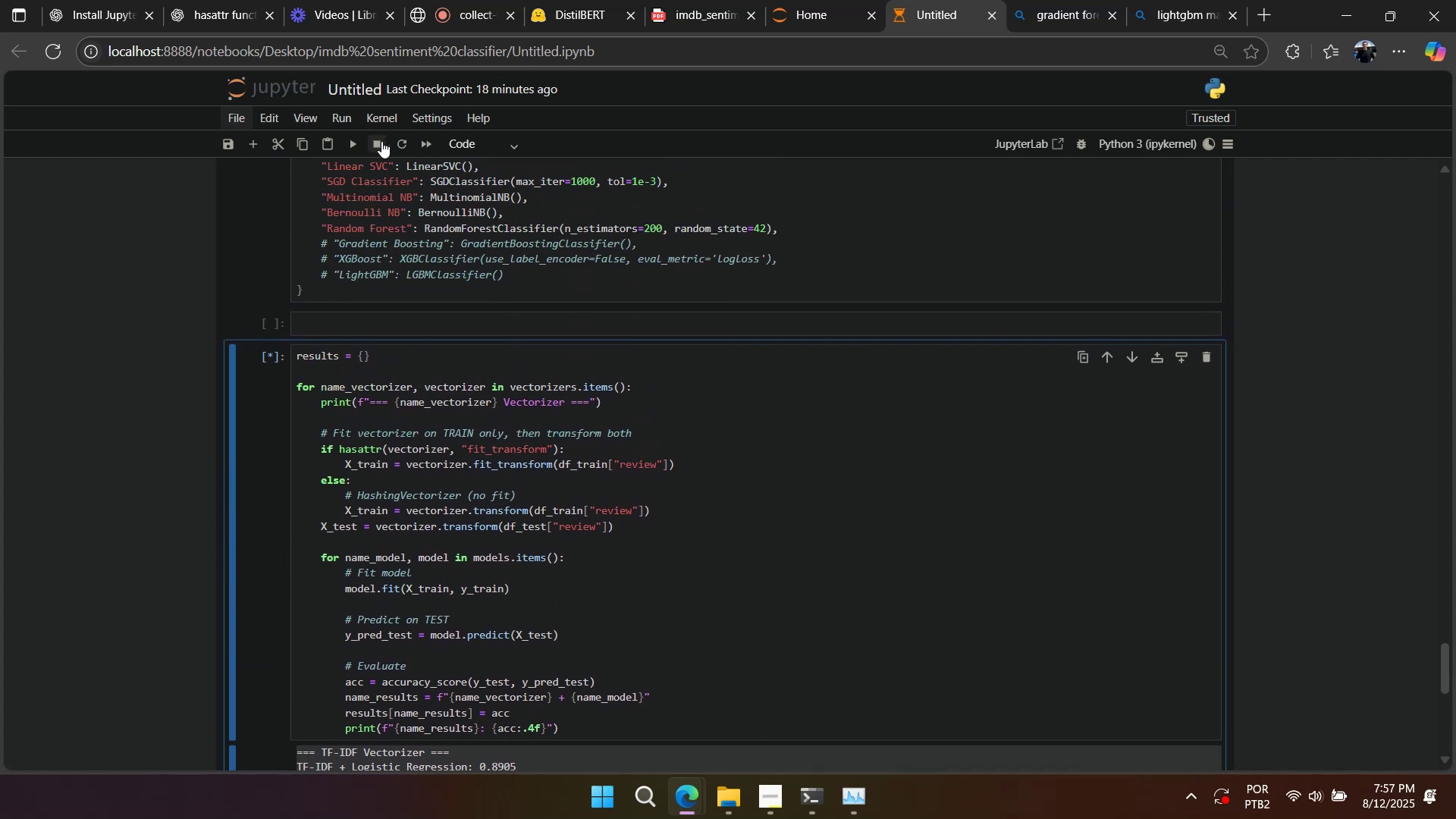 
double_click([381, 141])
 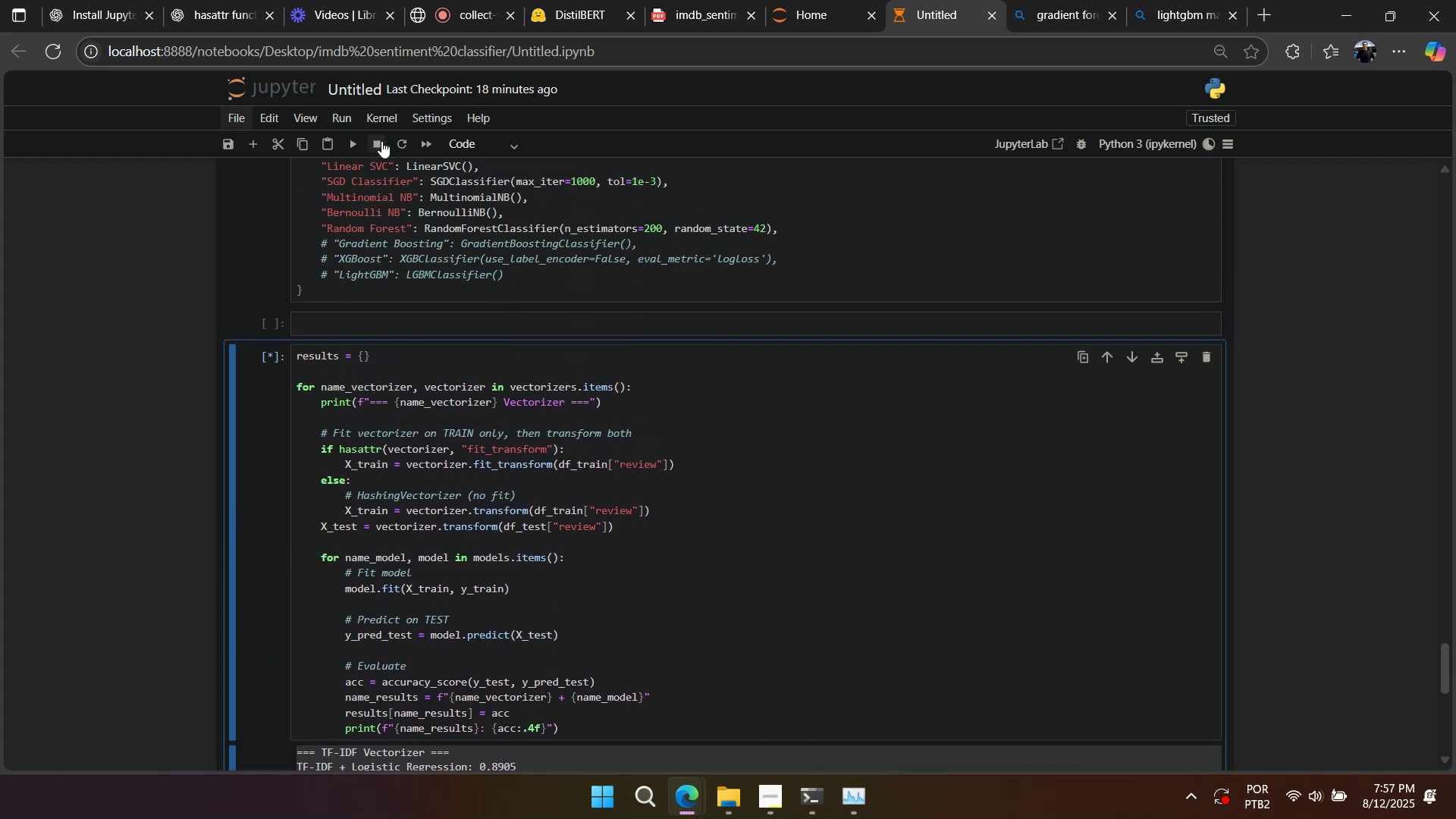 
triple_click([381, 141])
 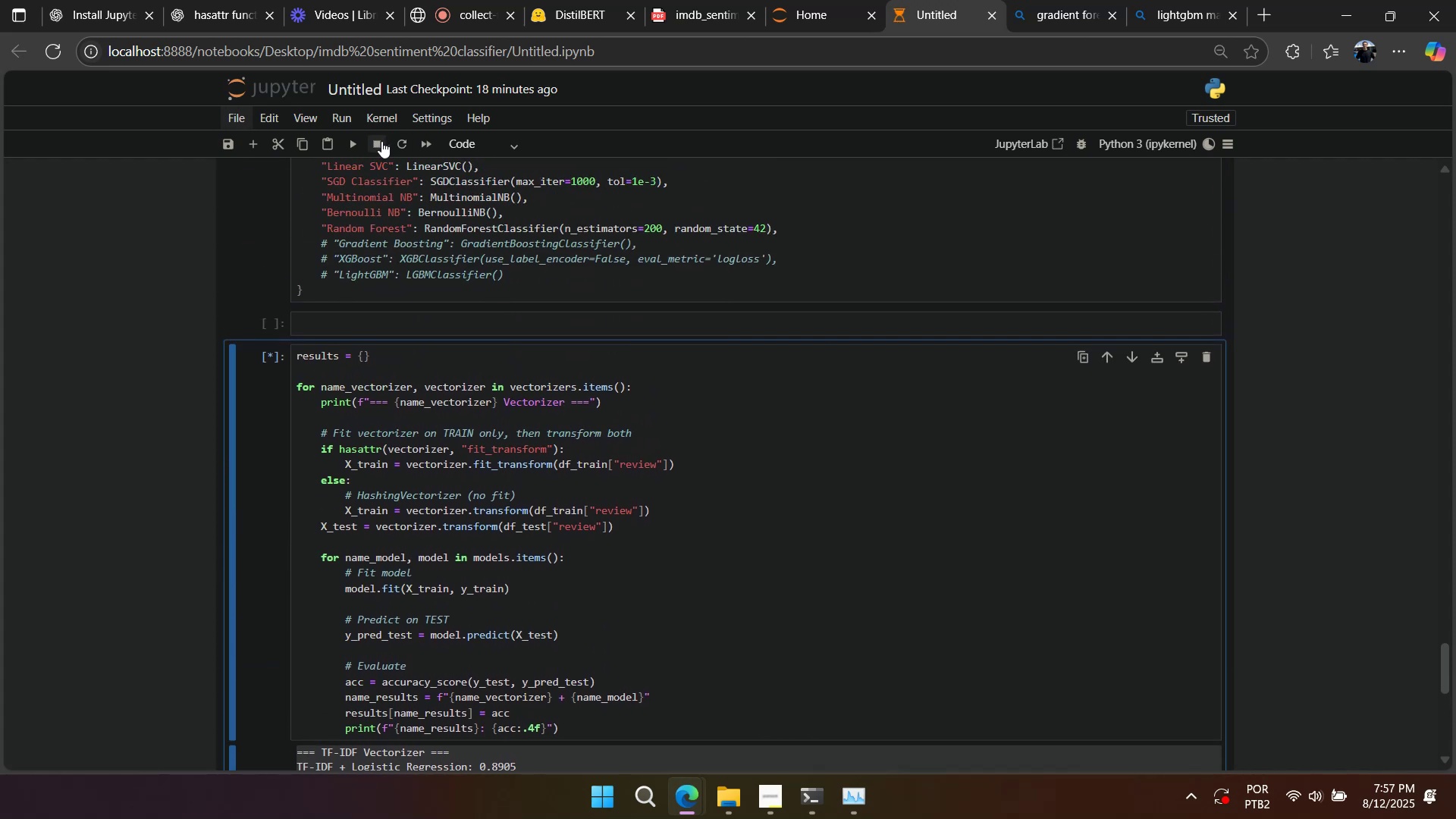 
triple_click([381, 141])
 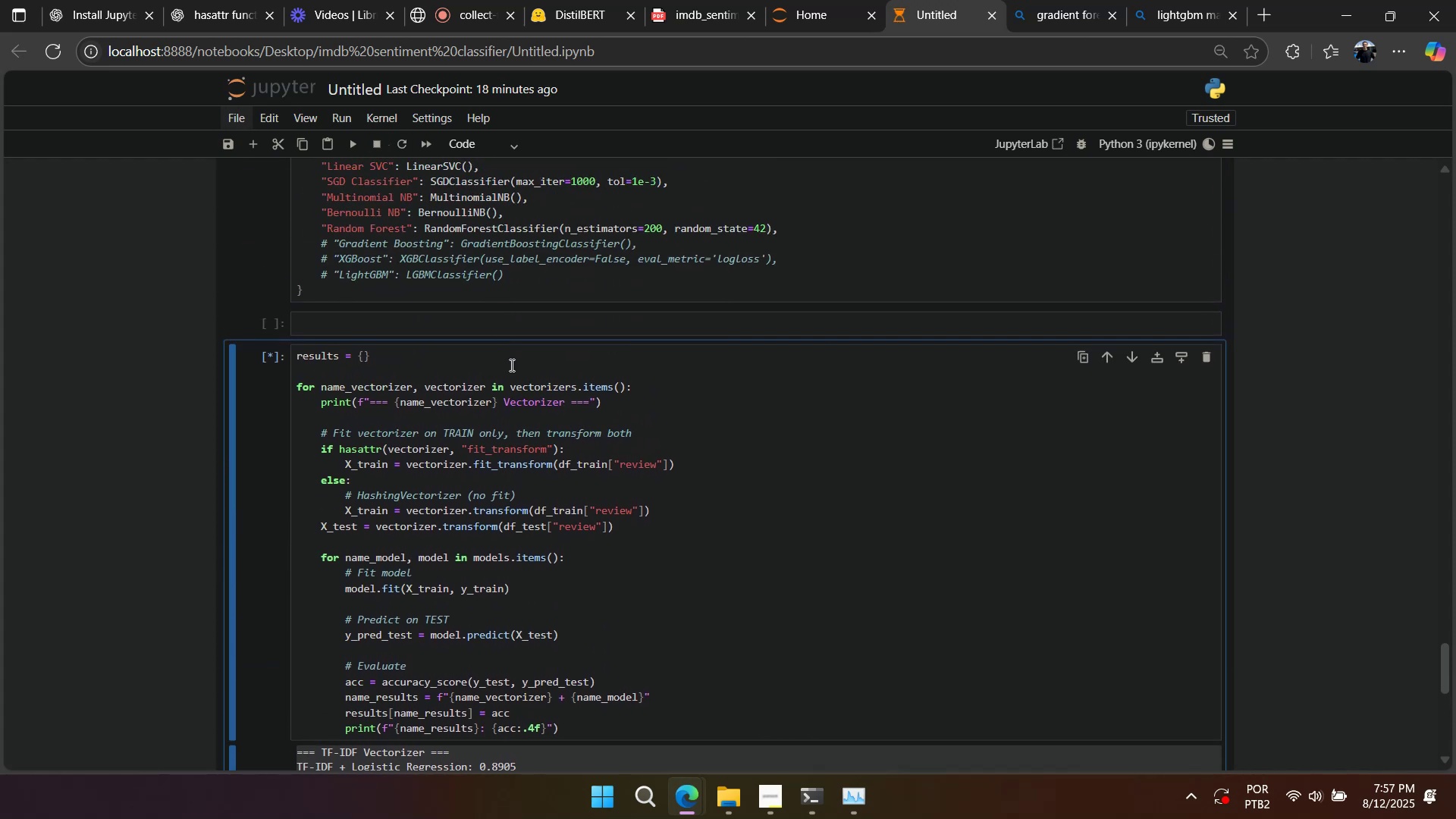 
scroll: coordinate [521, 394], scroll_direction: down, amount: 3.0
 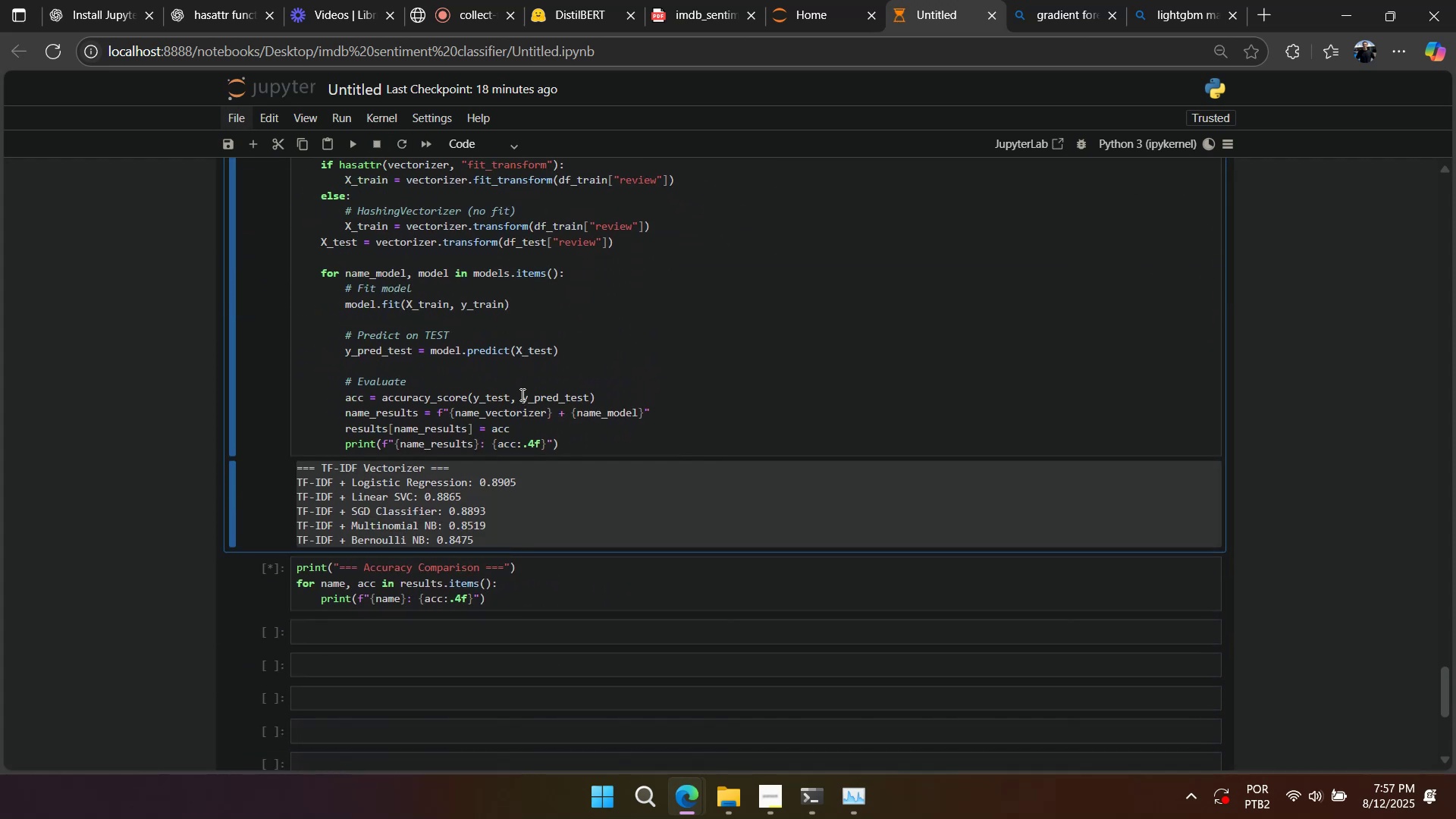 
scroll: coordinate [442, 348], scroll_direction: up, amount: 3.0
 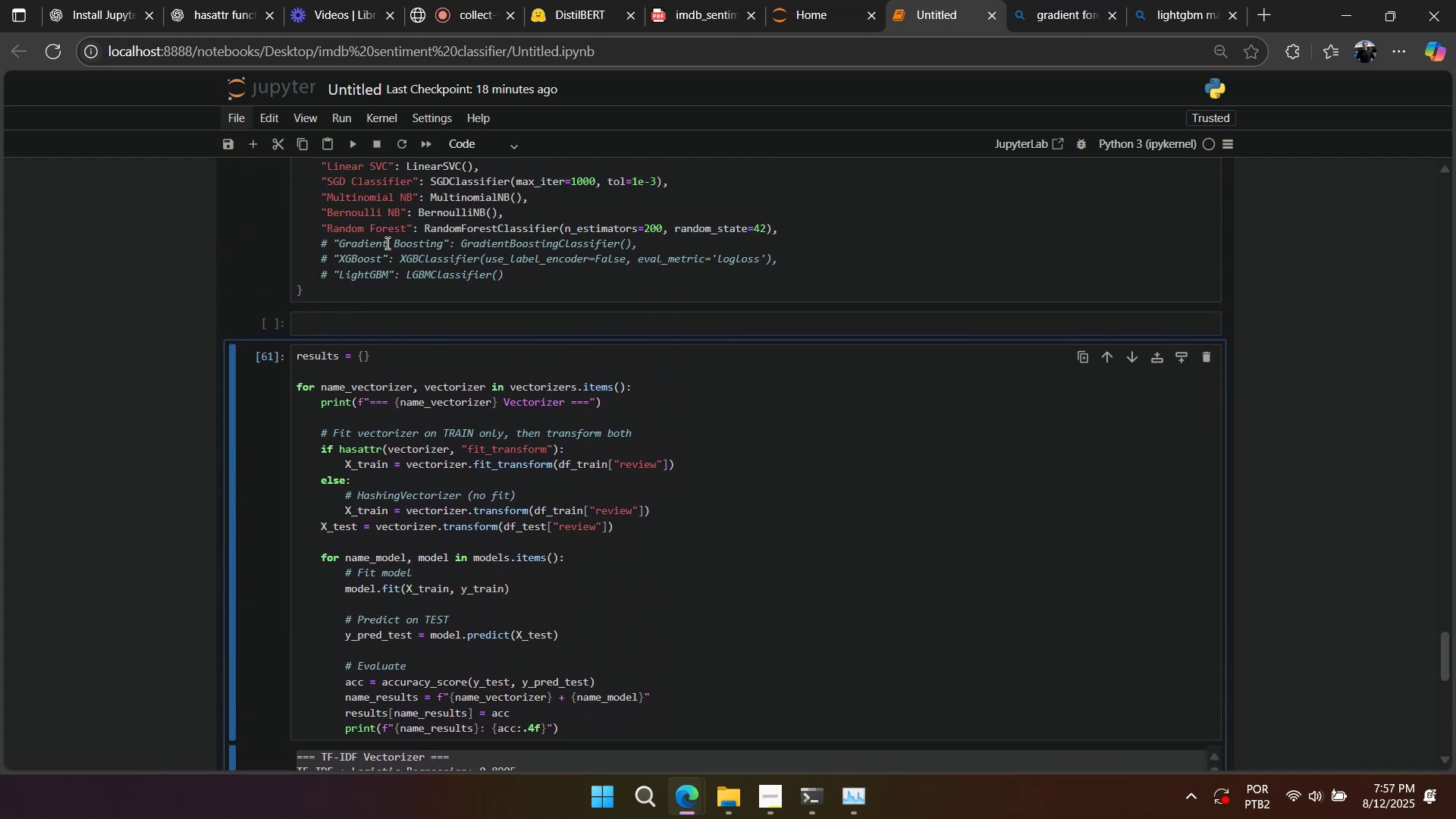 
left_click([389, 224])
 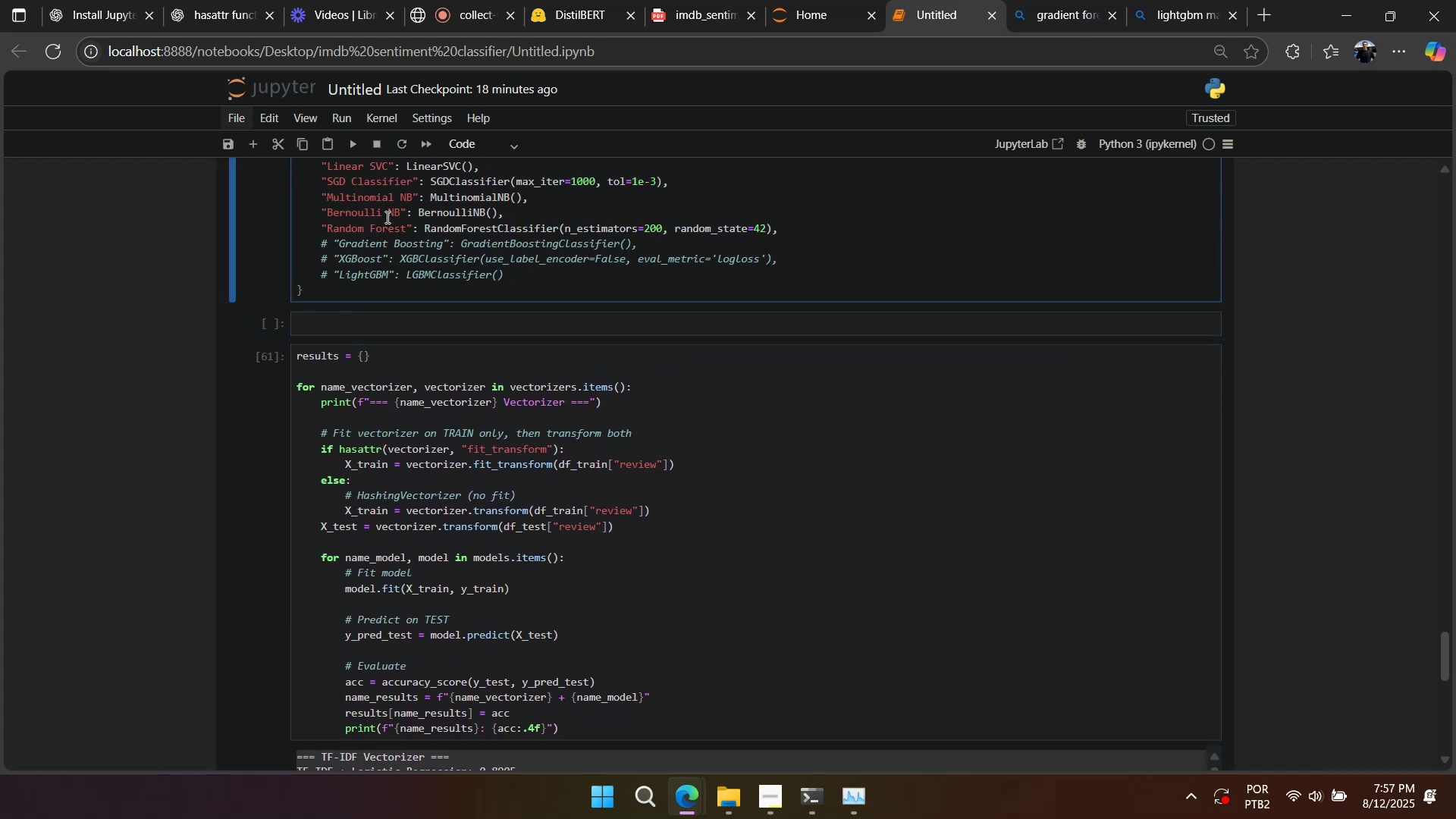 
key(Control+Slash)
 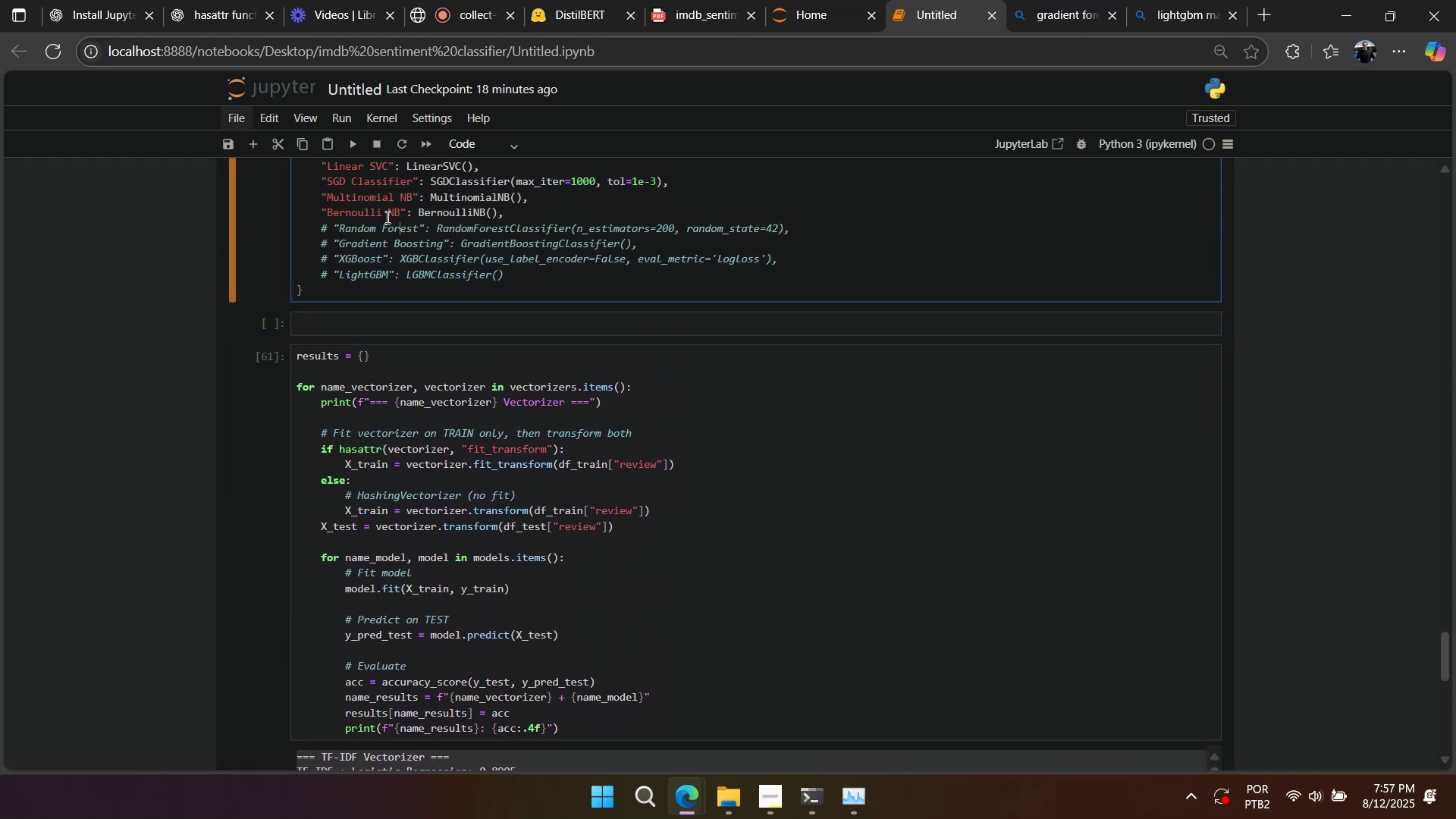 
scroll: coordinate [395, 252], scroll_direction: down, amount: 4.0
 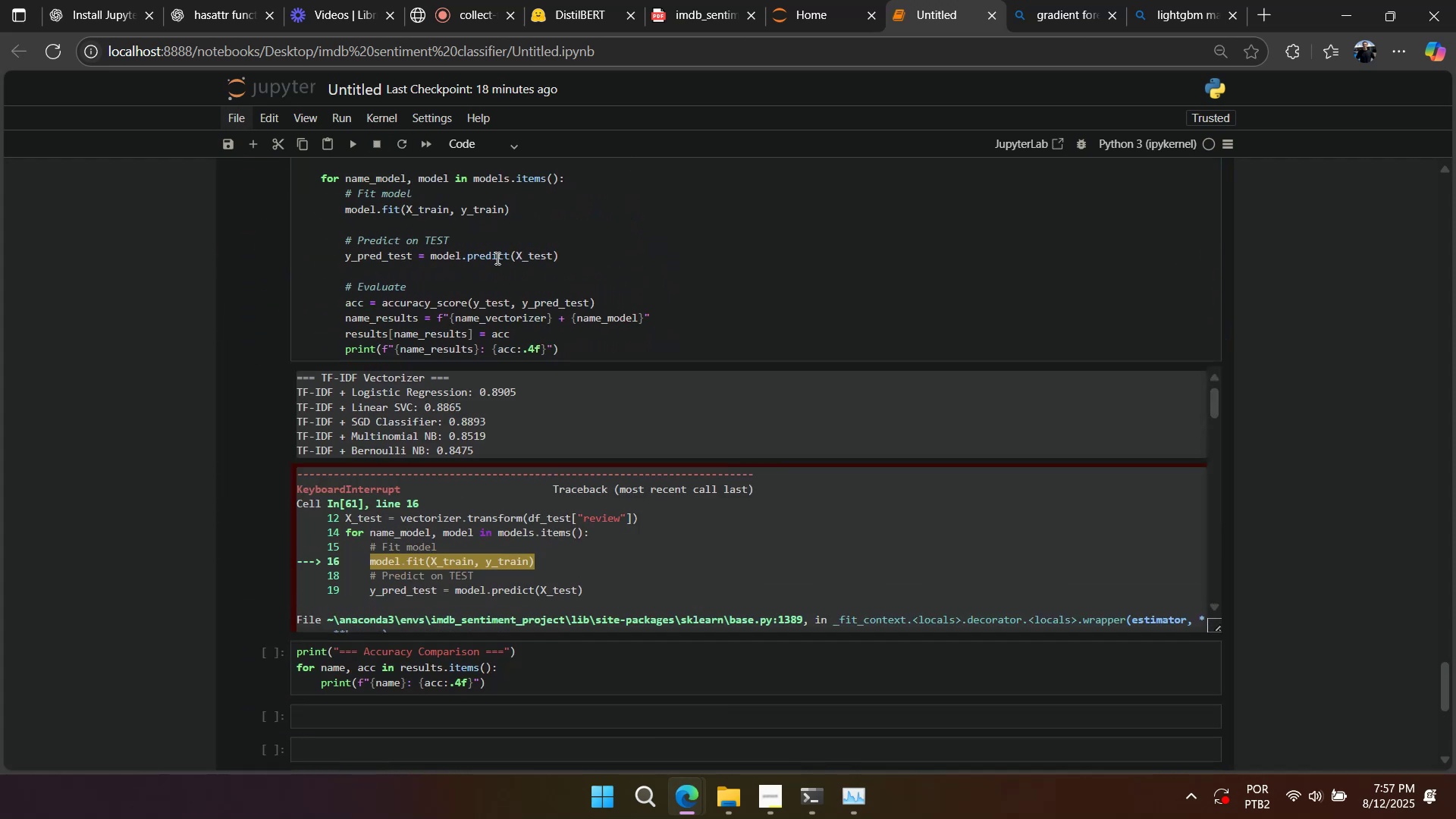 
left_click([494, 260])
 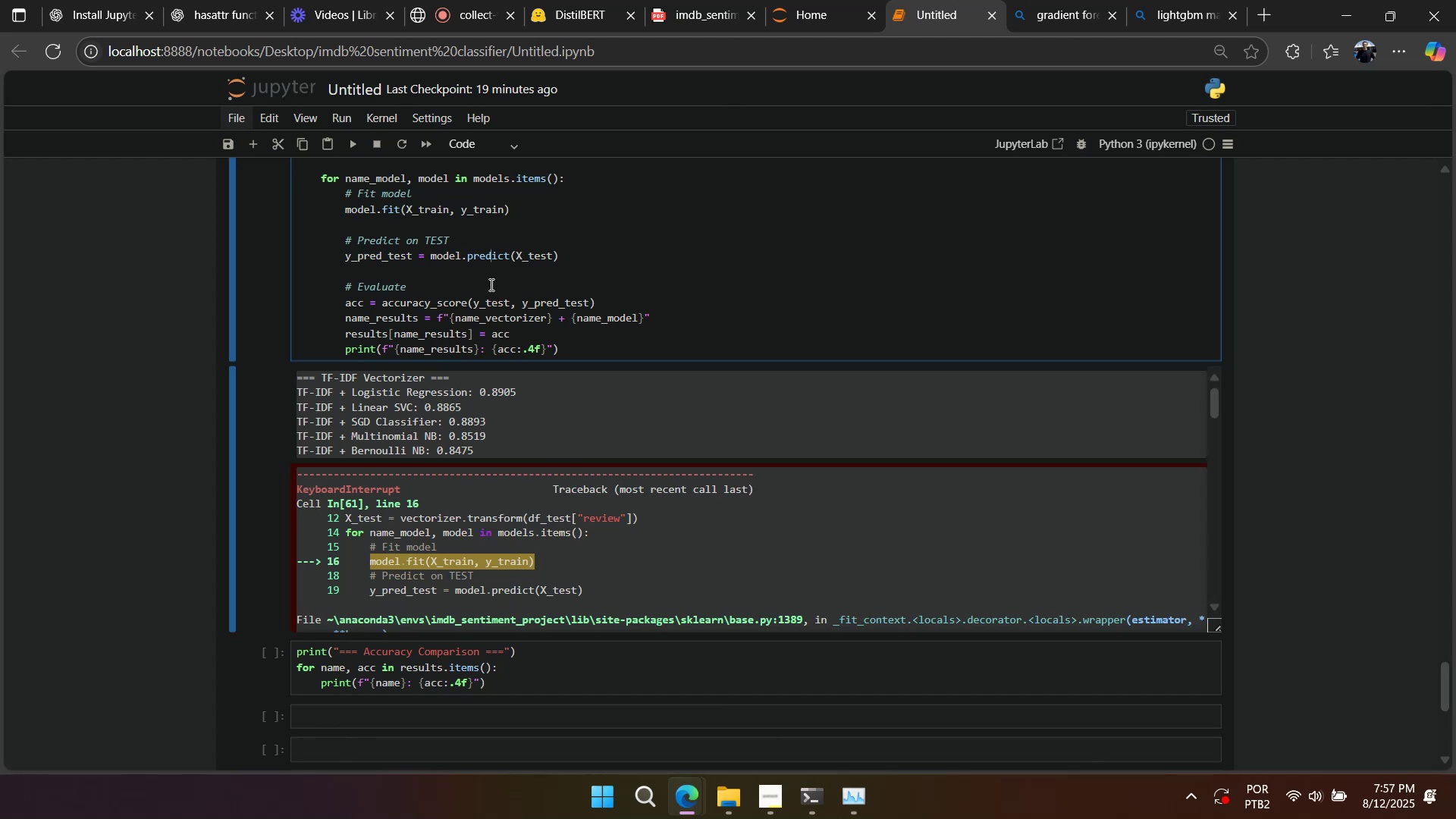 
key(Shift+Enter)
 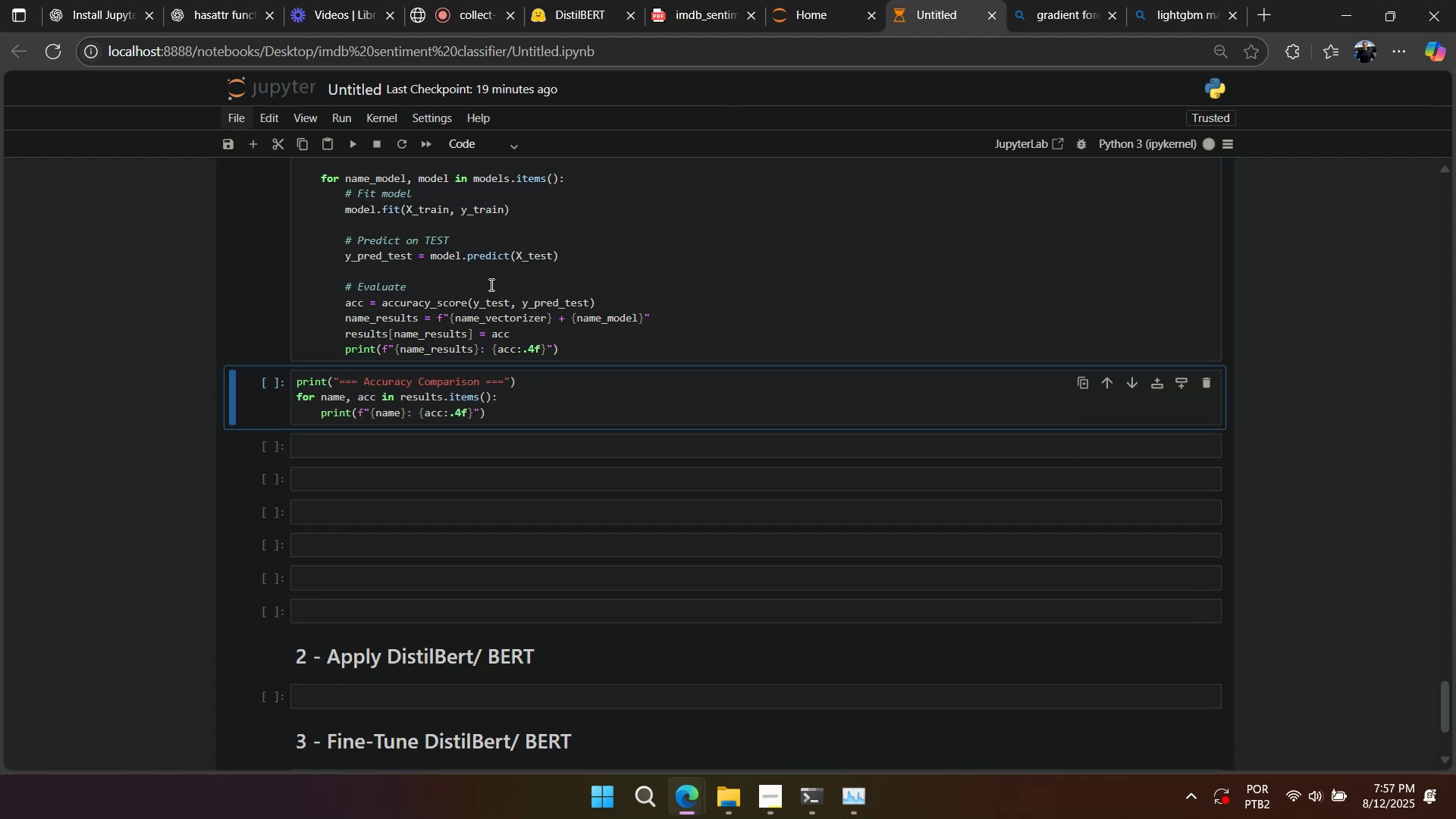 
scroll: coordinate [490, 284], scroll_direction: down, amount: 1.0
 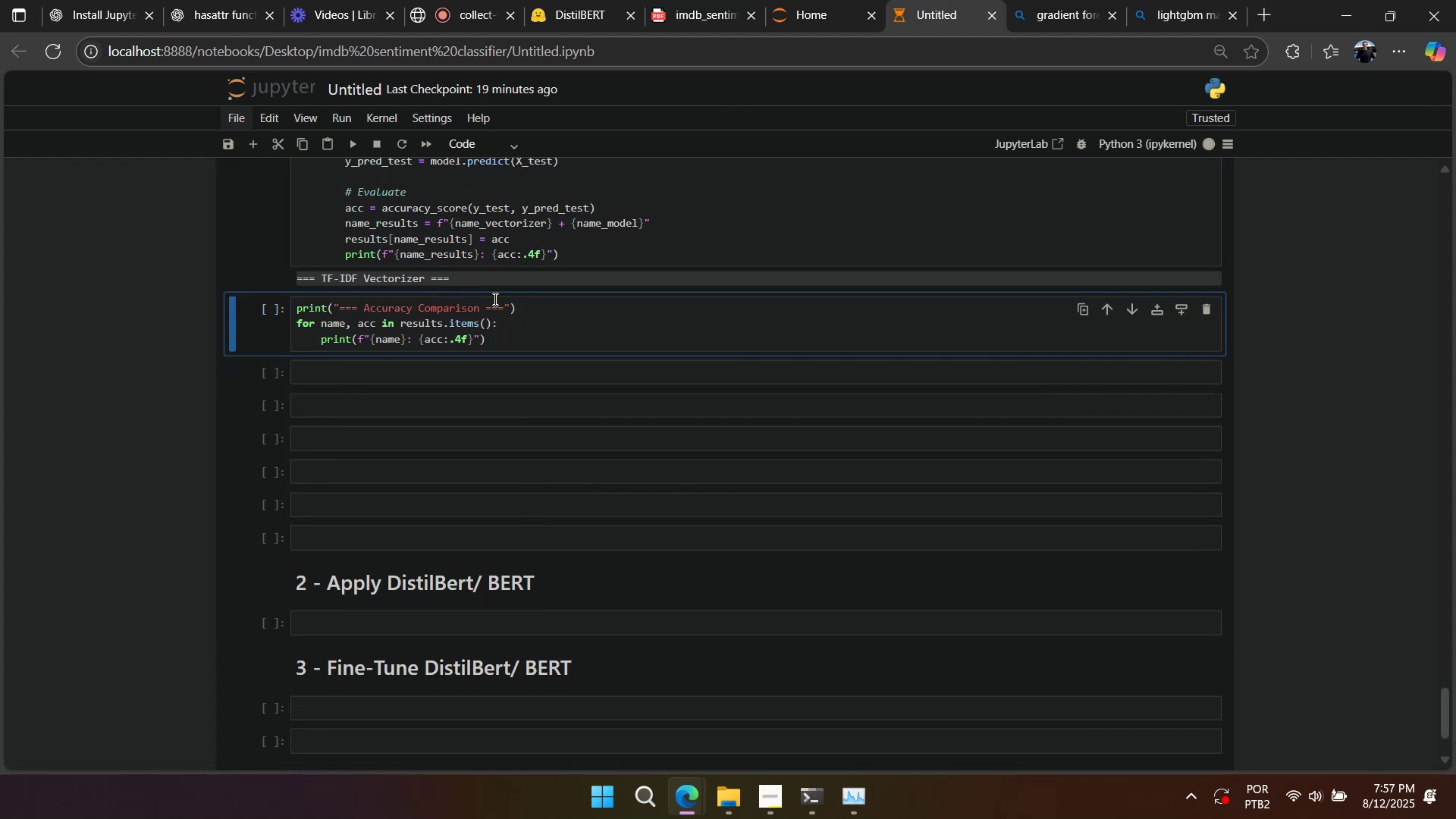 
key(Shift+Enter)
 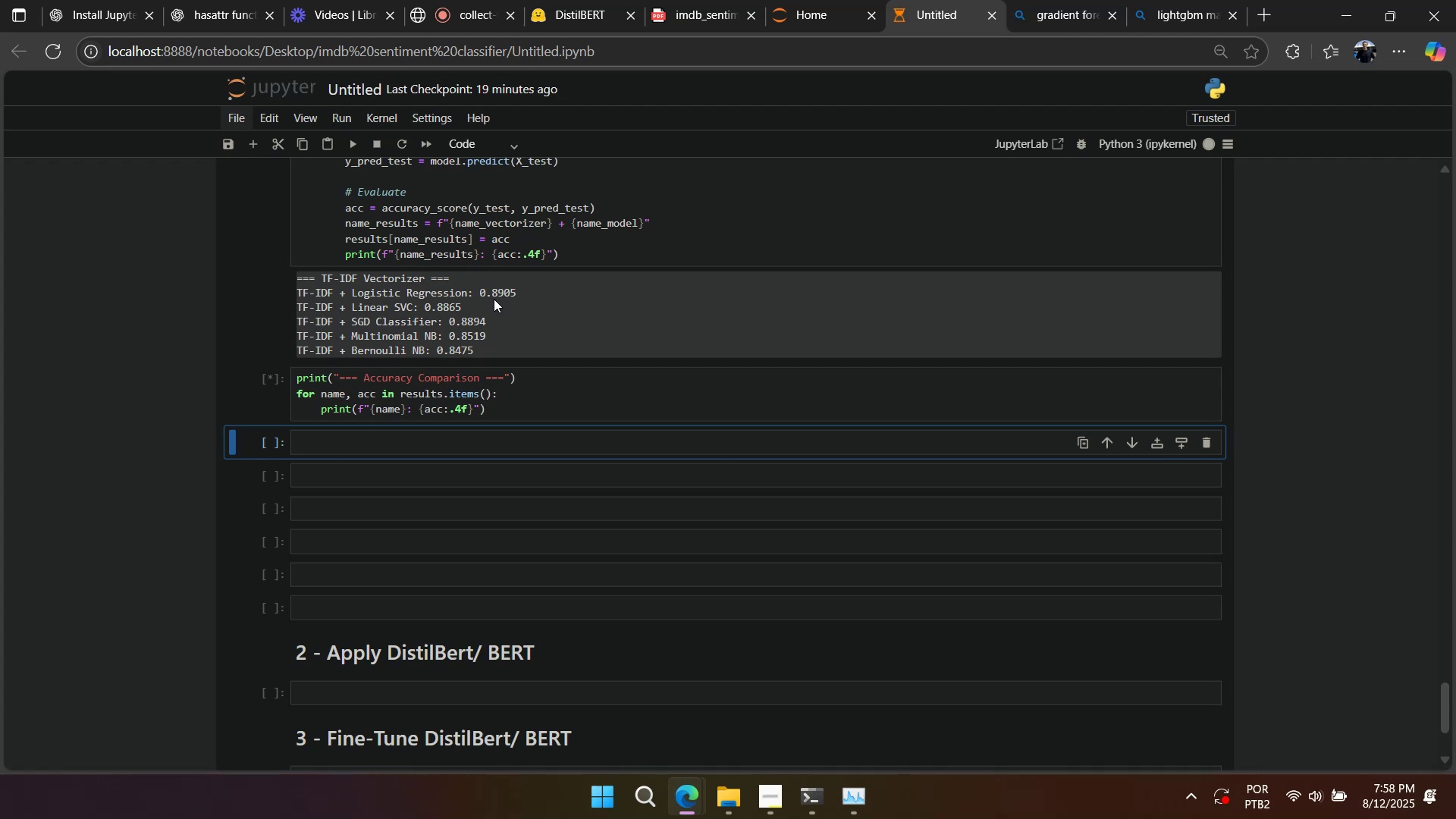 
wait(35.62)
 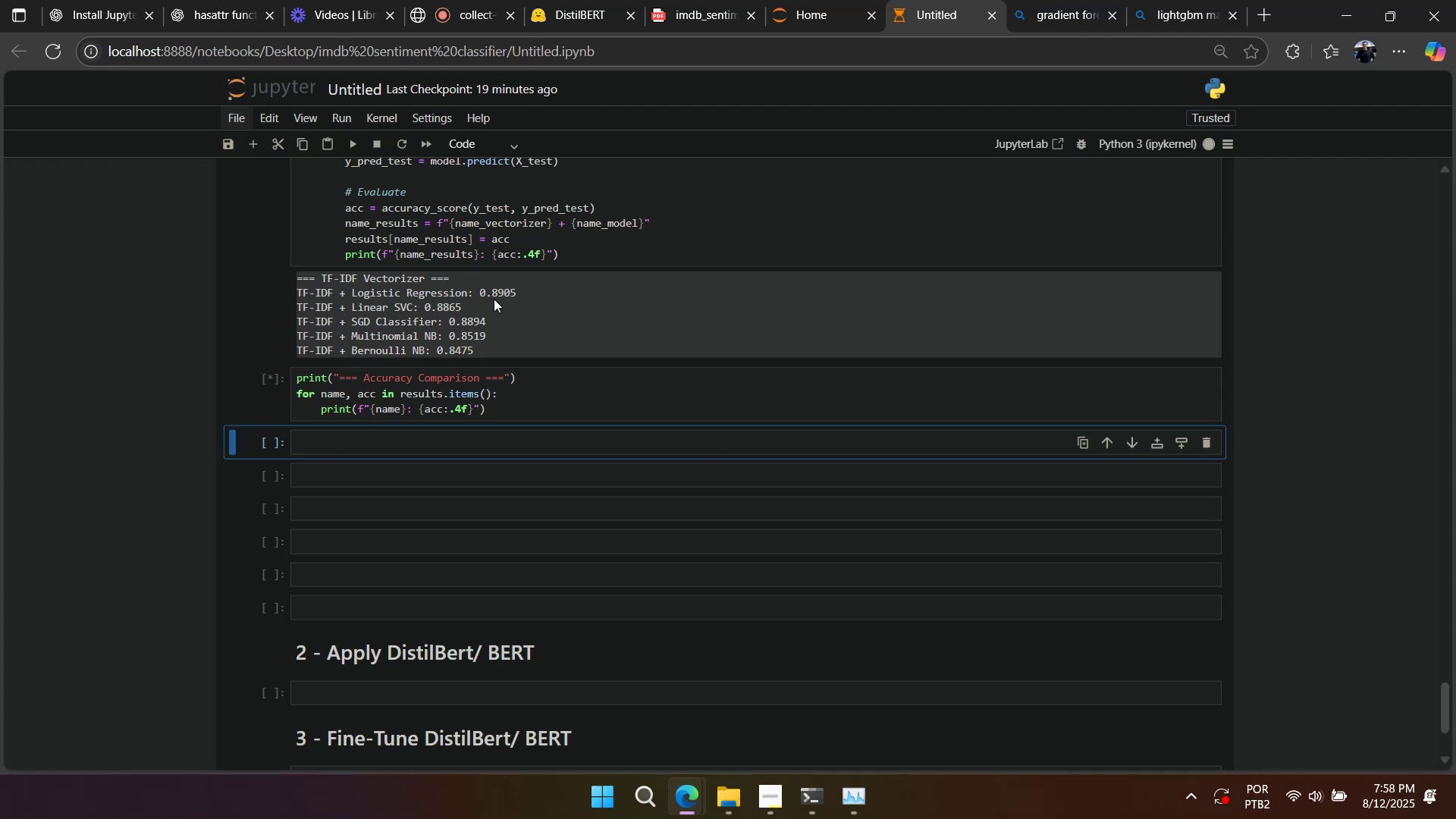 
scroll: coordinate [486, 295], scroll_direction: up, amount: 4.0
 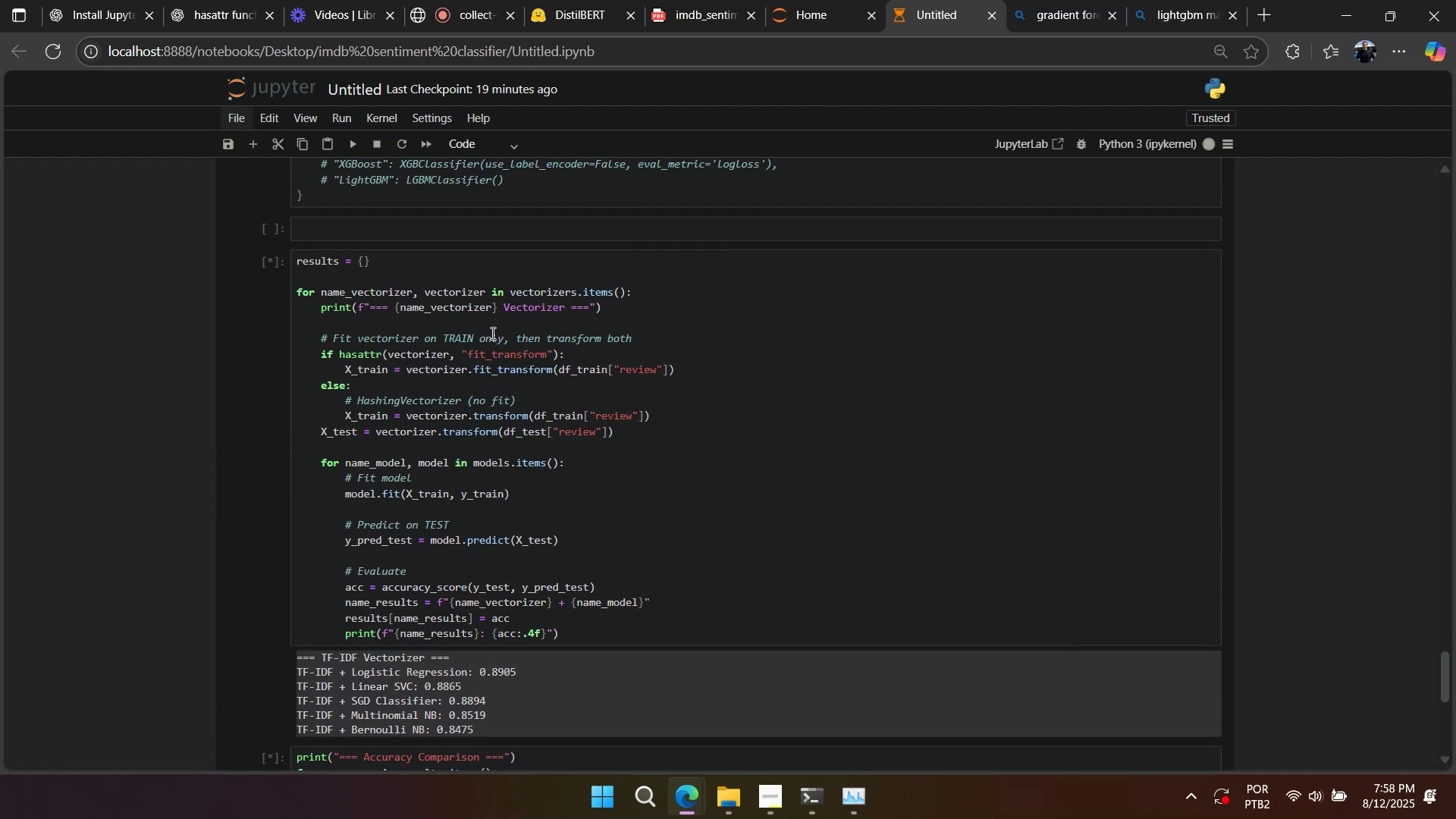 
scroll: coordinate [491, 337], scroll_direction: down, amount: 1.0
 